 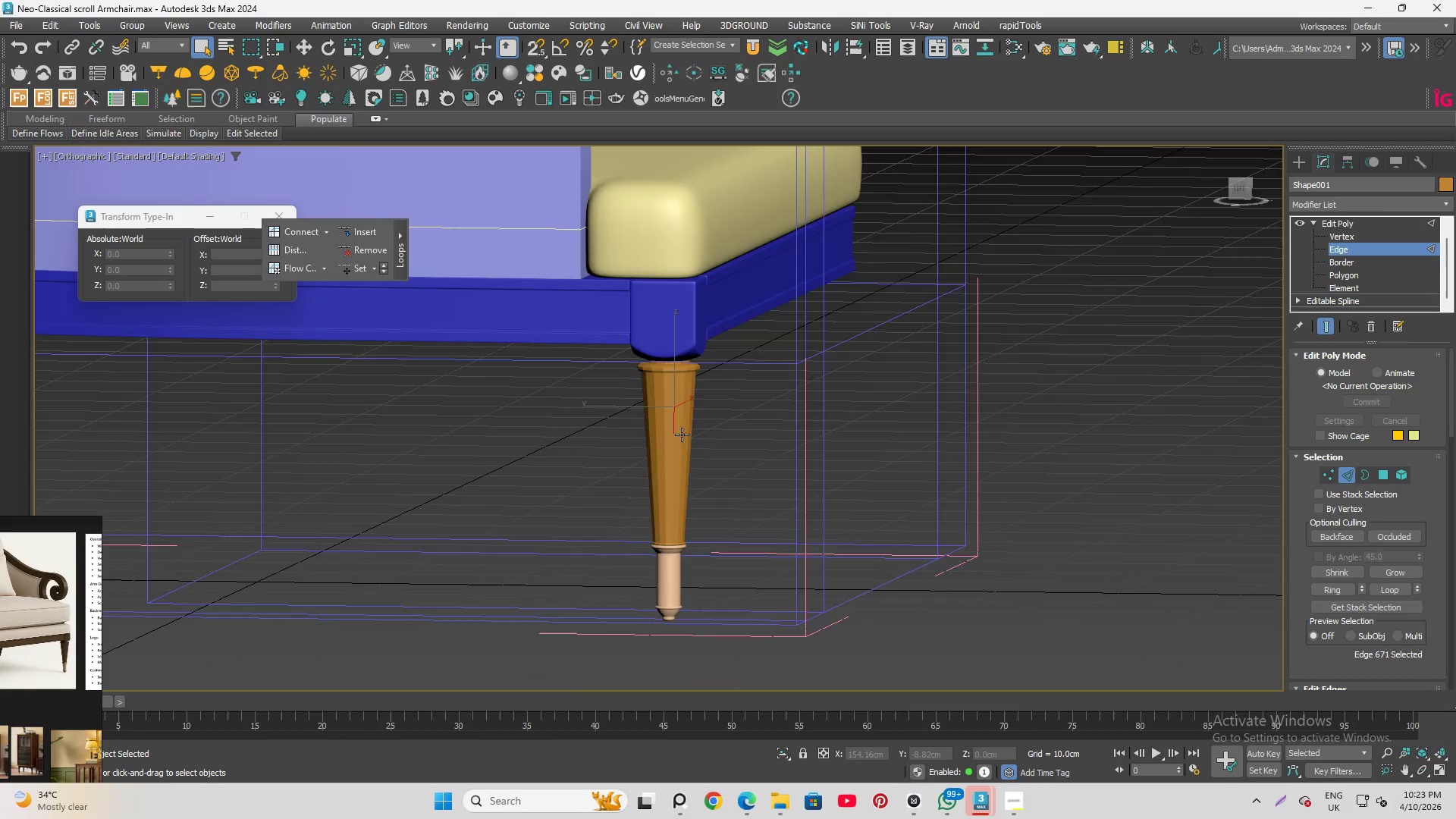 
hold_key(key=AltLeft, duration=0.86)
 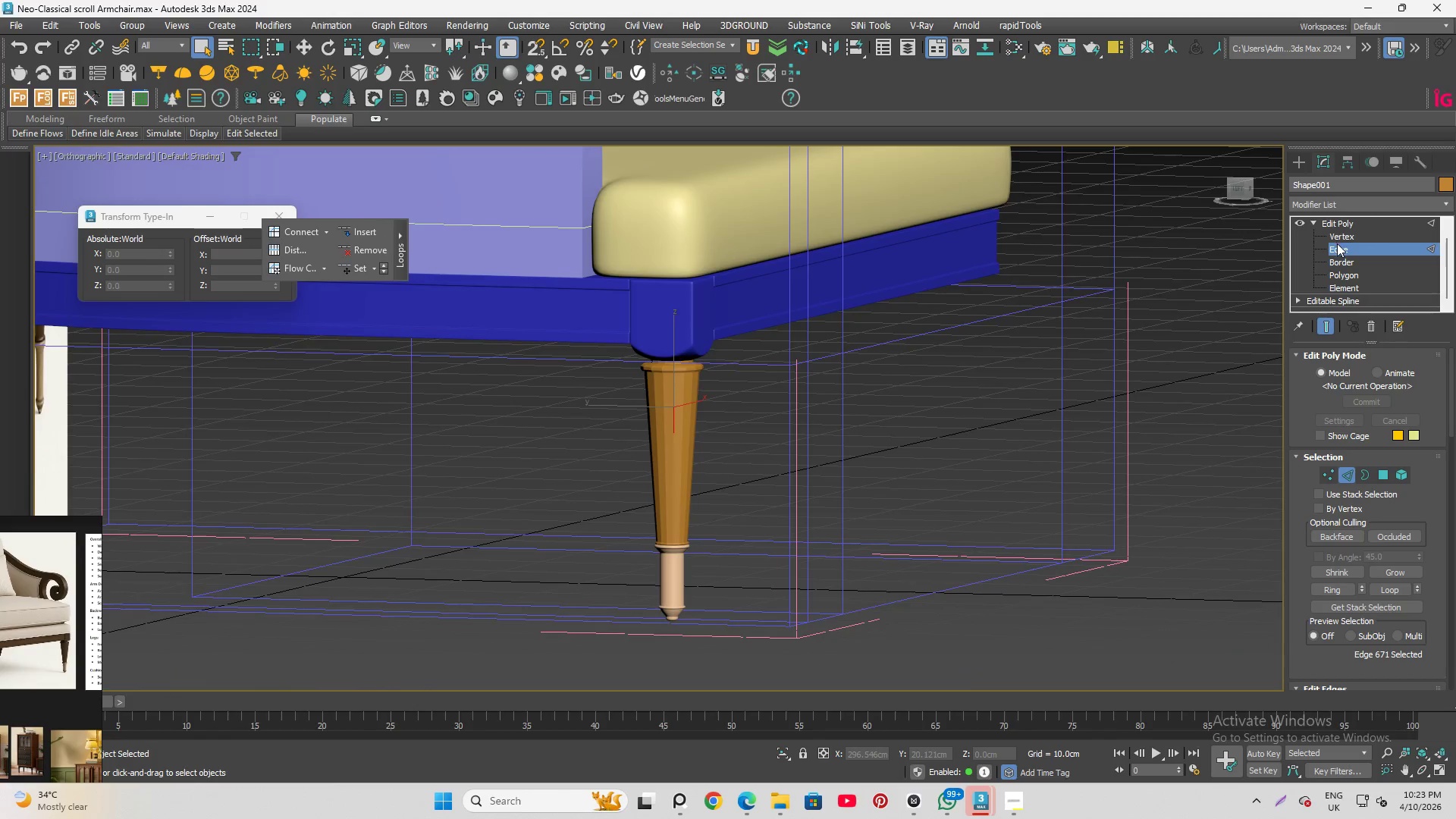 
scroll: coordinate [689, 435], scroll_direction: down, amount: 4.0
 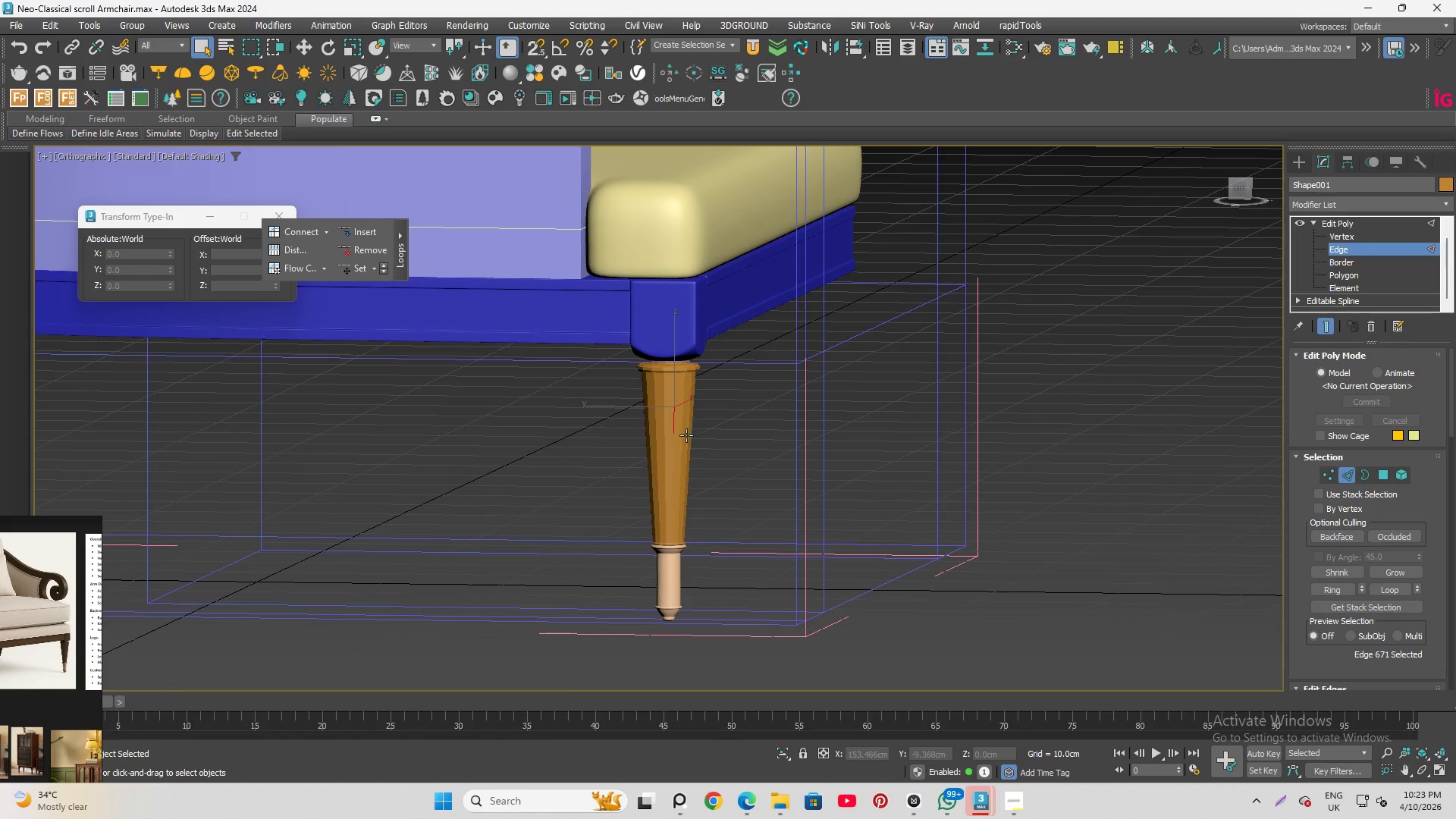 
left_click([1341, 245])
 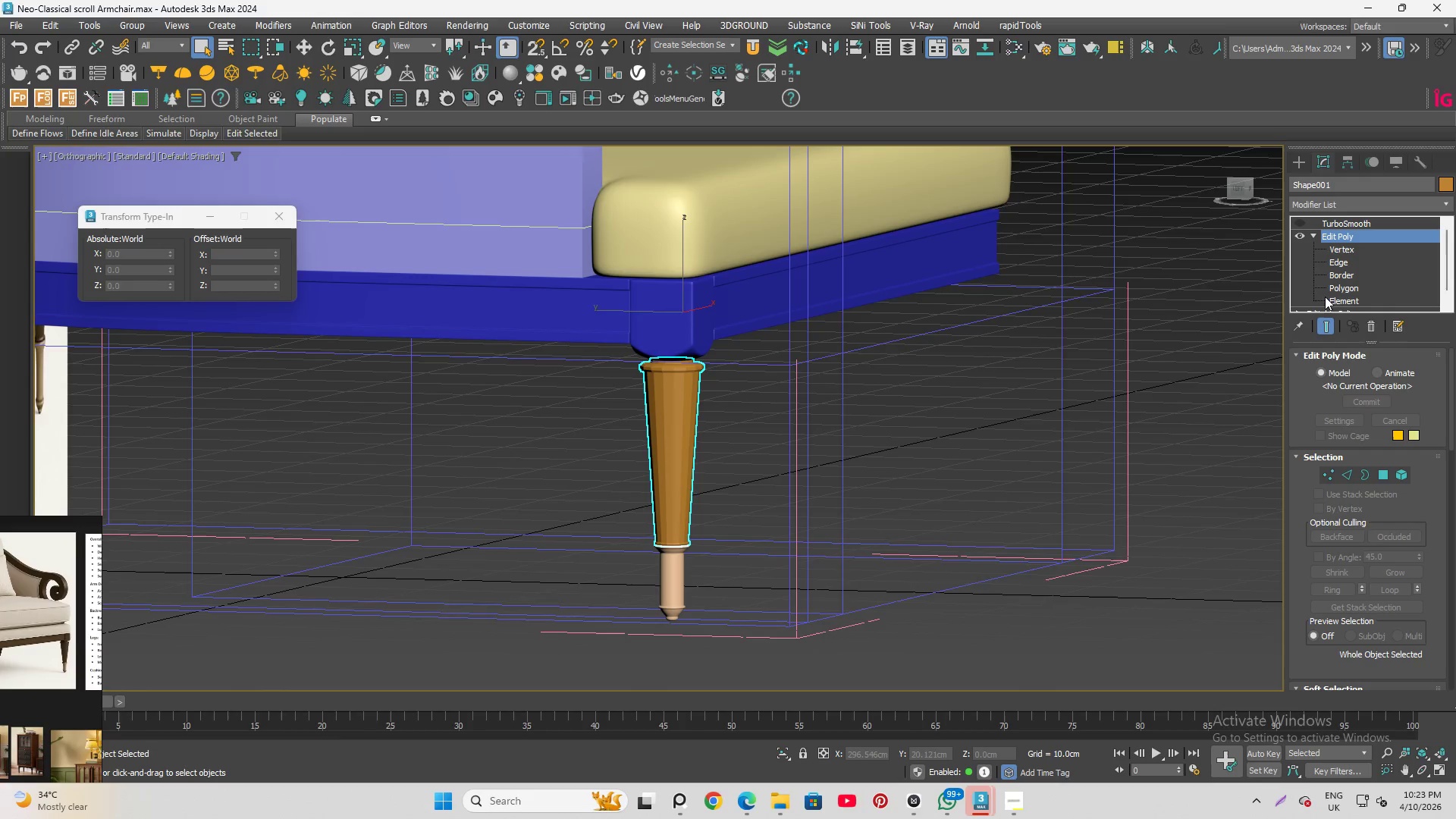 
wait(7.55)
 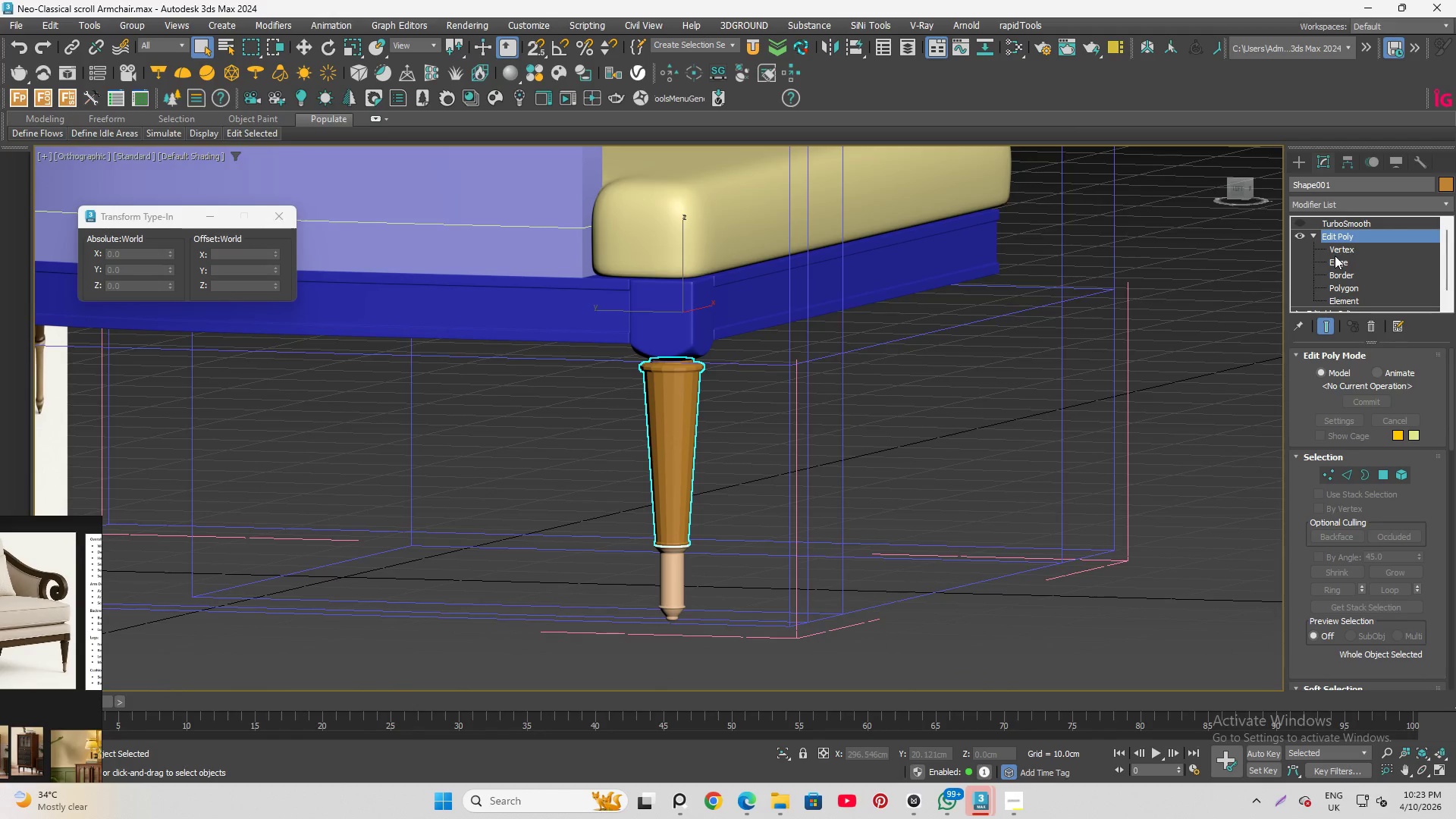 
scroll: coordinate [826, 415], scroll_direction: down, amount: 5.0
 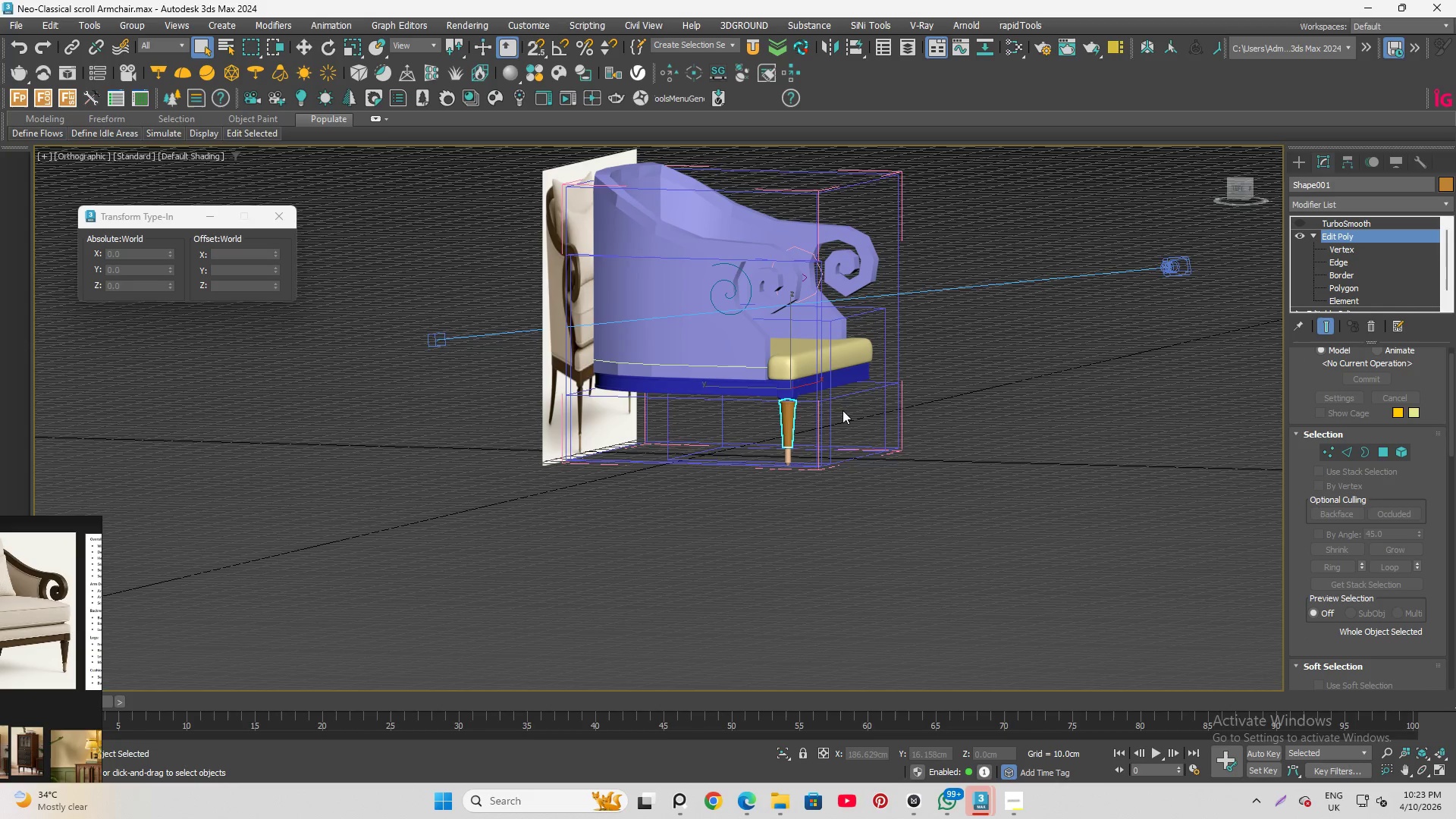 
left_click([843, 410])
 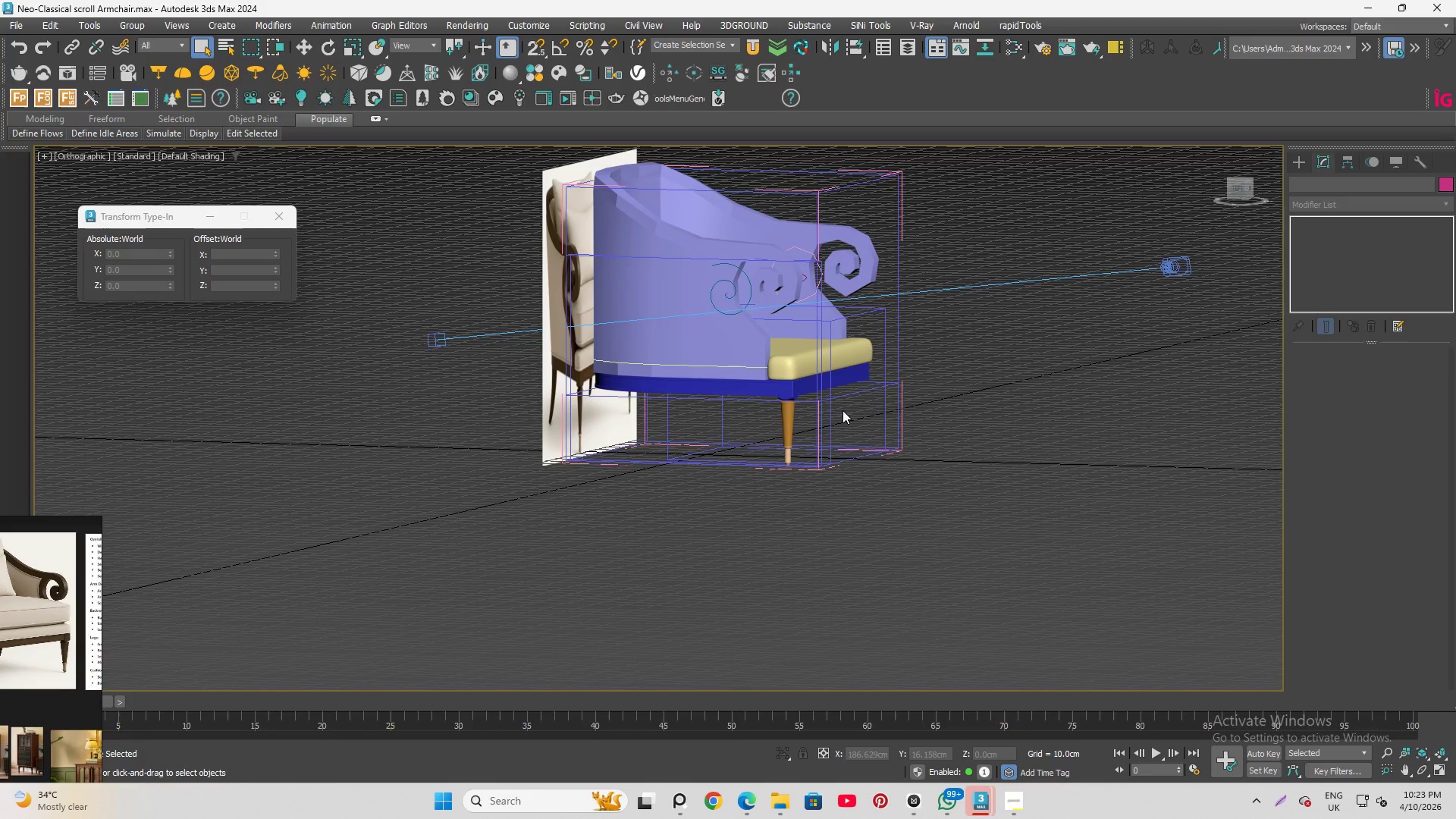 
wait(13.83)
 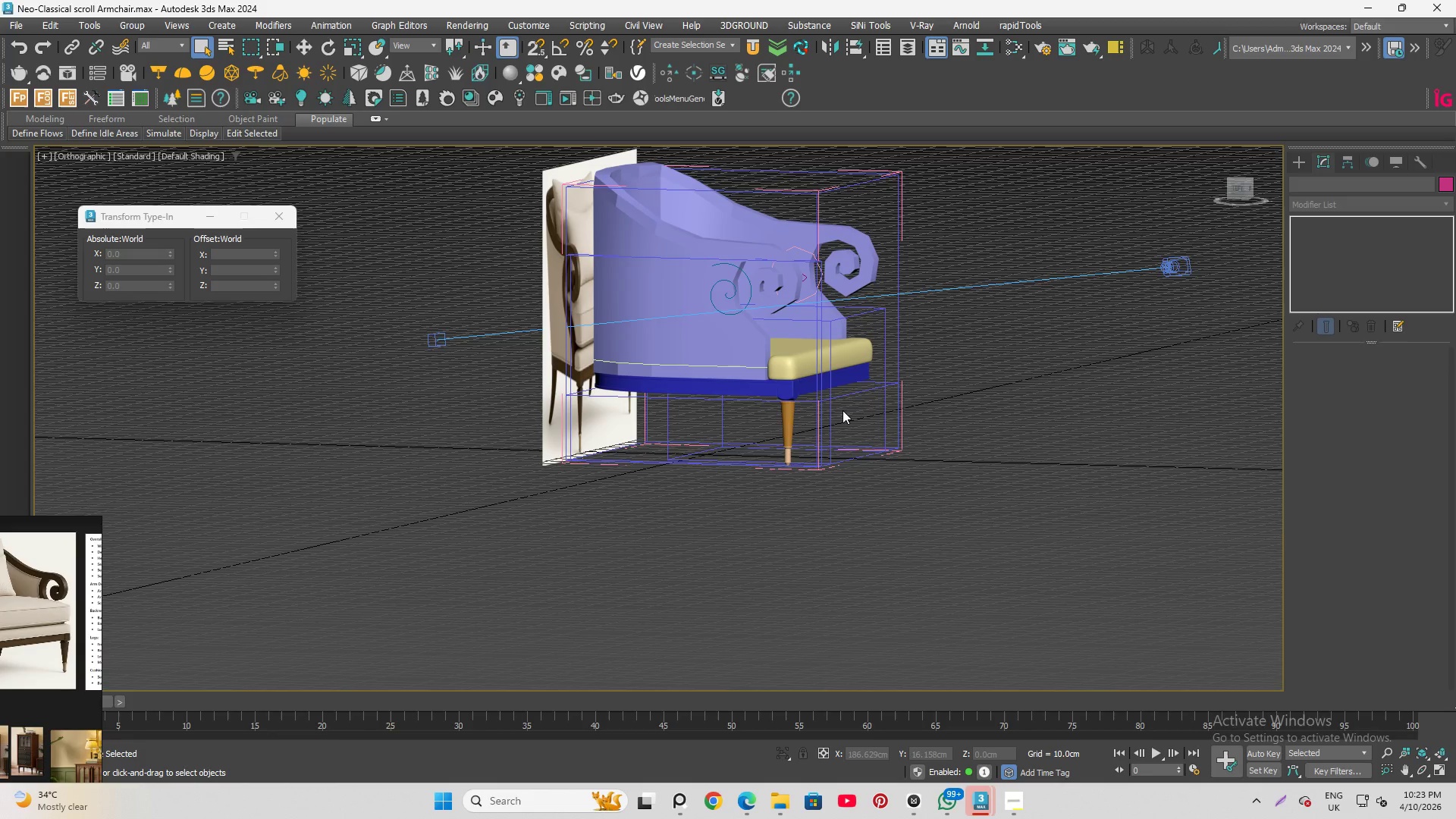 
scroll: coordinate [842, 407], scroll_direction: down, amount: 3.0
 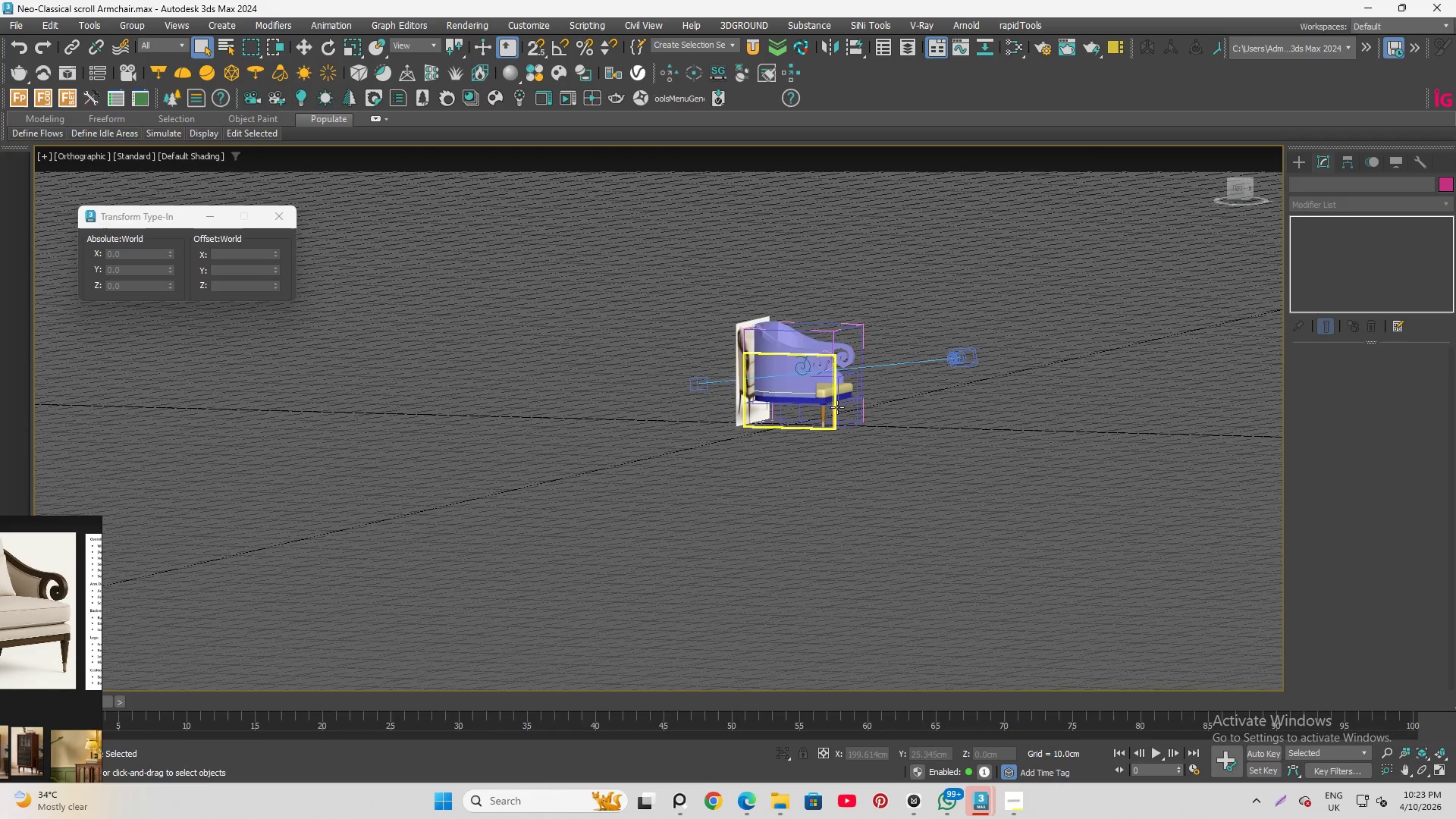 
scroll: coordinate [837, 407], scroll_direction: up, amount: 1.0
 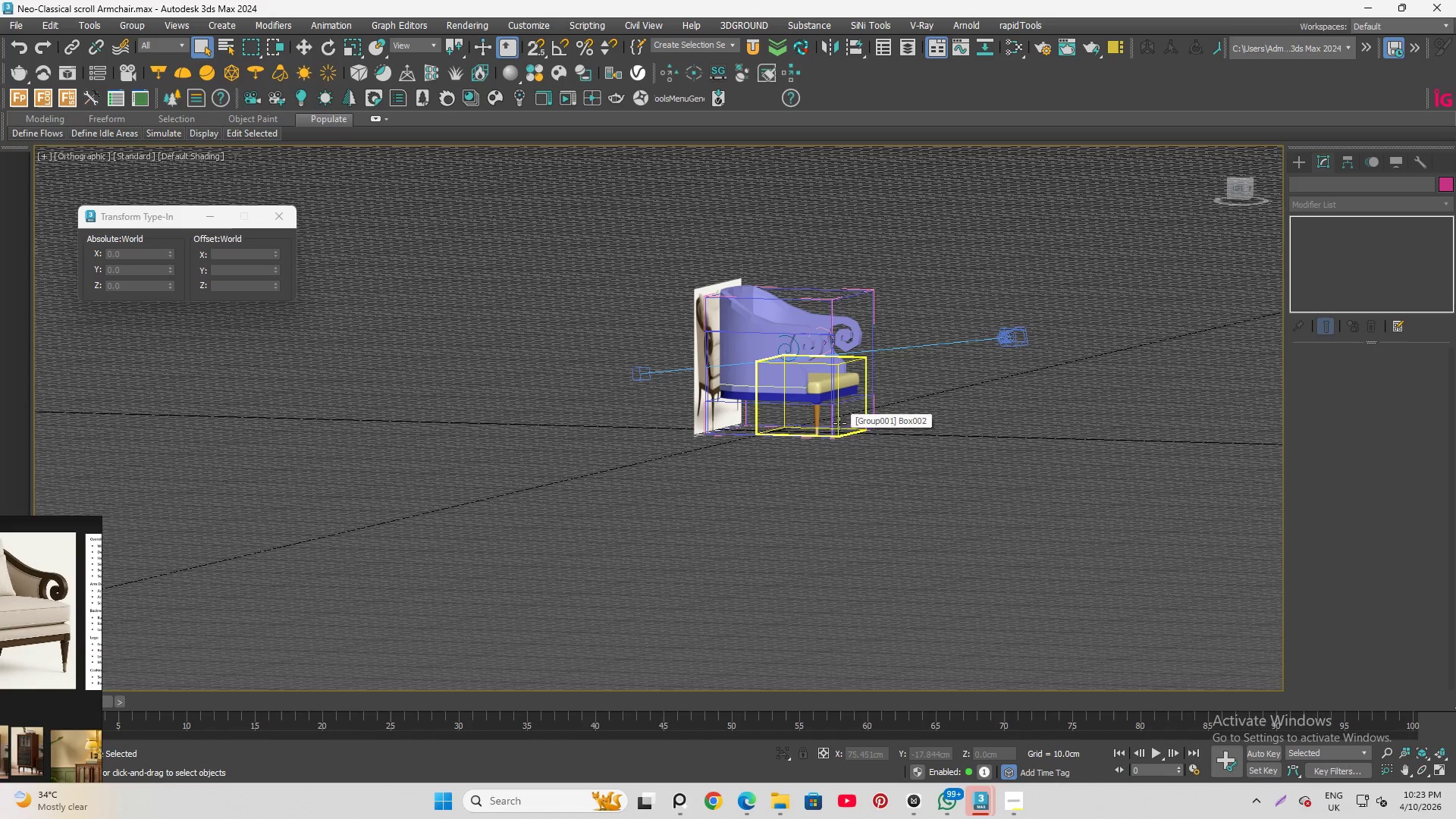 
wait(12.02)
 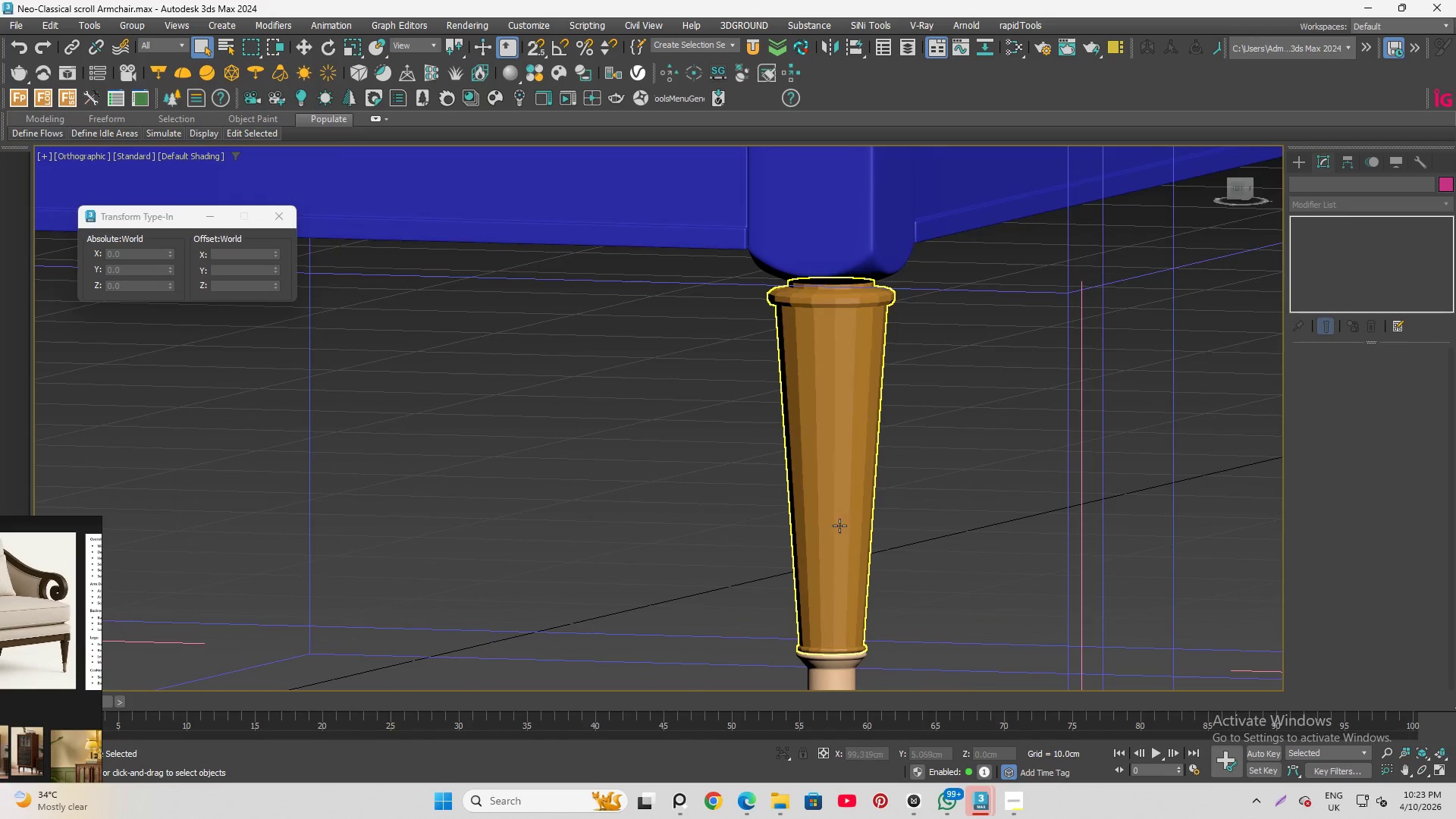 
left_click([821, 476])
 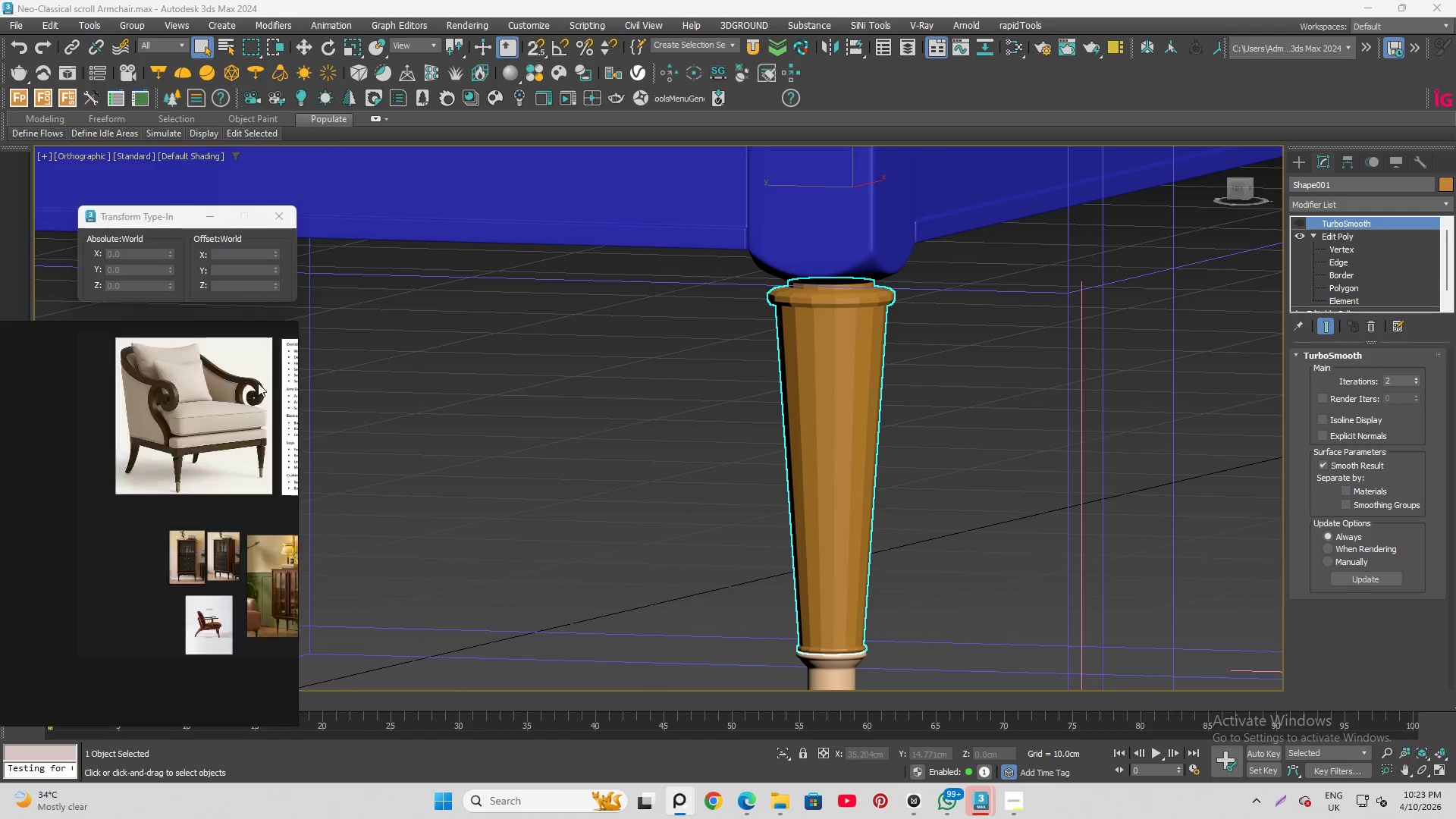 
scroll: coordinate [912, 569], scroll_direction: up, amount: 8.0
 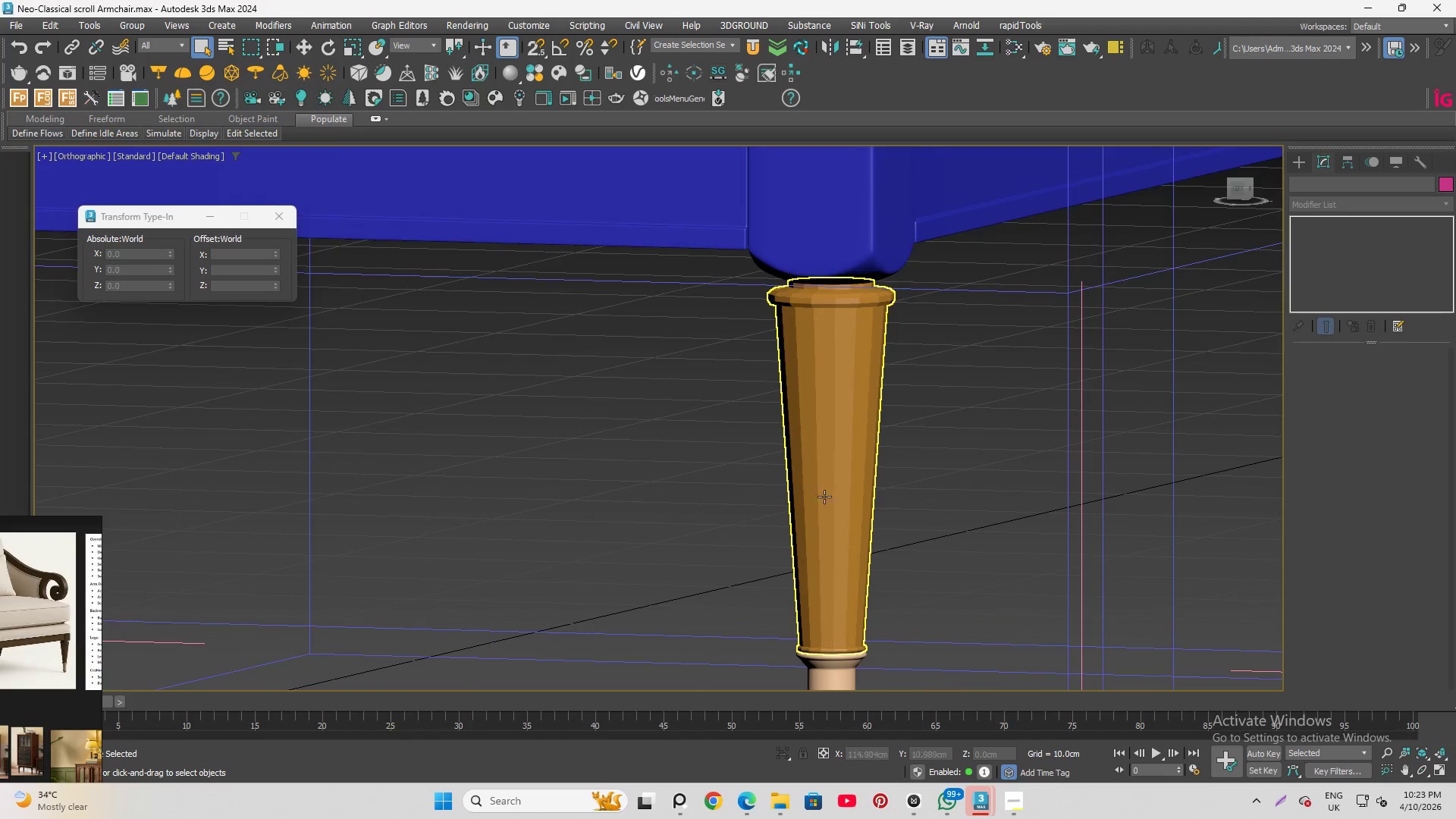 
key(Alt+AltLeft)
 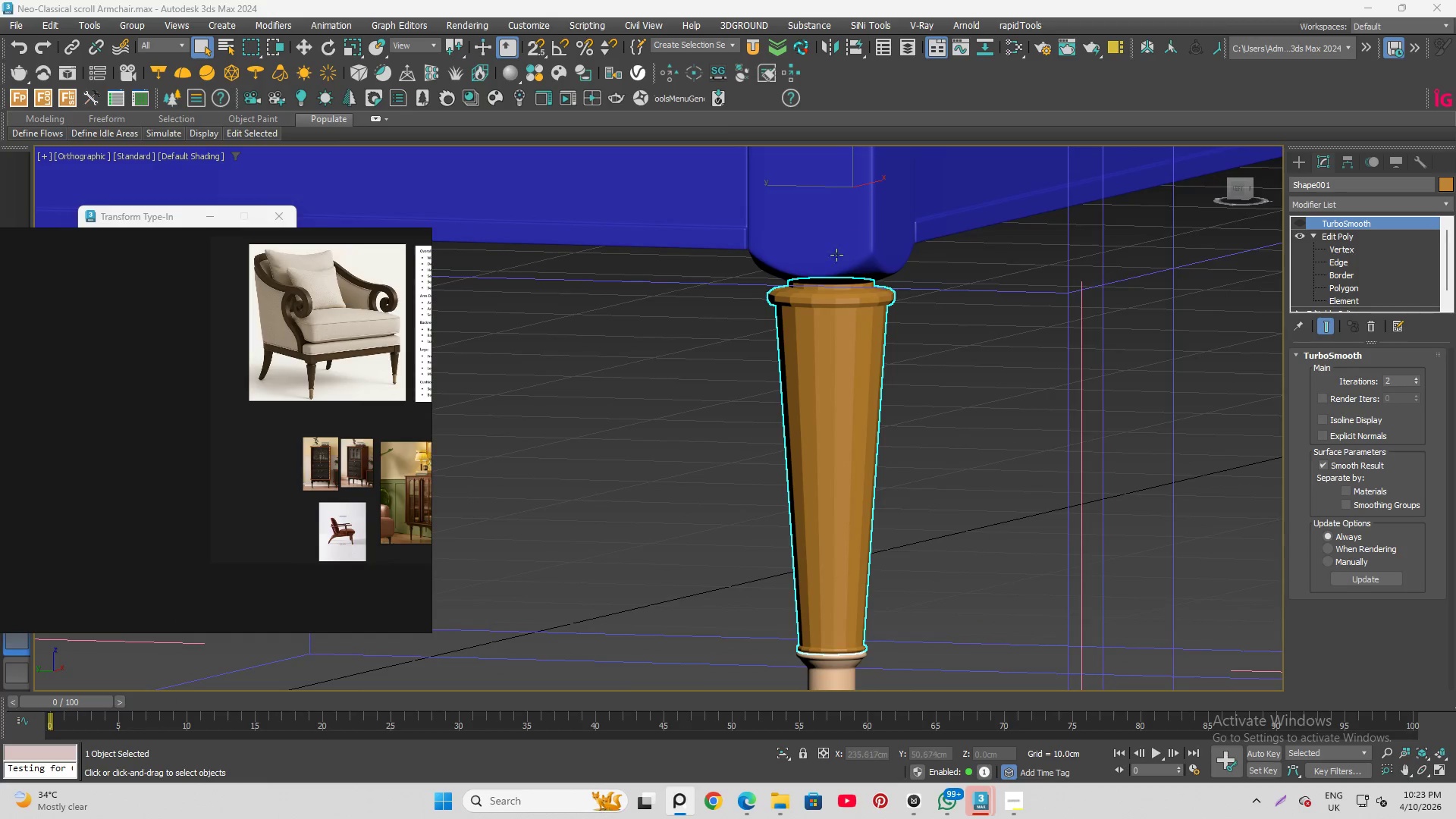 
hold_key(key=AltLeft, duration=1.11)
 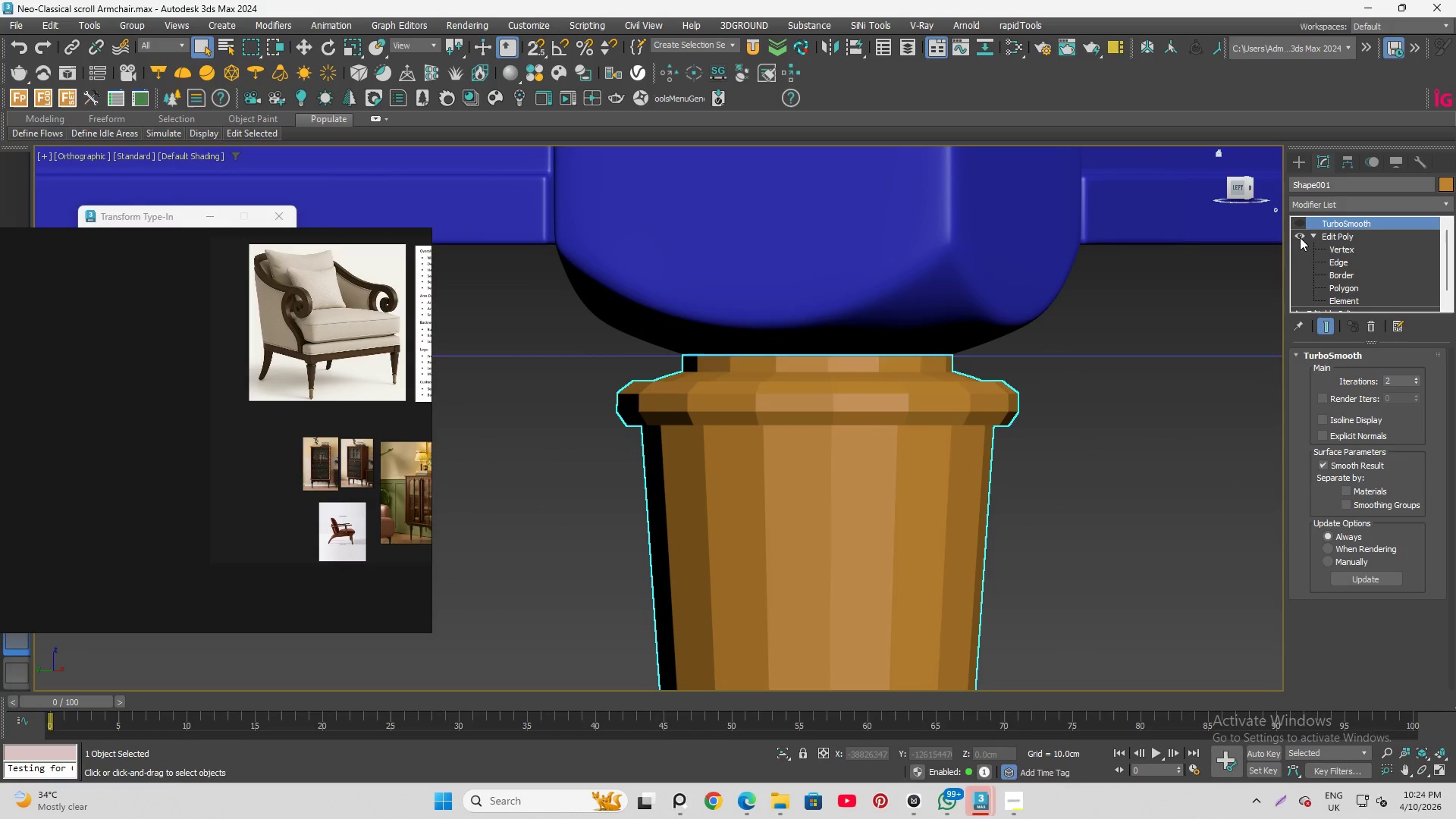 
scroll: coordinate [832, 262], scroll_direction: up, amount: 6.0
 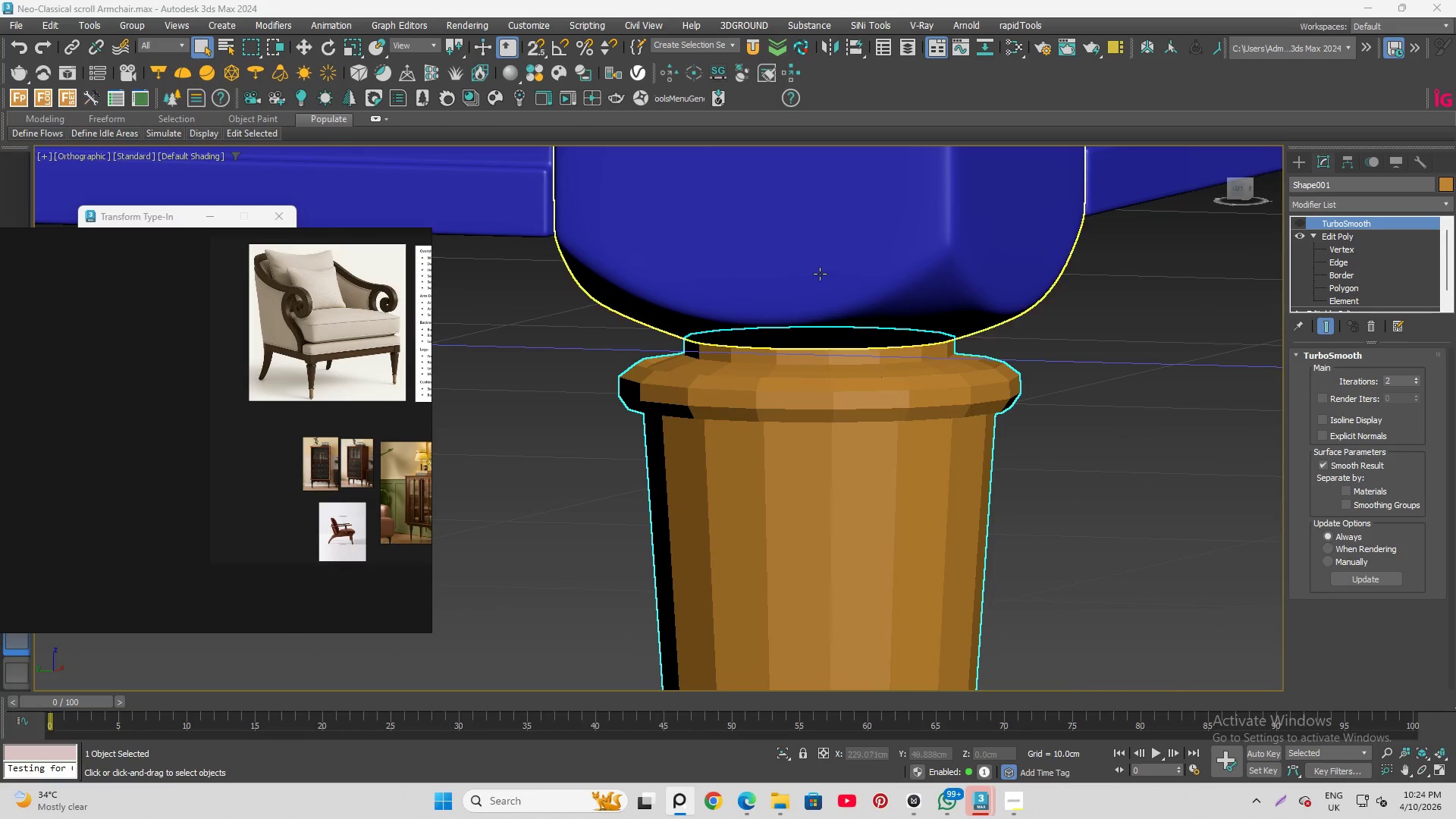 
left_click([1300, 237])
 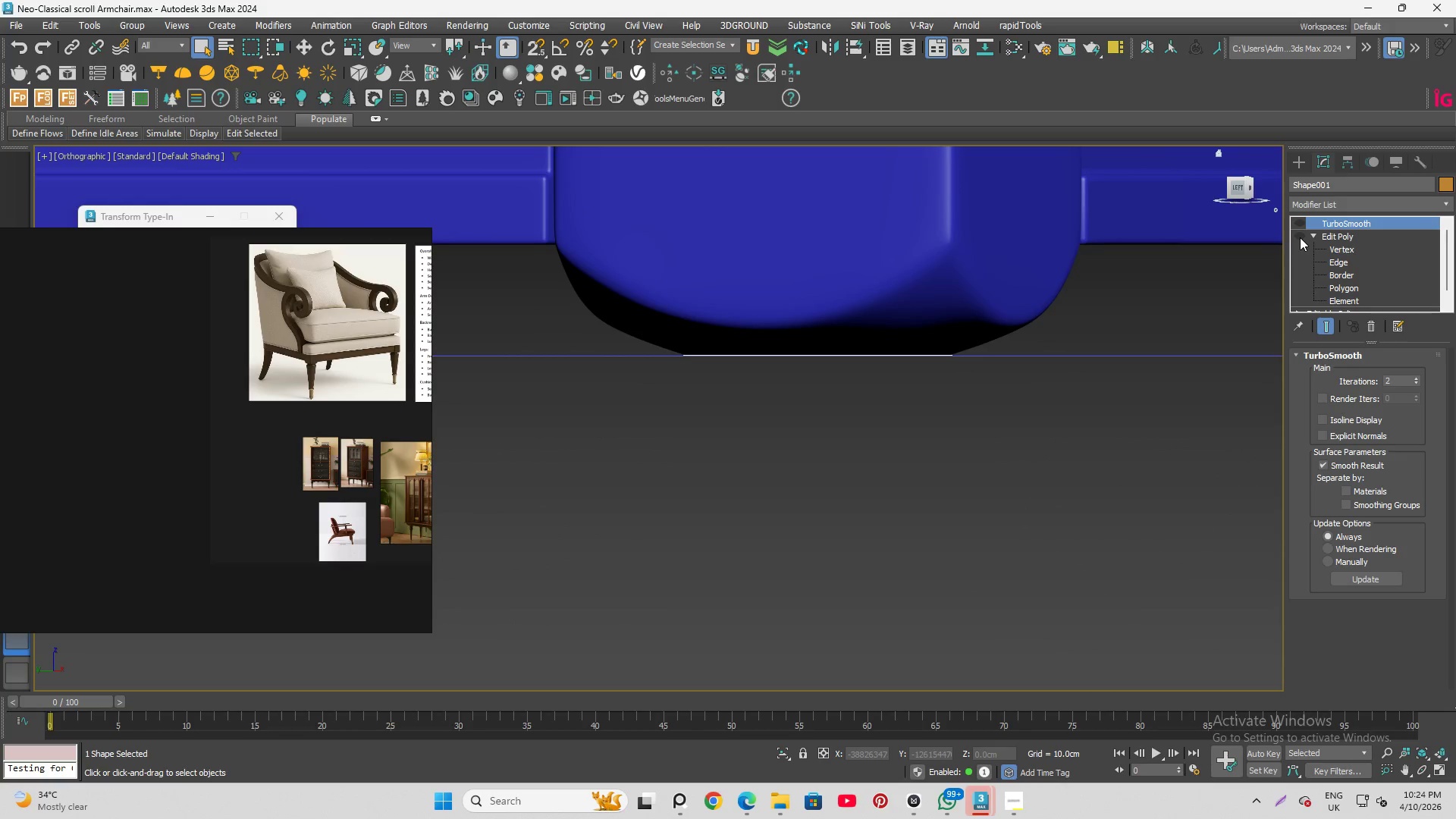 
left_click([1300, 237])
 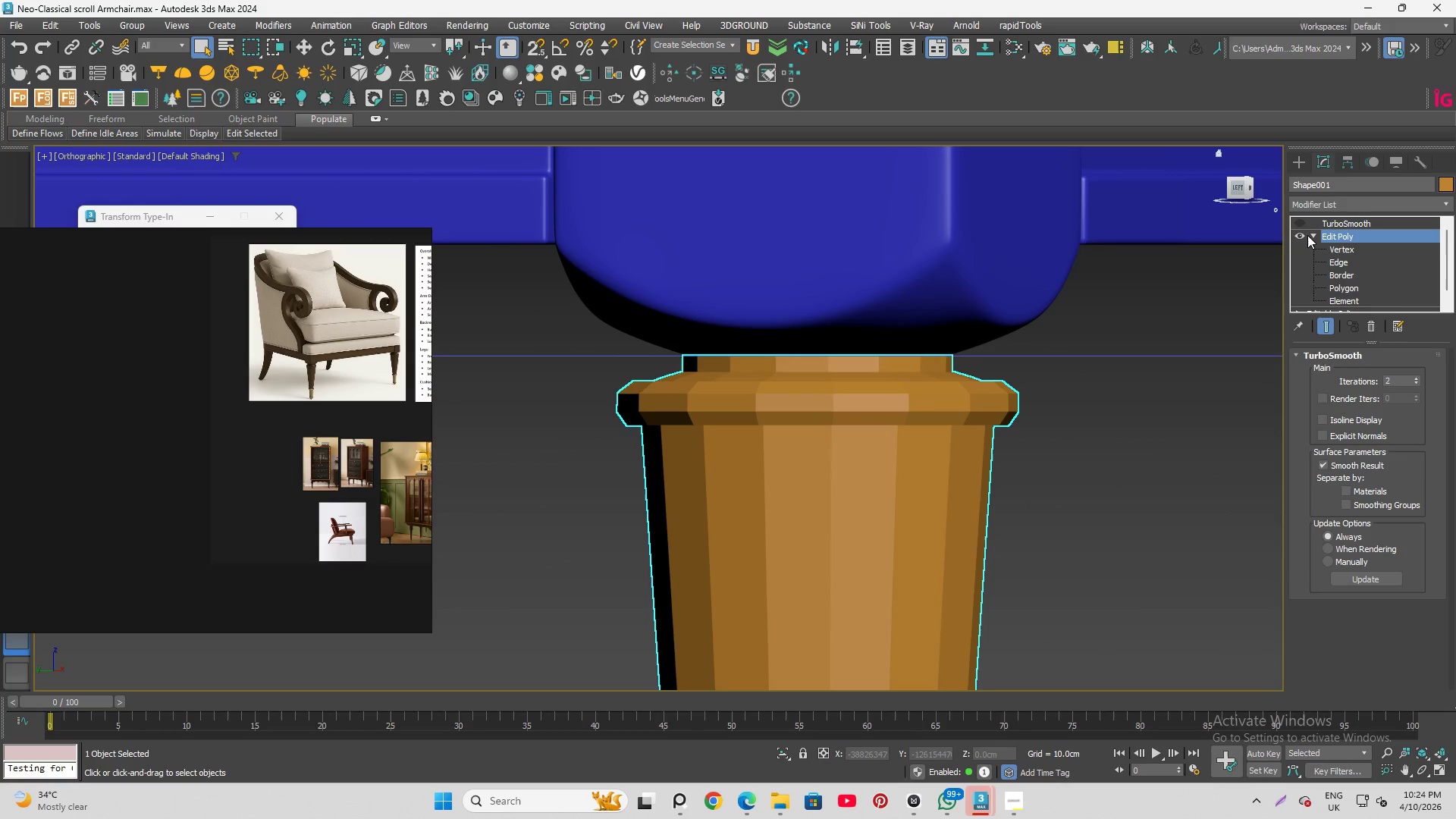 
scroll: coordinate [1321, 243], scroll_direction: down, amount: 1.0
 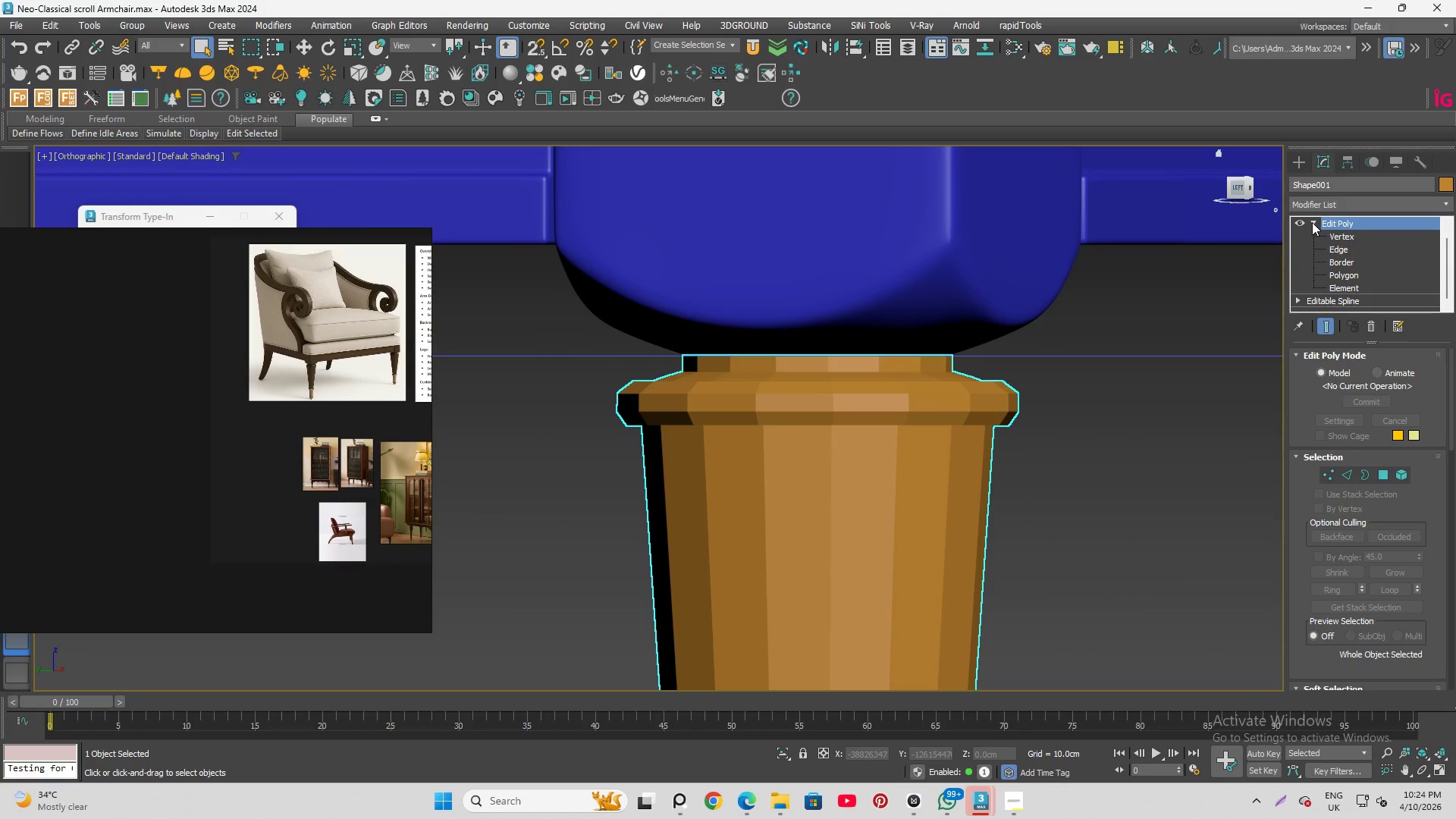 
left_click([1312, 222])
 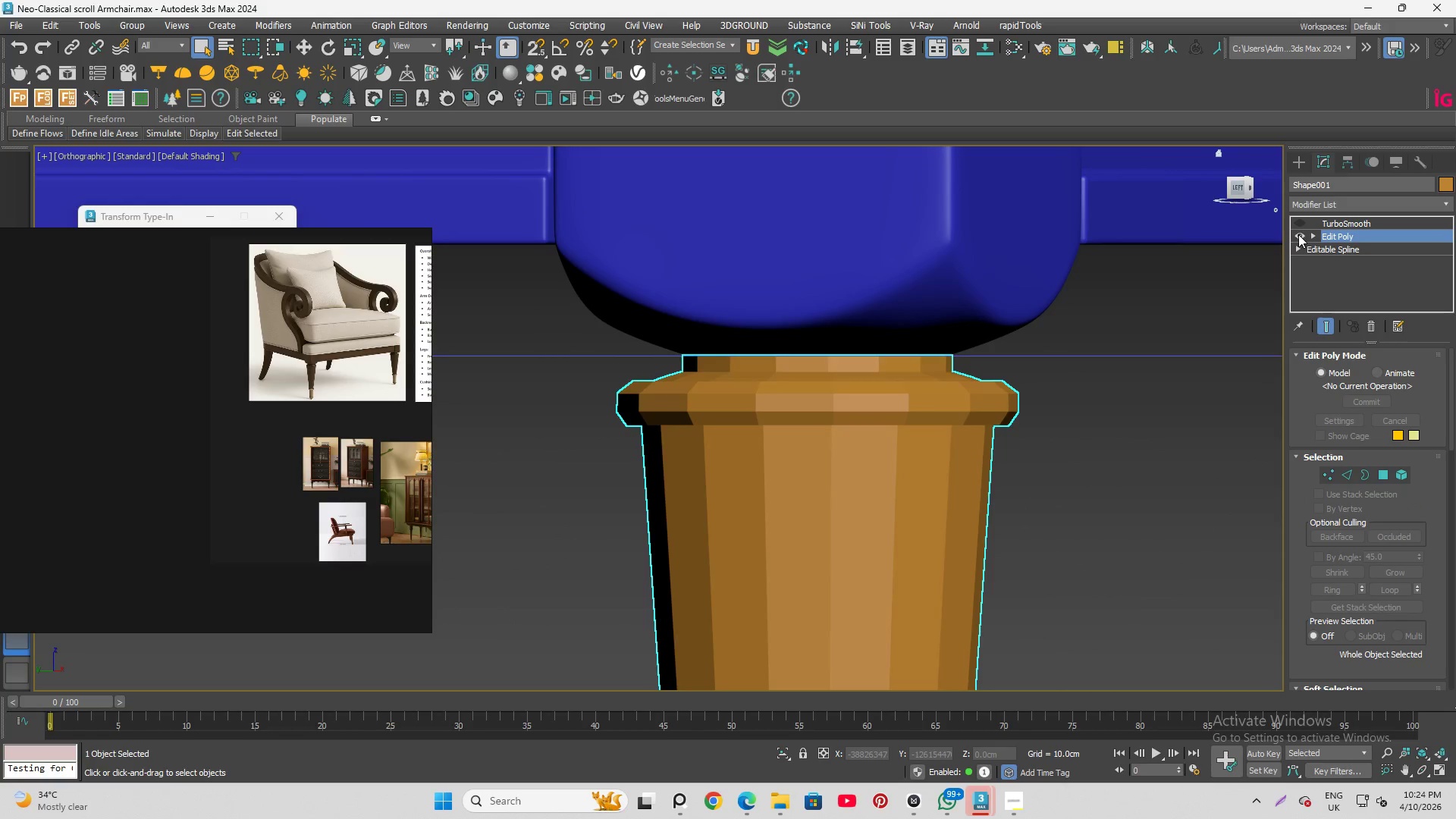 
double_click([1298, 234])
 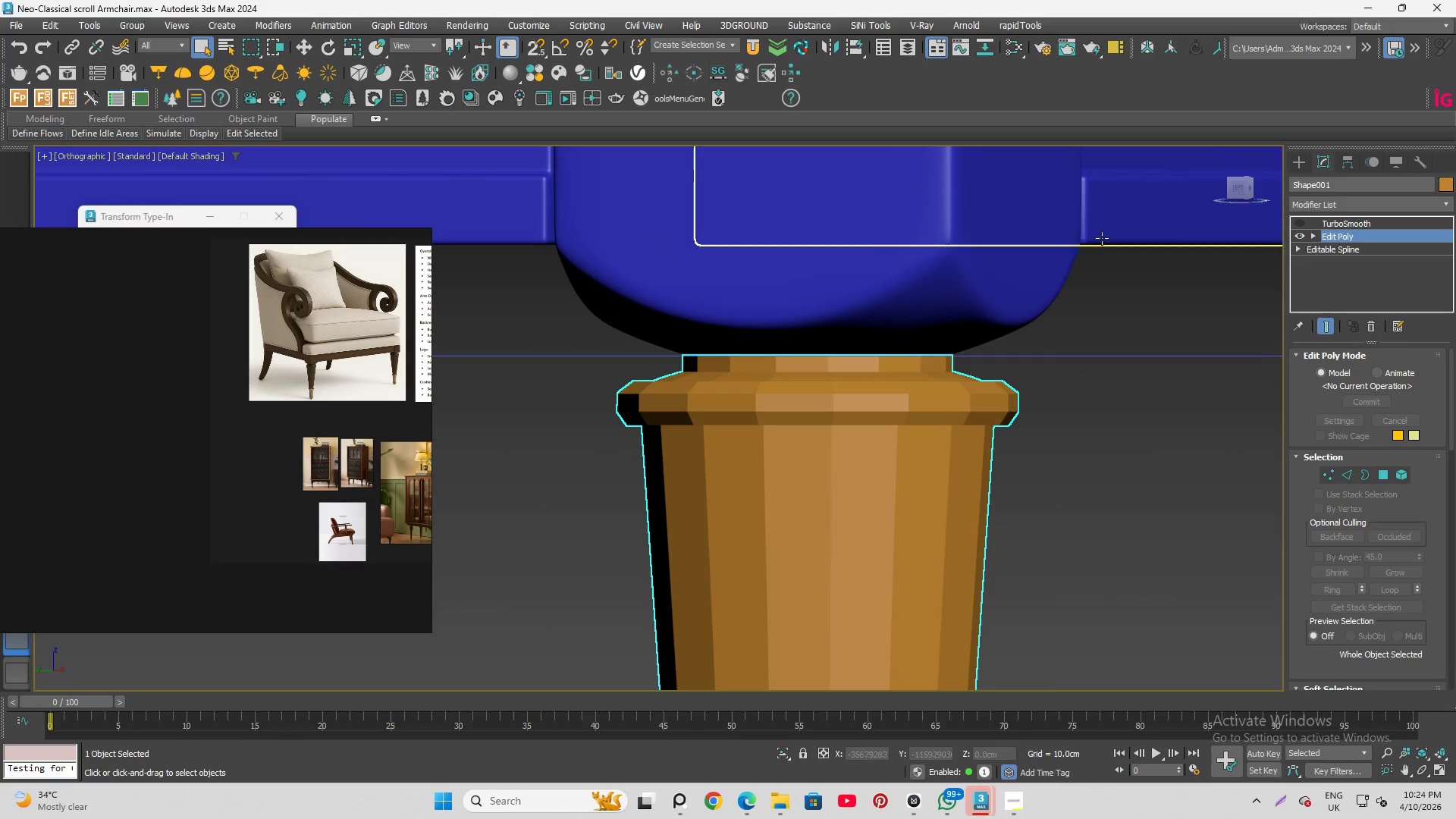 
hold_key(key=AltLeft, duration=1.48)
 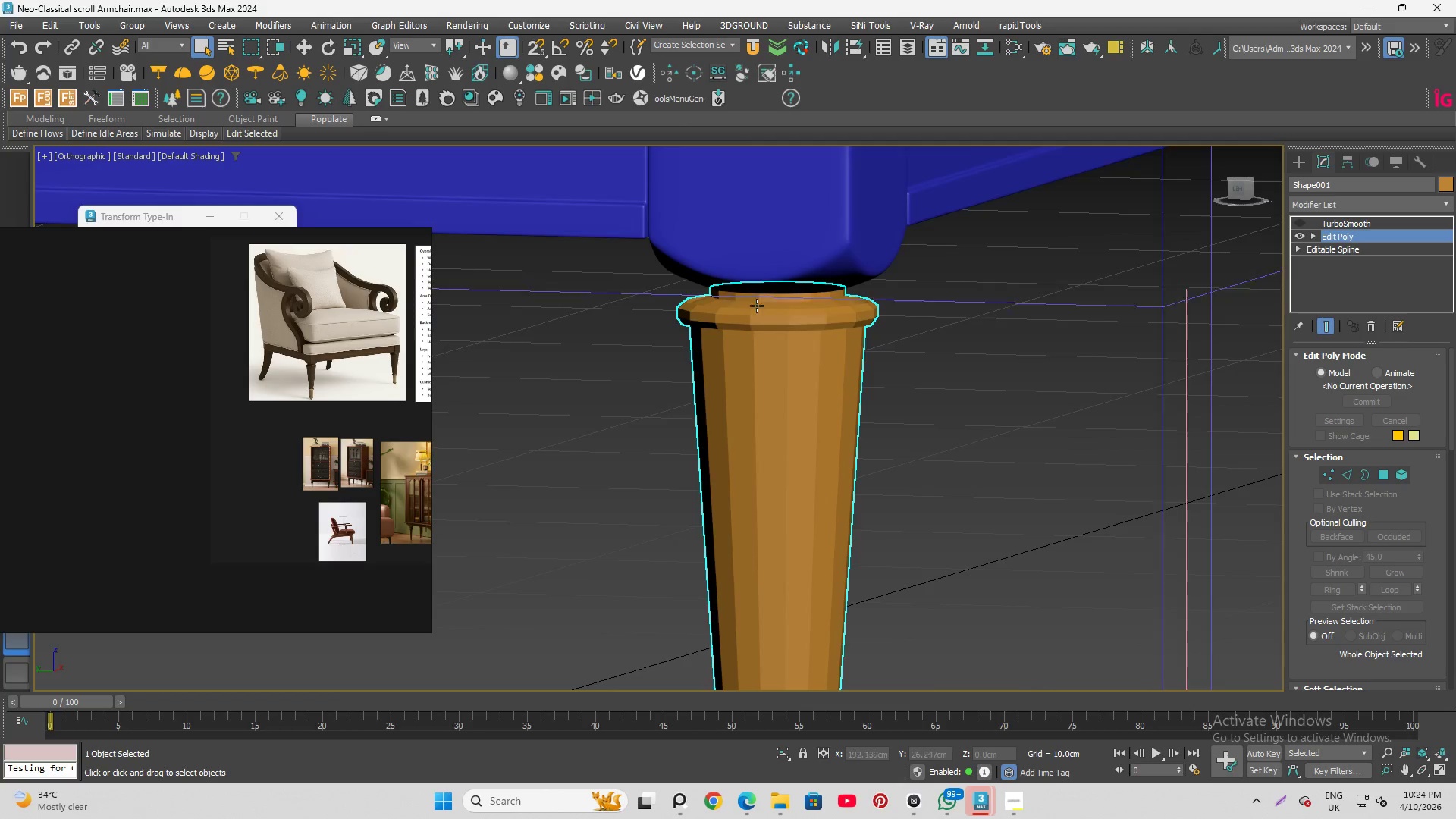 
scroll: coordinate [744, 238], scroll_direction: down, amount: 2.0
 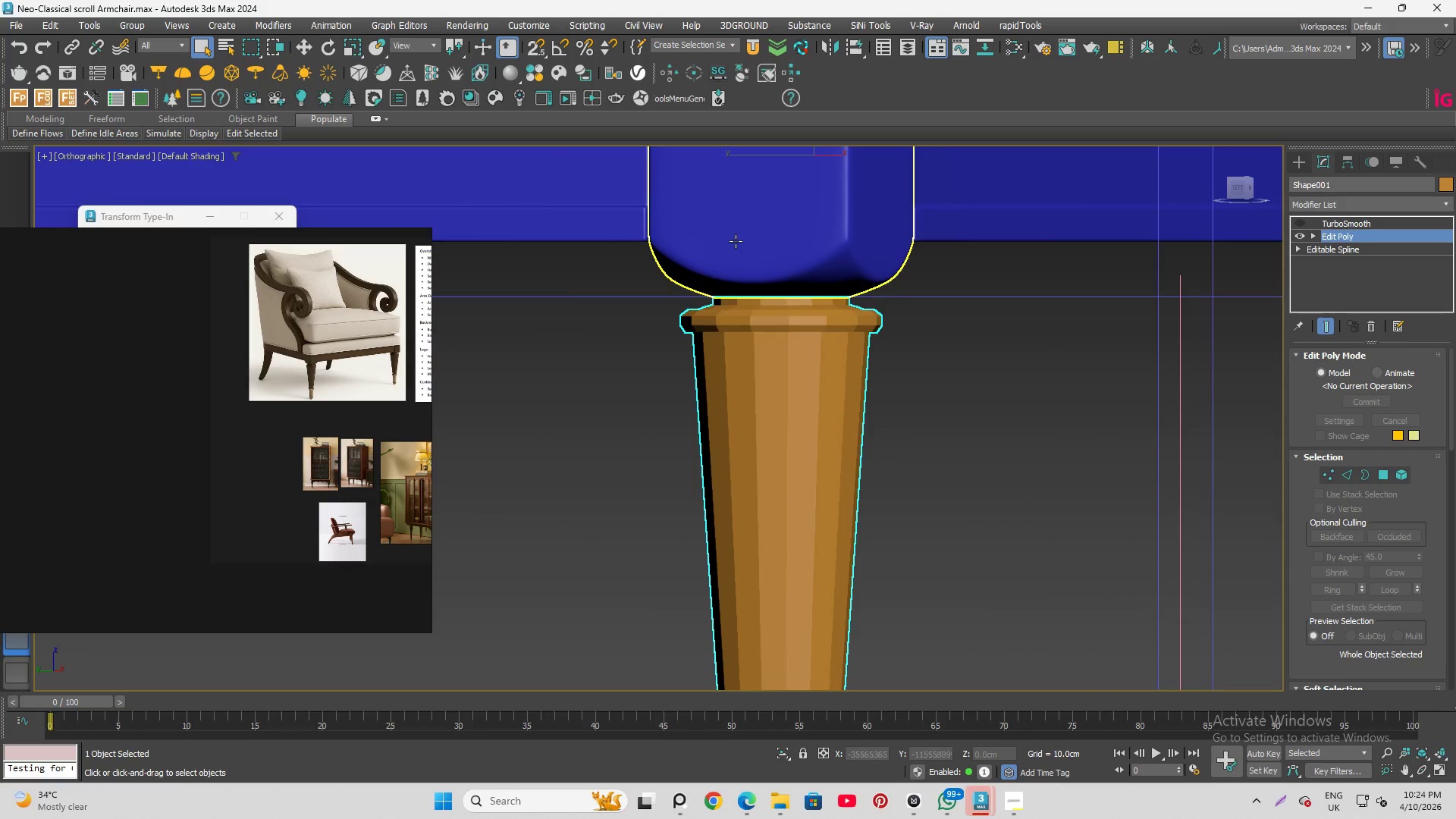 
hold_key(key=AltLeft, duration=1.52)
 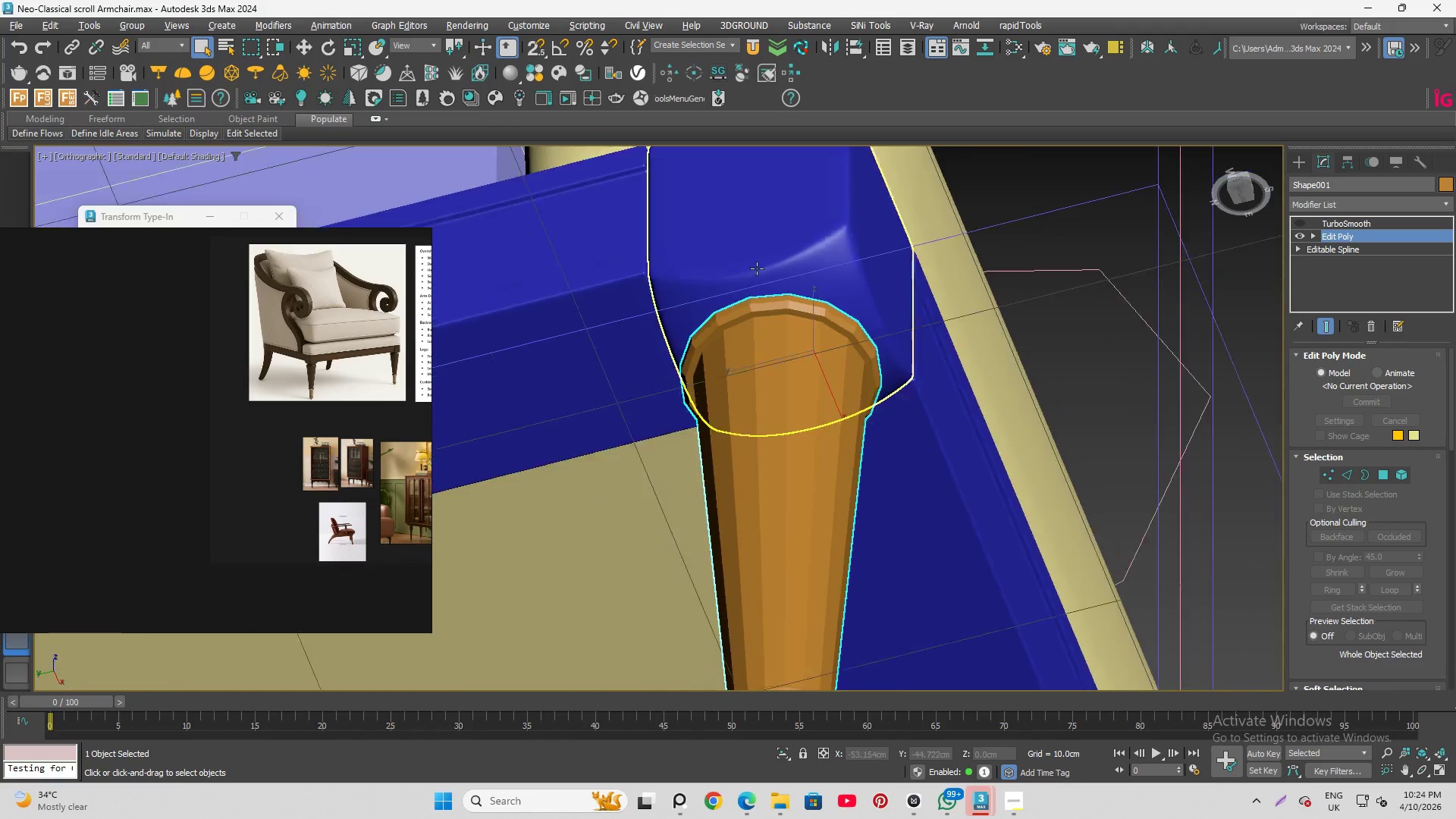 
scroll: coordinate [757, 312], scroll_direction: up, amount: 1.0
 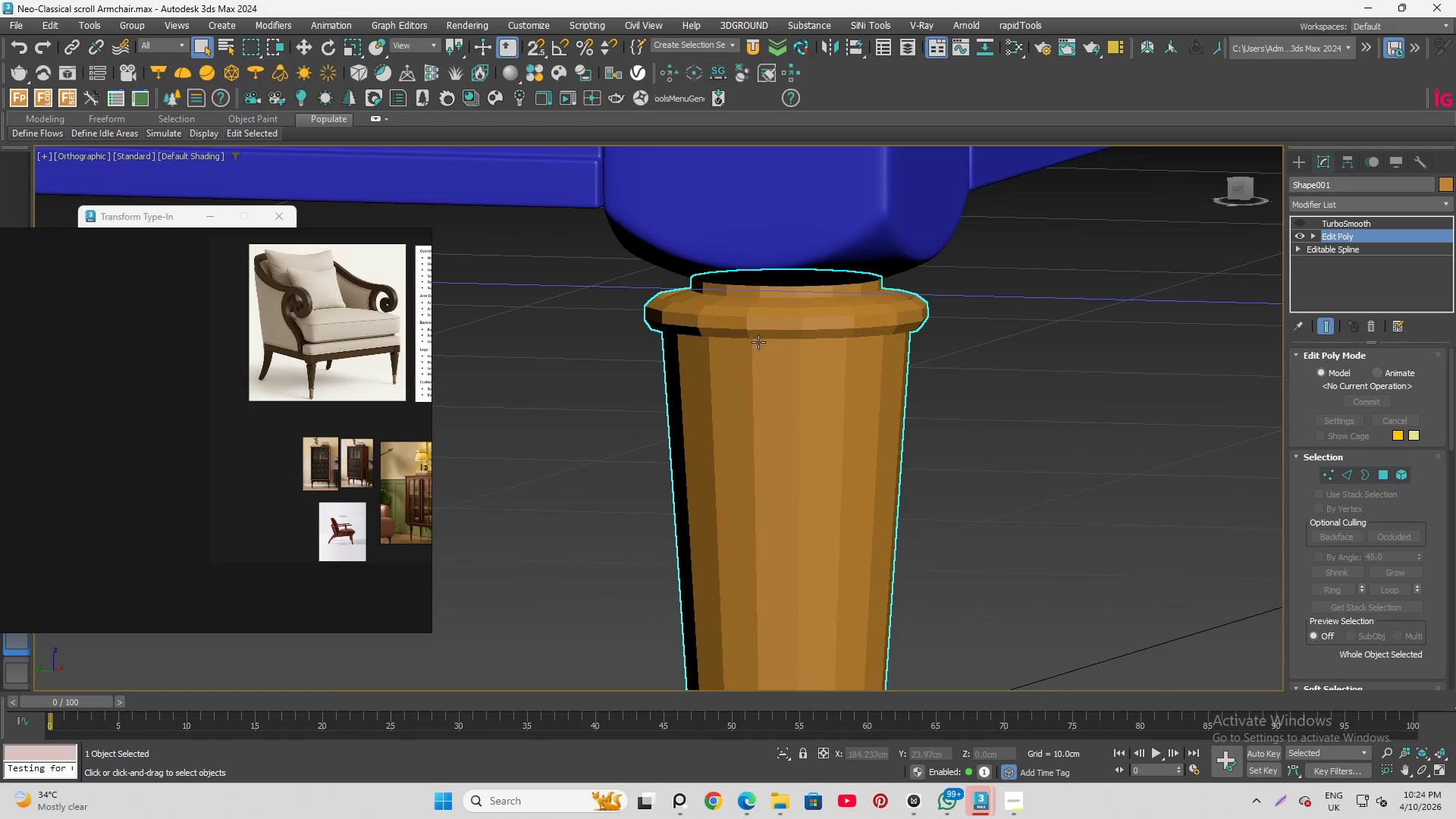 
hold_key(key=AltLeft, duration=1.45)
 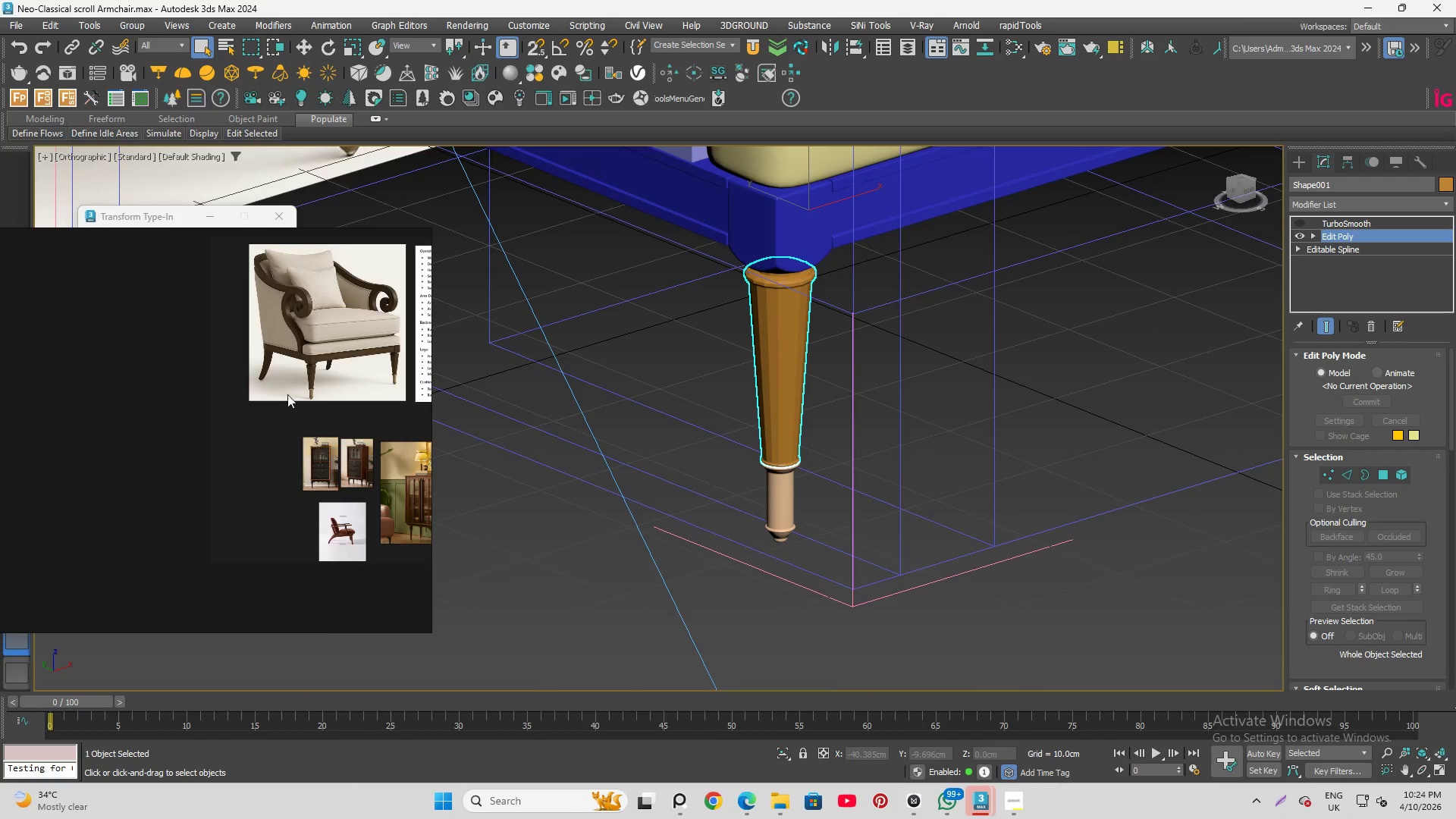 
scroll: coordinate [757, 268], scroll_direction: down, amount: 4.0
 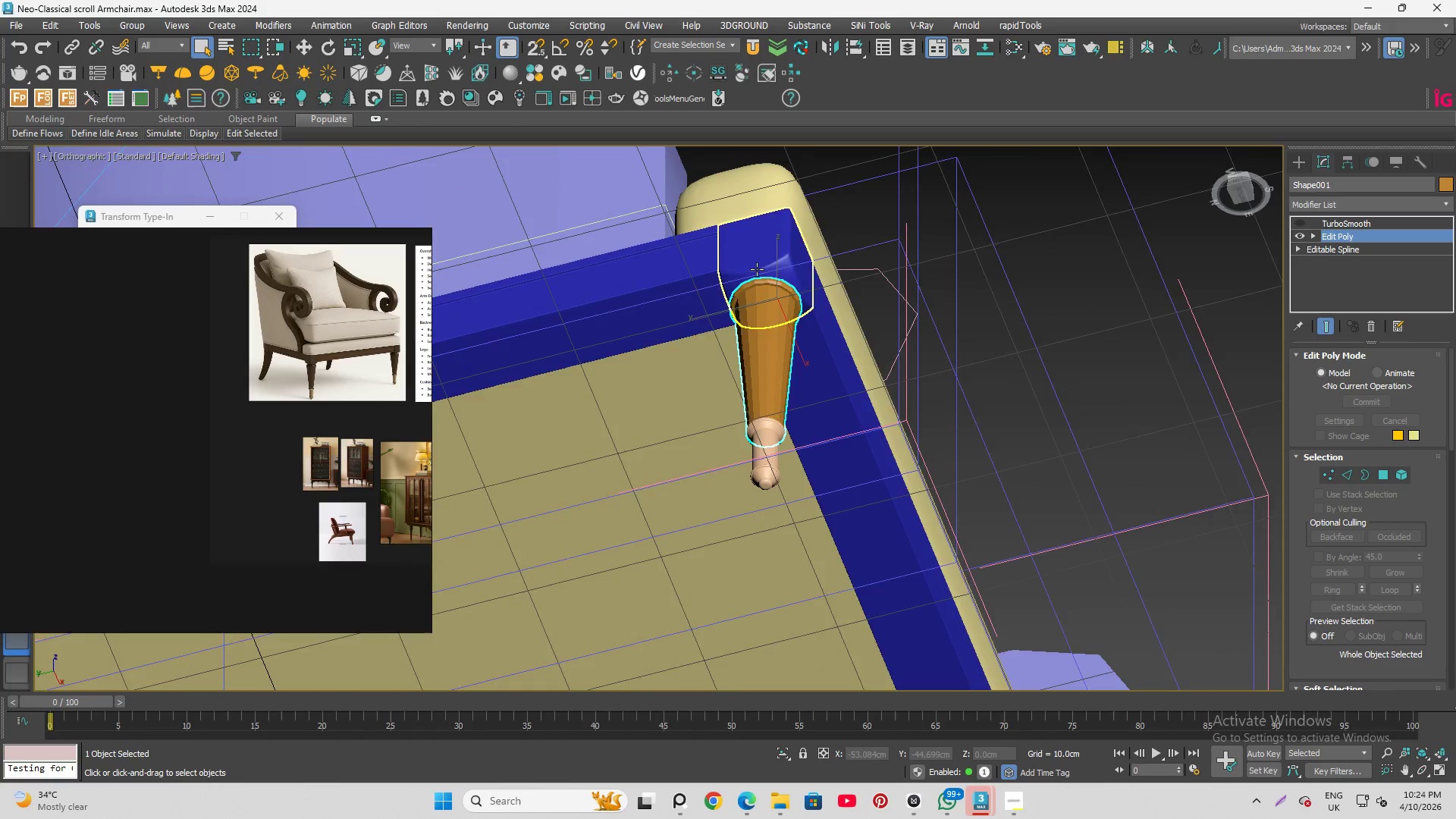 
scroll: coordinate [304, 378], scroll_direction: up, amount: 6.0
 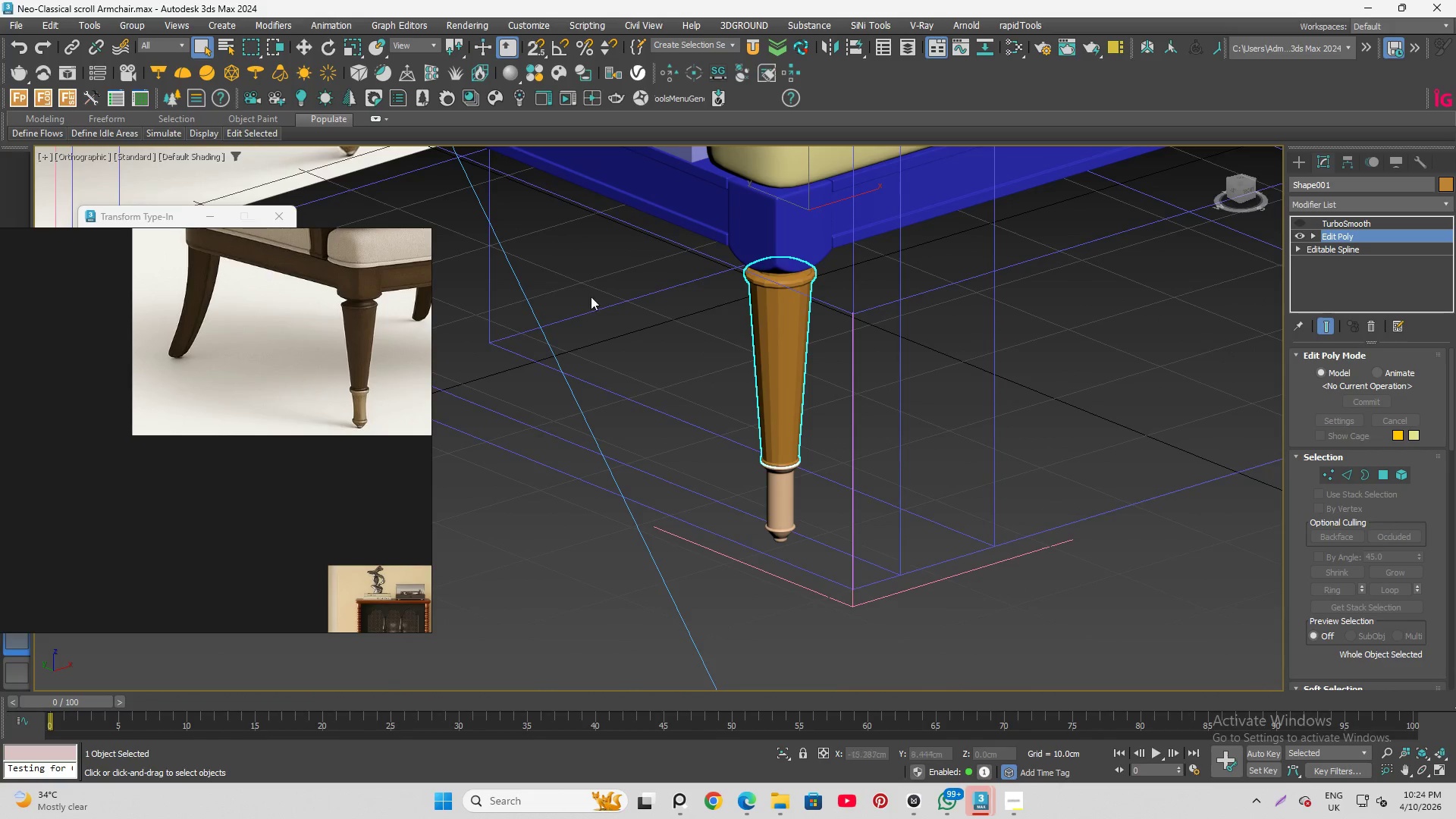 
hold_key(key=AltLeft, duration=1.41)
hold_key(key=AltLeft, duration=1.51)
scroll: coordinate [784, 182], scroll_direction: up, amount: 6.0
 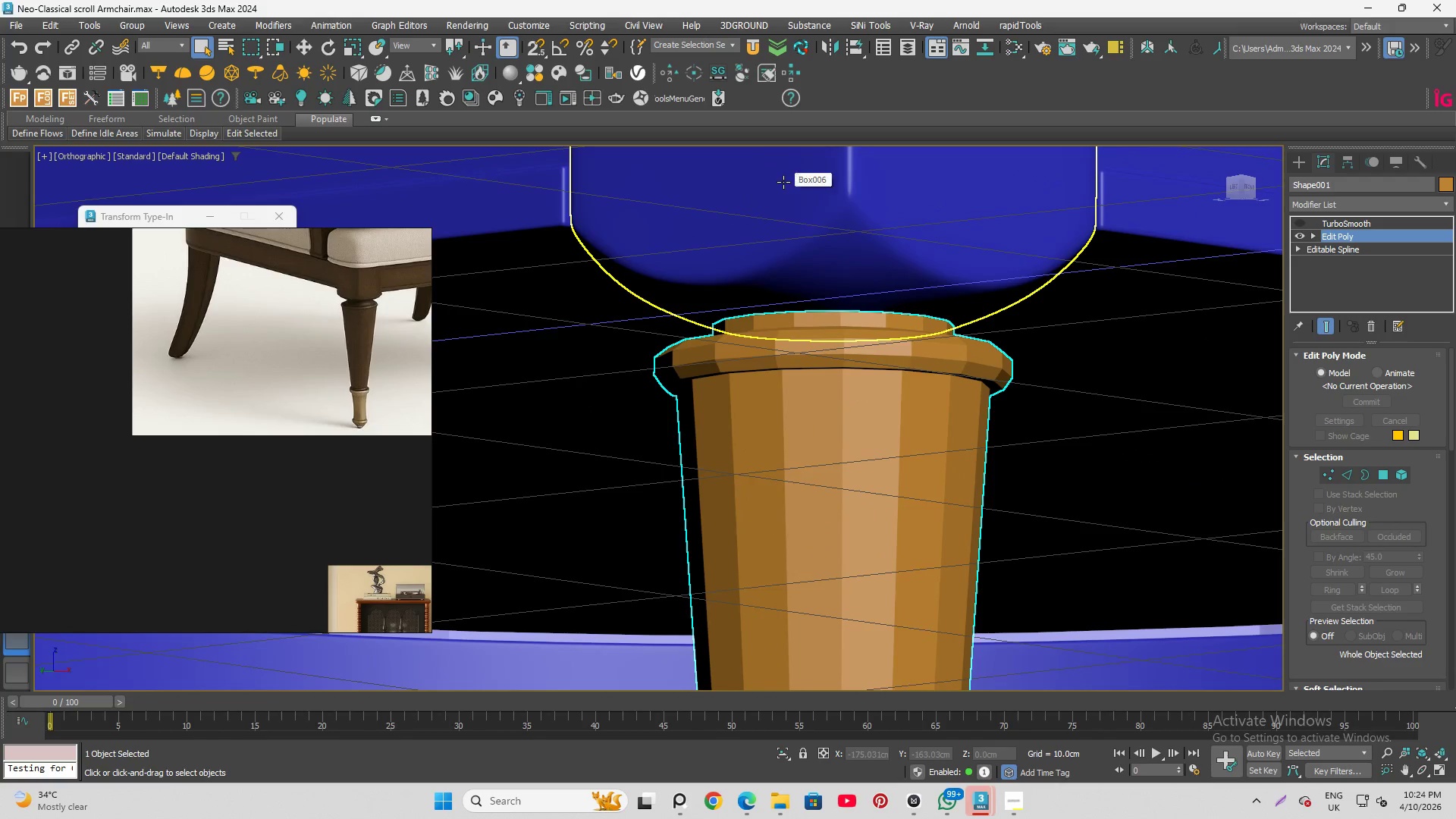 
scroll: coordinate [780, 198], scroll_direction: down, amount: 2.0
 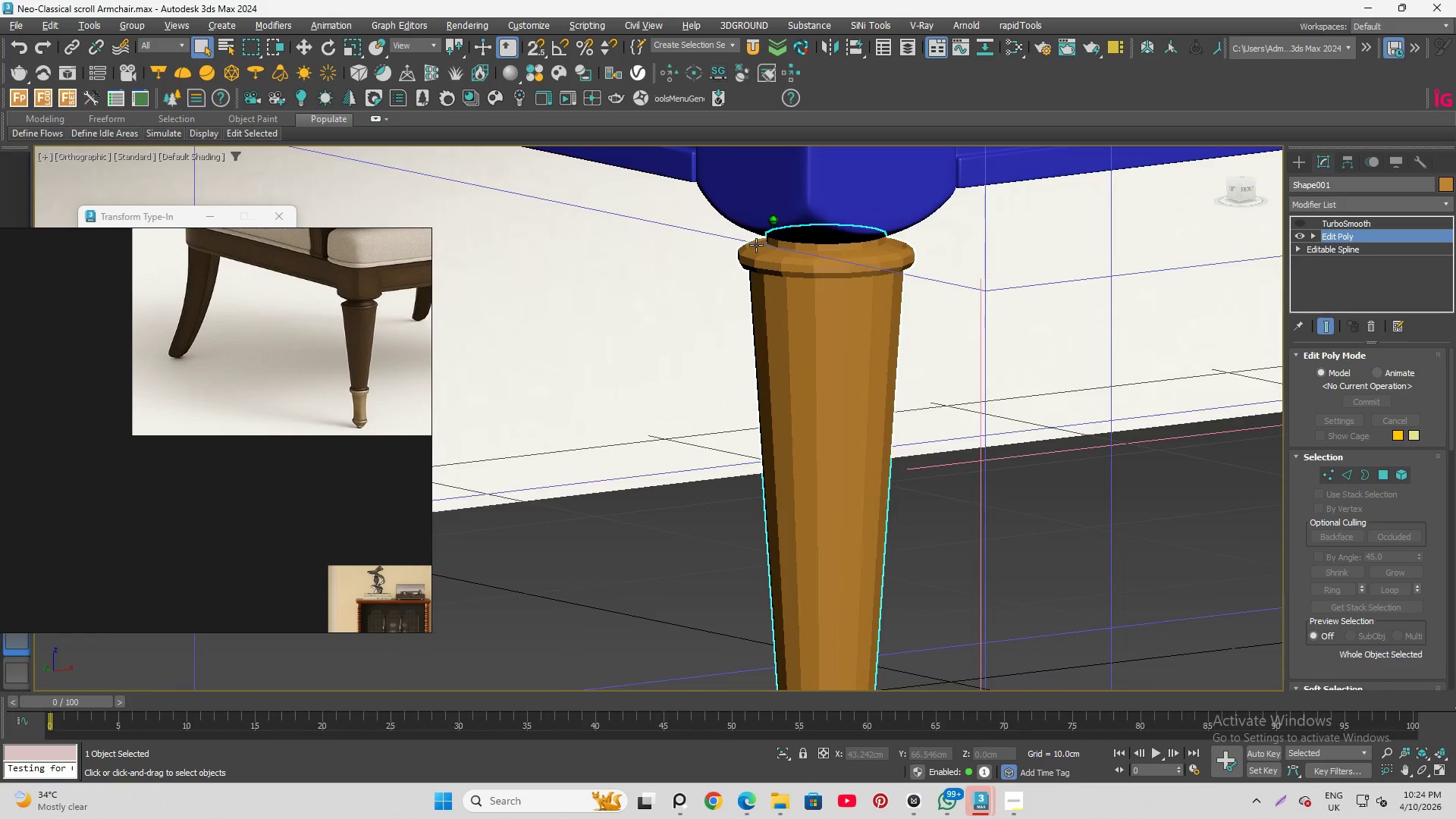 
hold_key(key=AltLeft, duration=0.53)
 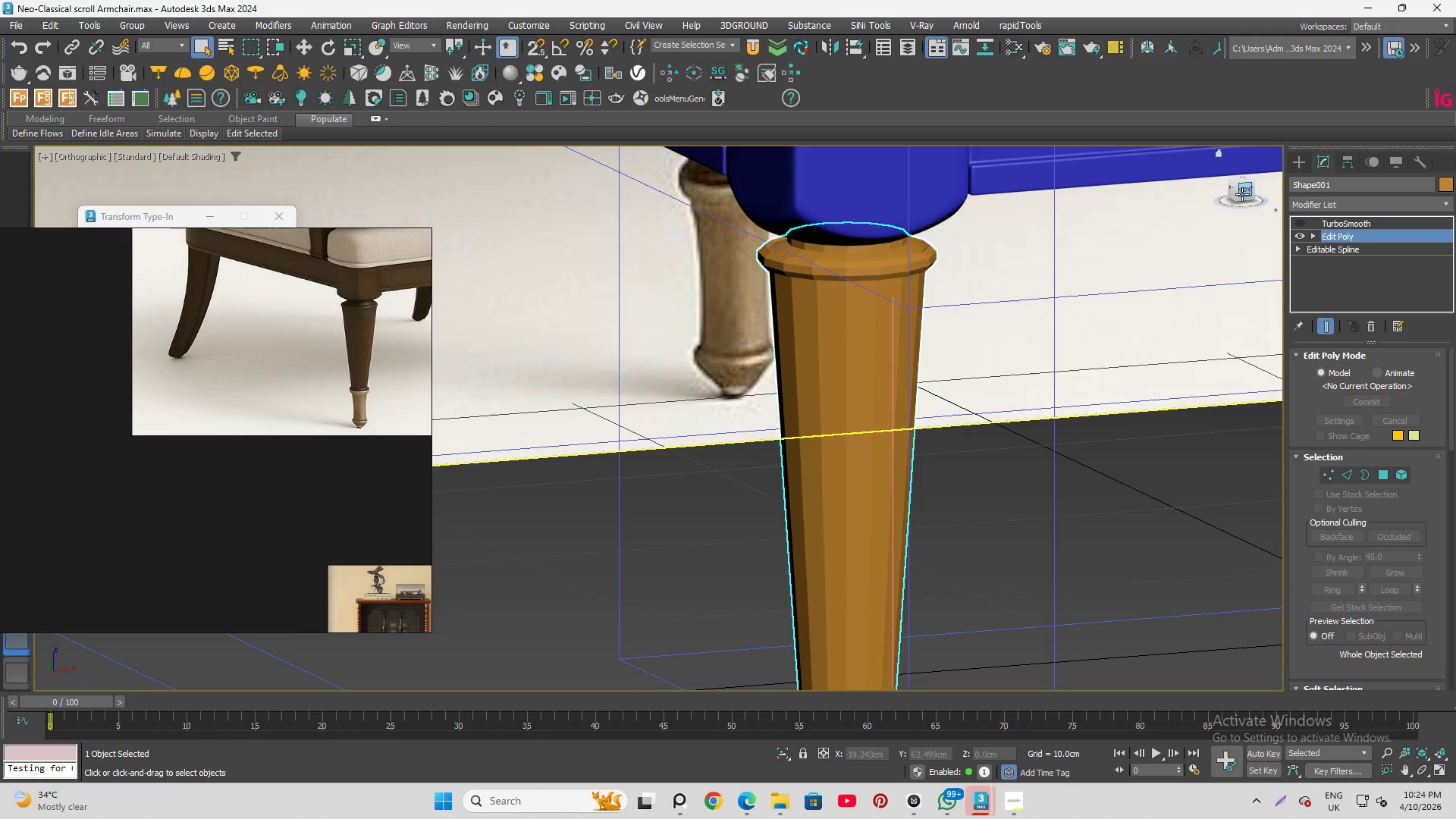 
left_click([1245, 190])
 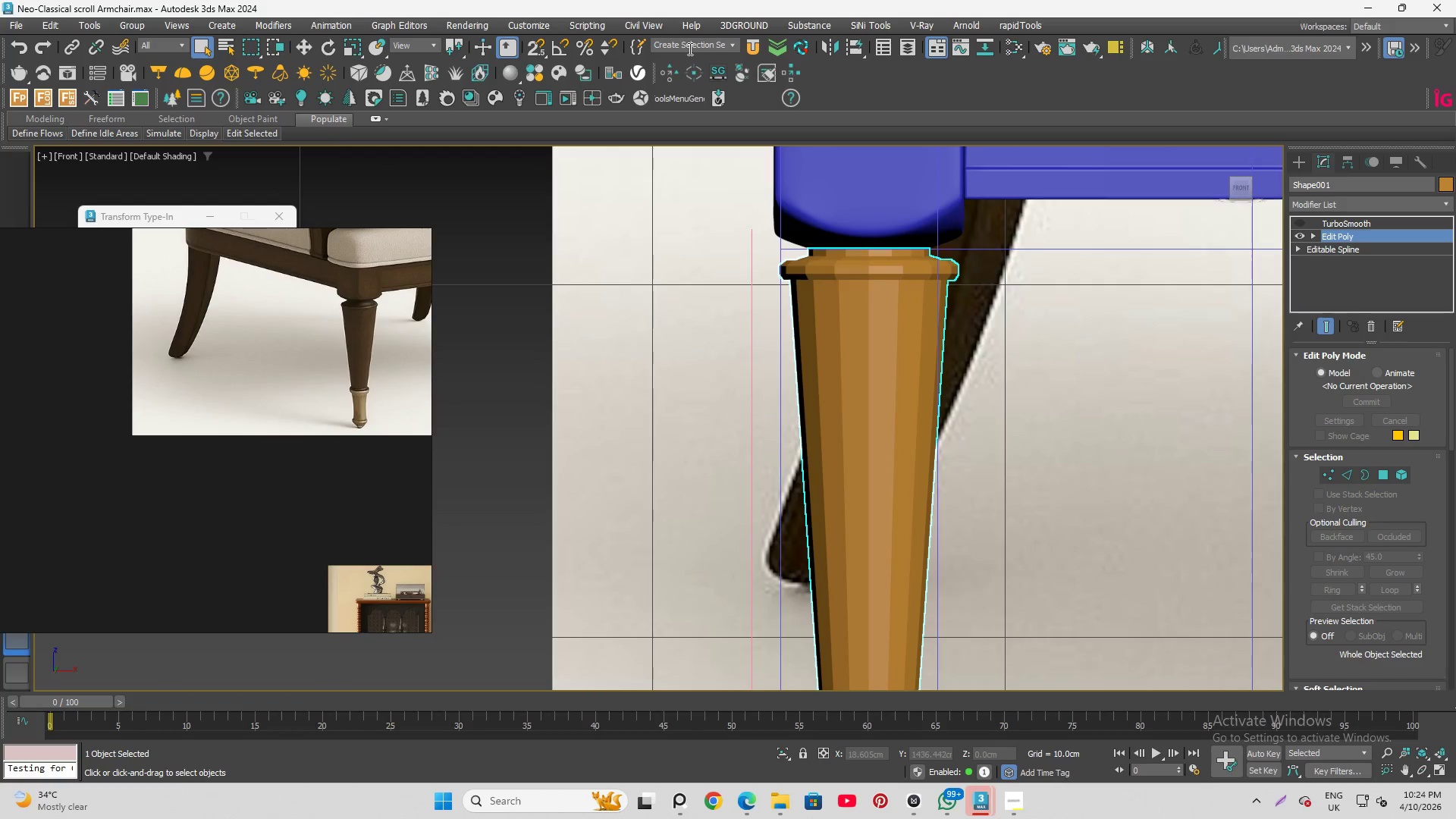 
scroll: coordinate [796, 224], scroll_direction: down, amount: 6.0
 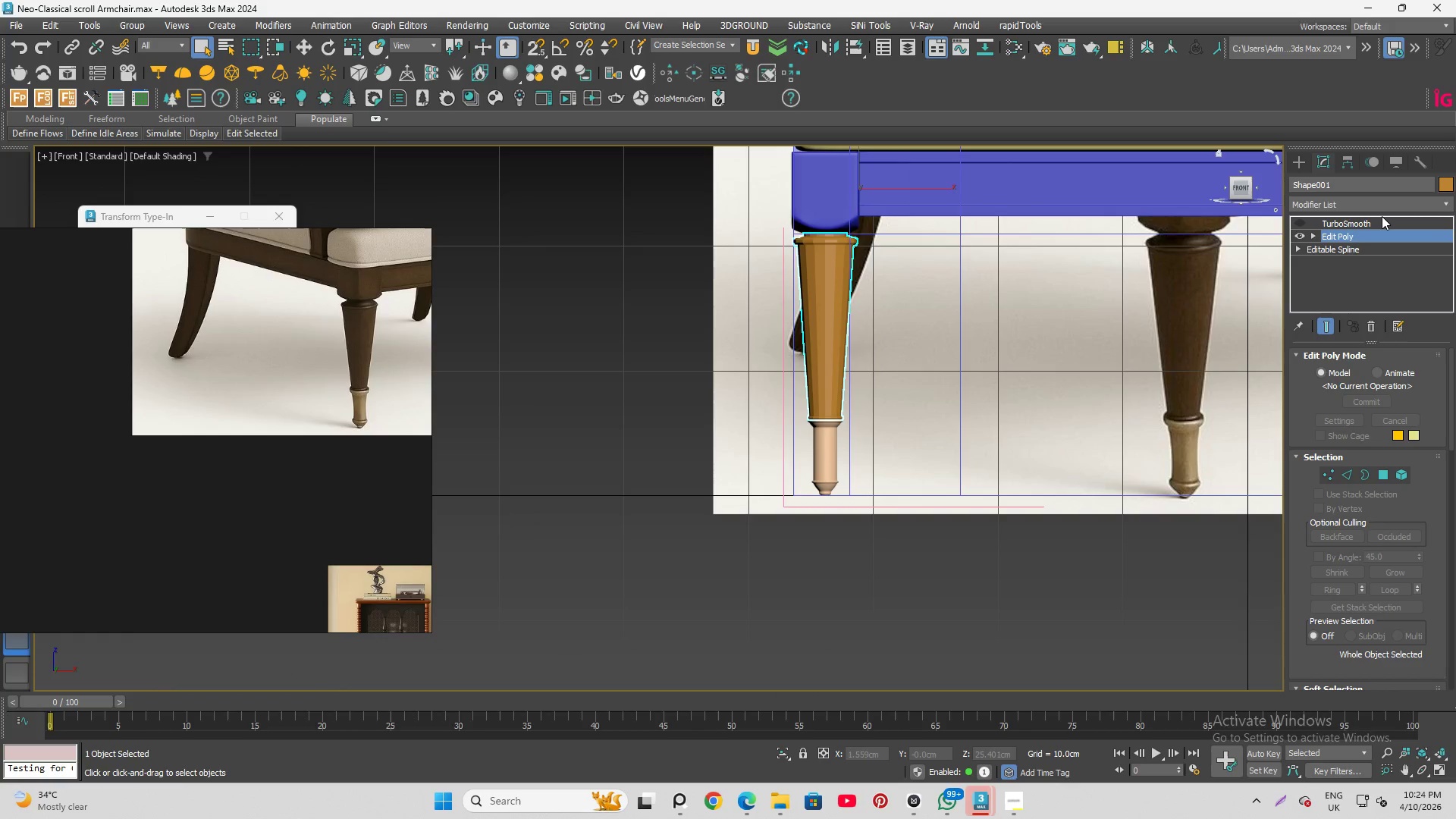 
wait(5.3)
 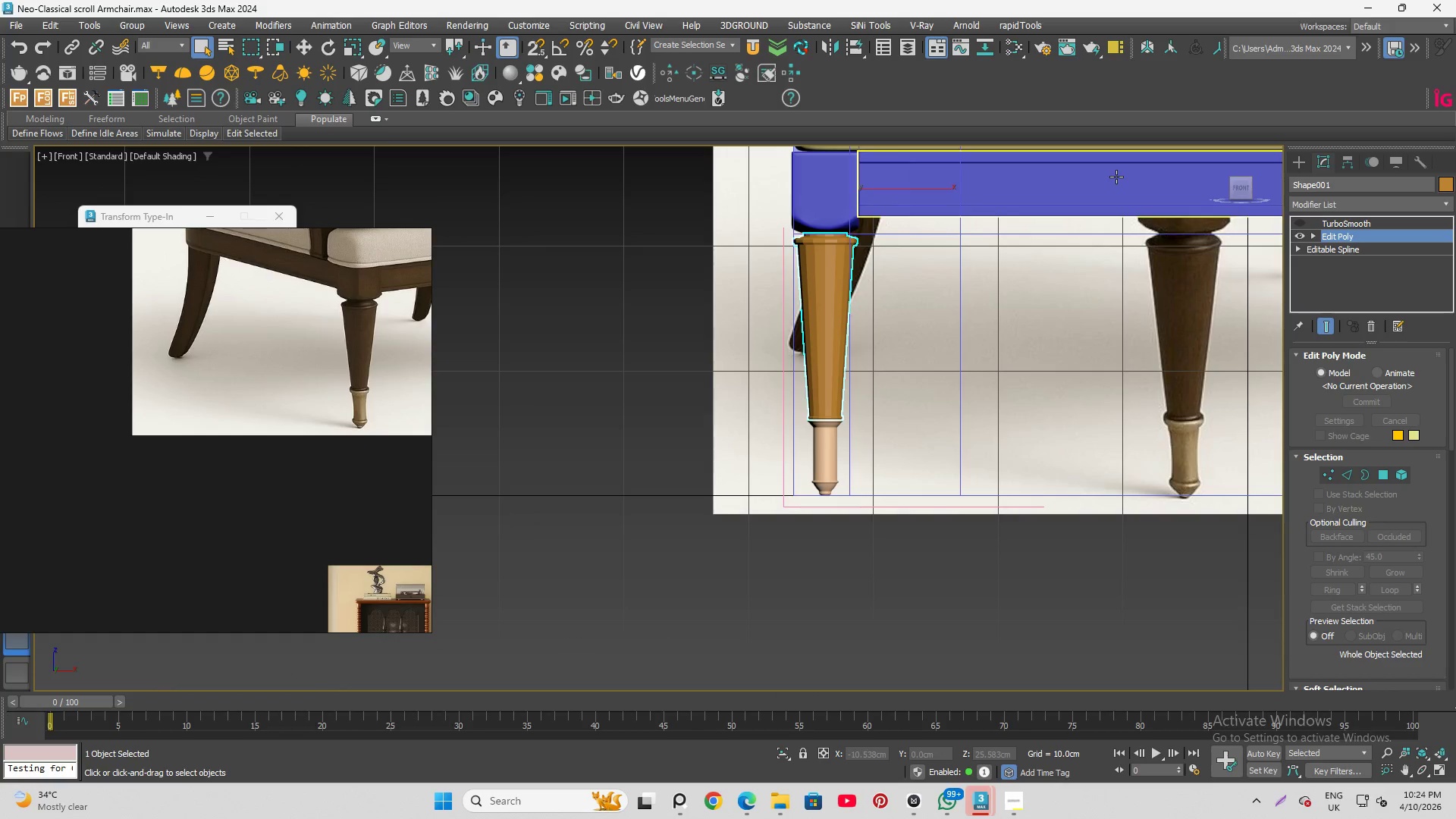 
scroll: coordinate [519, 129], scroll_direction: up, amount: 2.0
 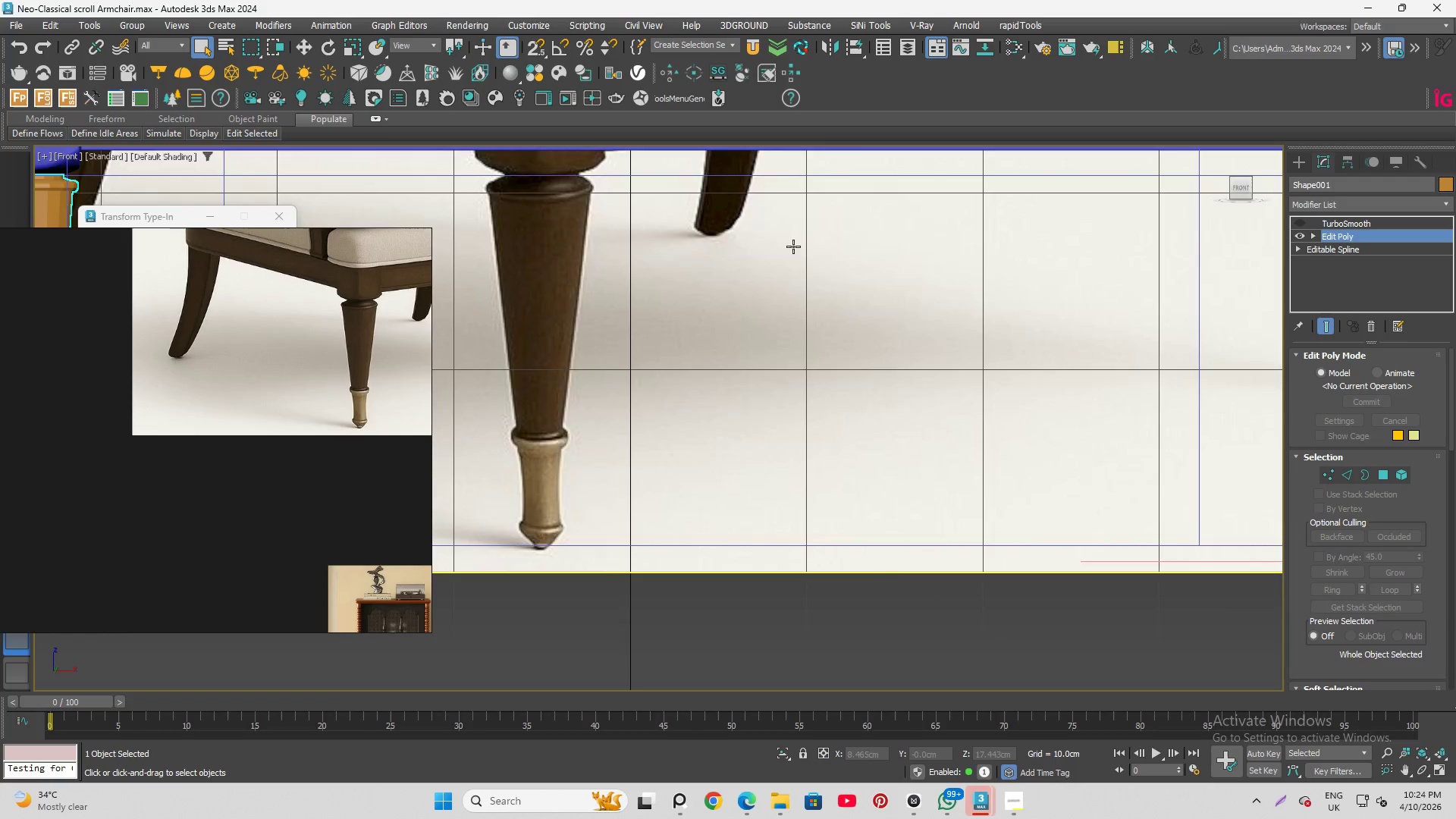 
scroll: coordinate [838, 293], scroll_direction: down, amount: 3.0
 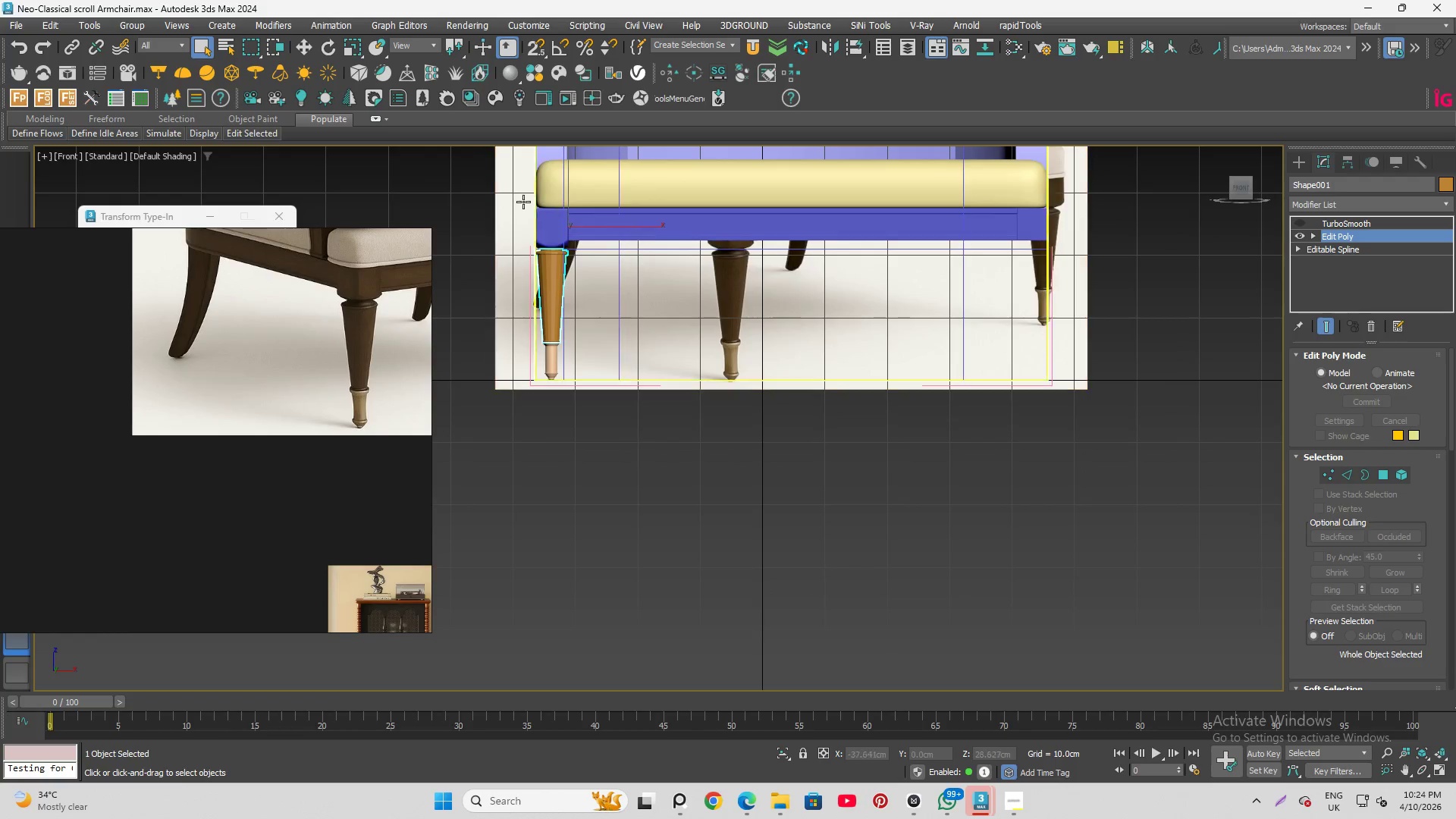 
scroll: coordinate [516, 214], scroll_direction: up, amount: 5.0
 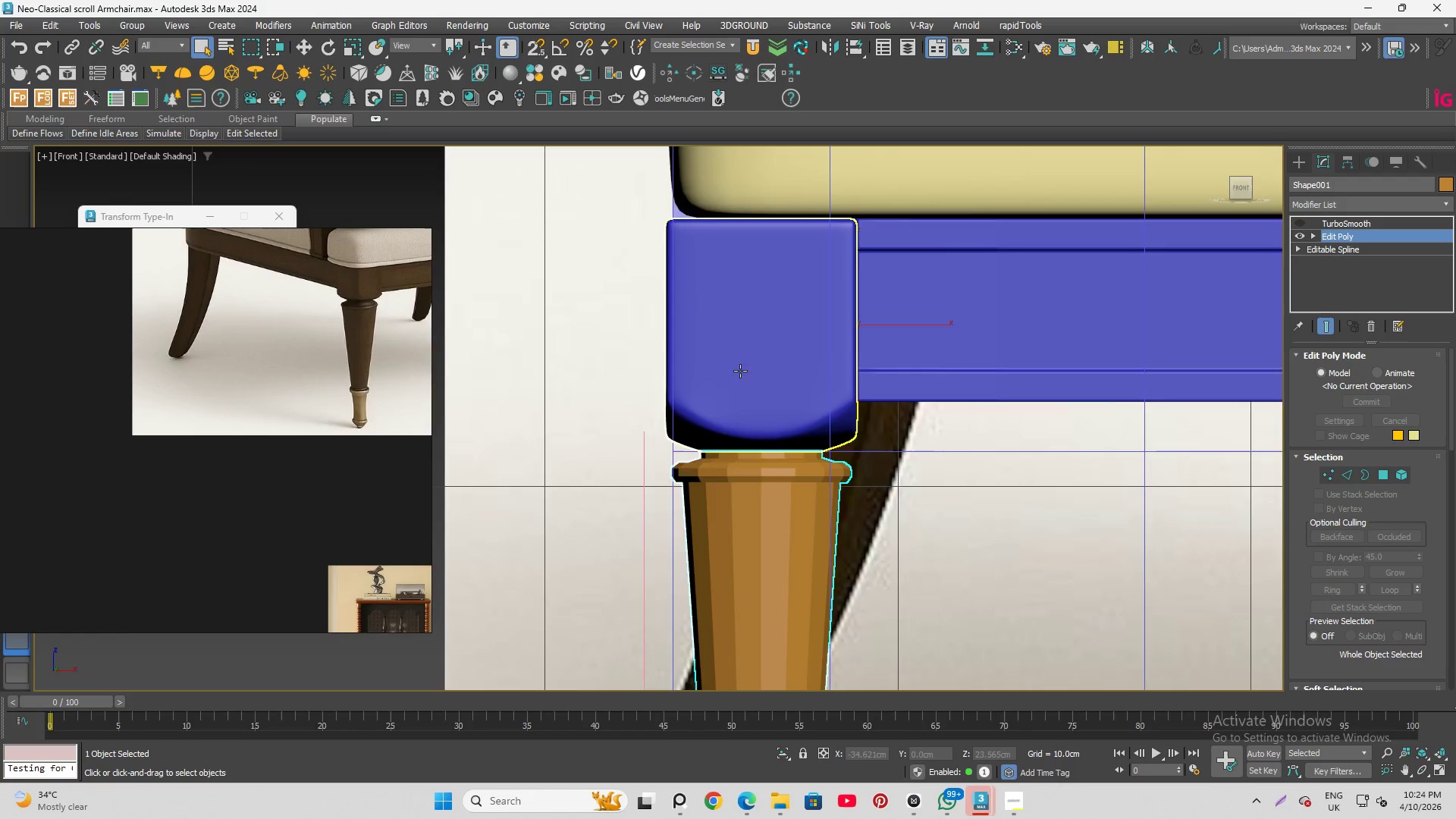 
hold_key(key=AltLeft, duration=1.53)
 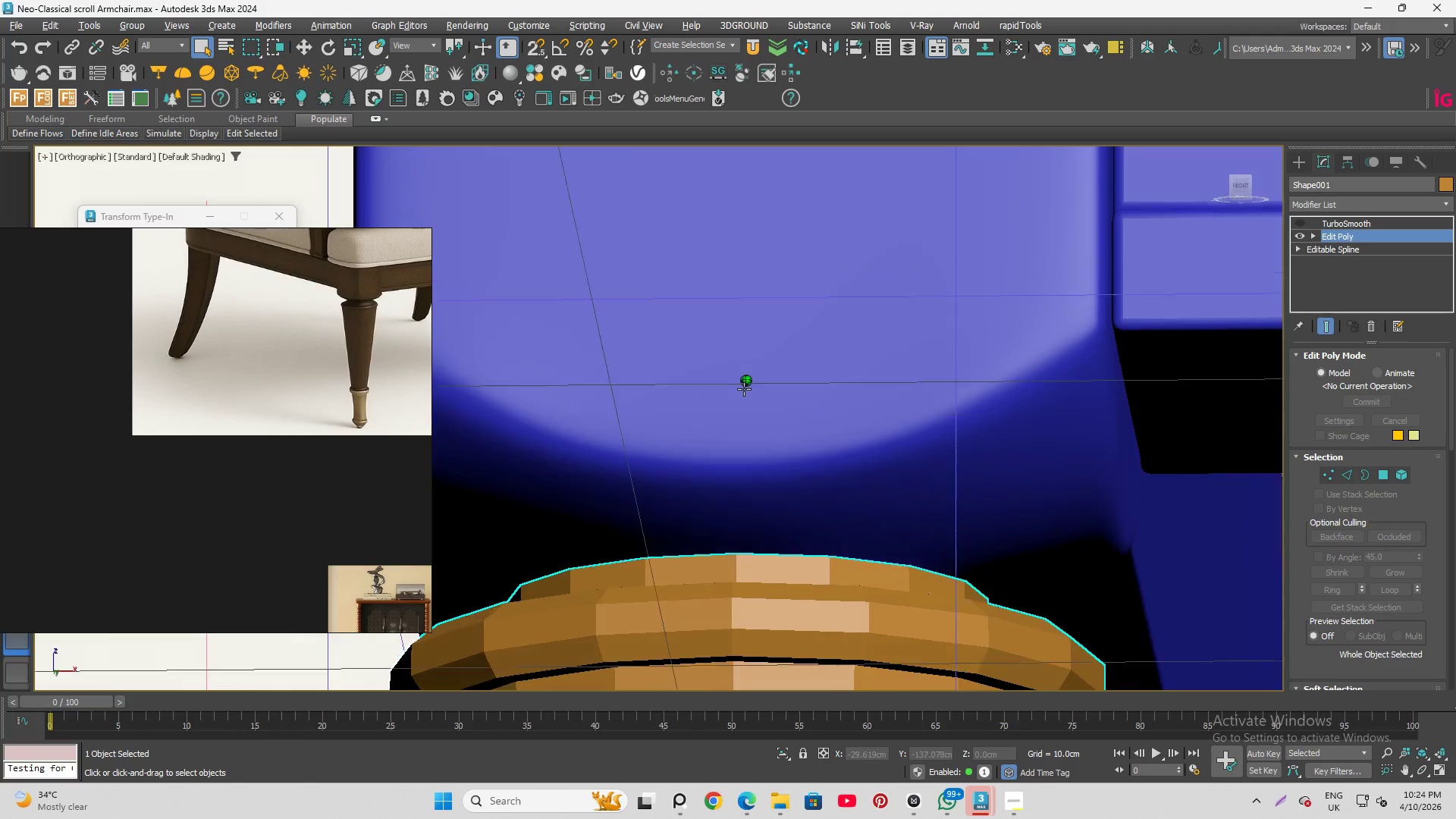 
scroll: coordinate [761, 401], scroll_direction: up, amount: 4.0
 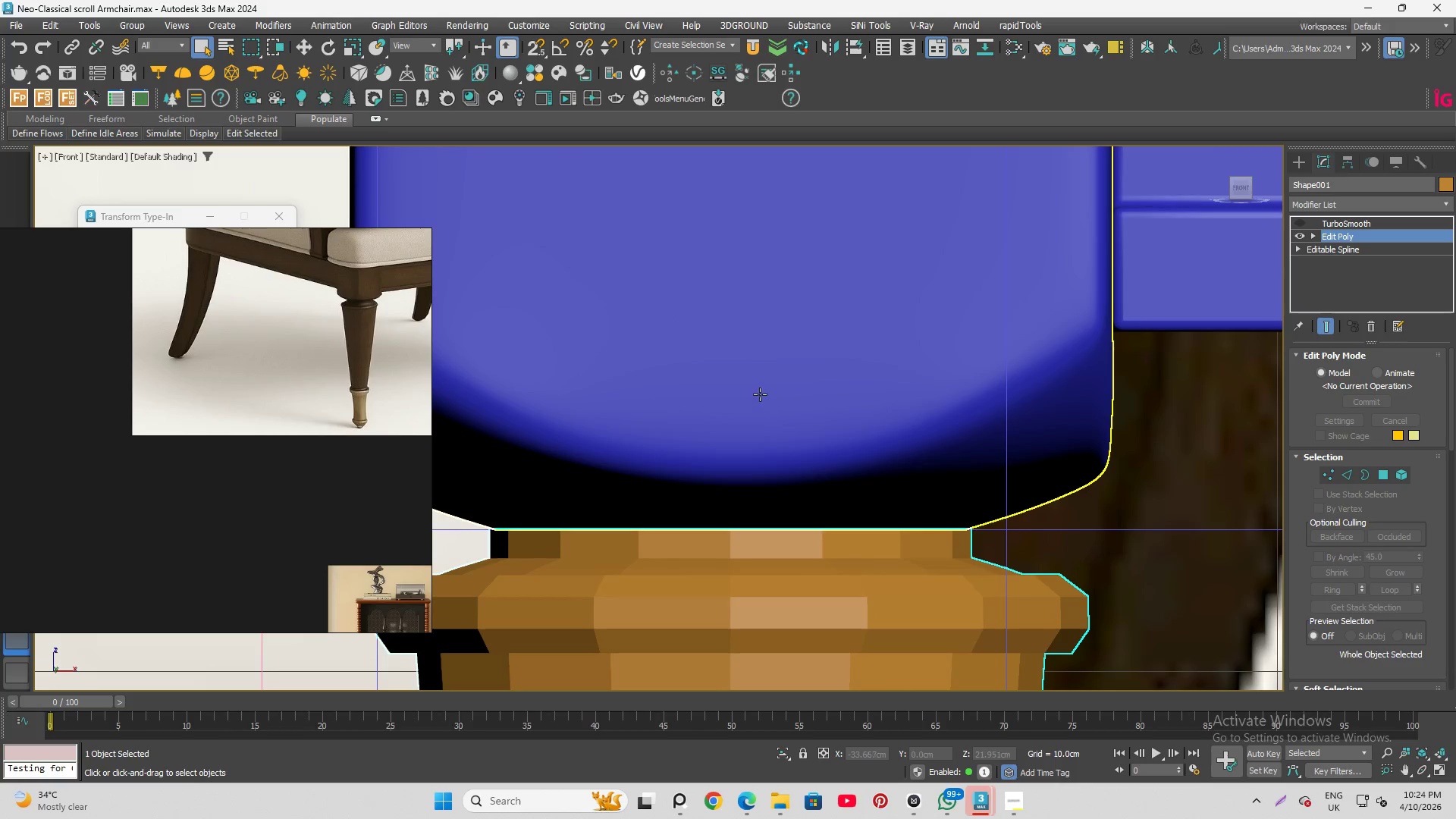 
hold_key(key=AltLeft, duration=1.51)
 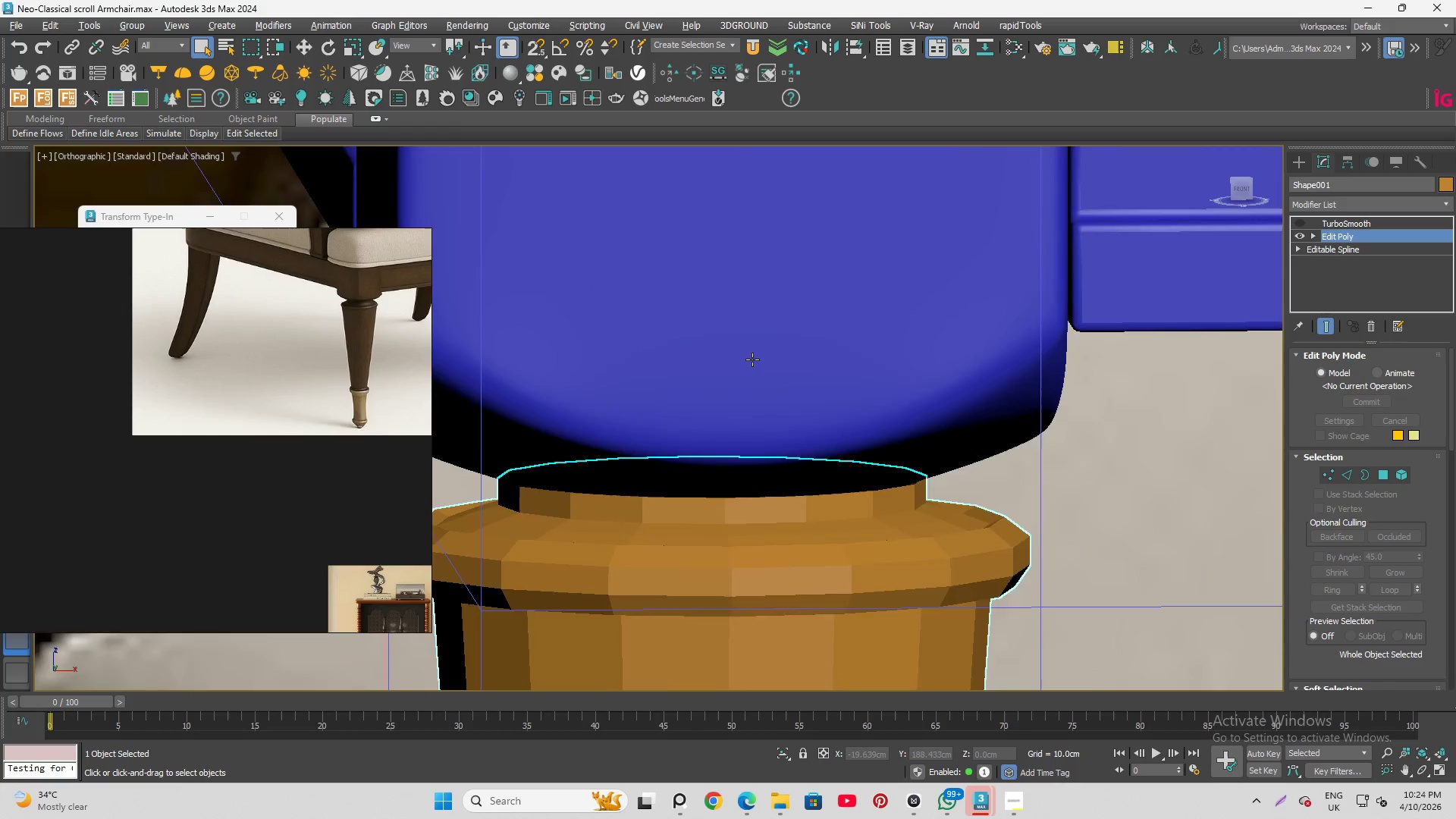 
hold_key(key=AltLeft, duration=0.5)
scroll: coordinate [704, 331], scroll_direction: down, amount: 8.0
 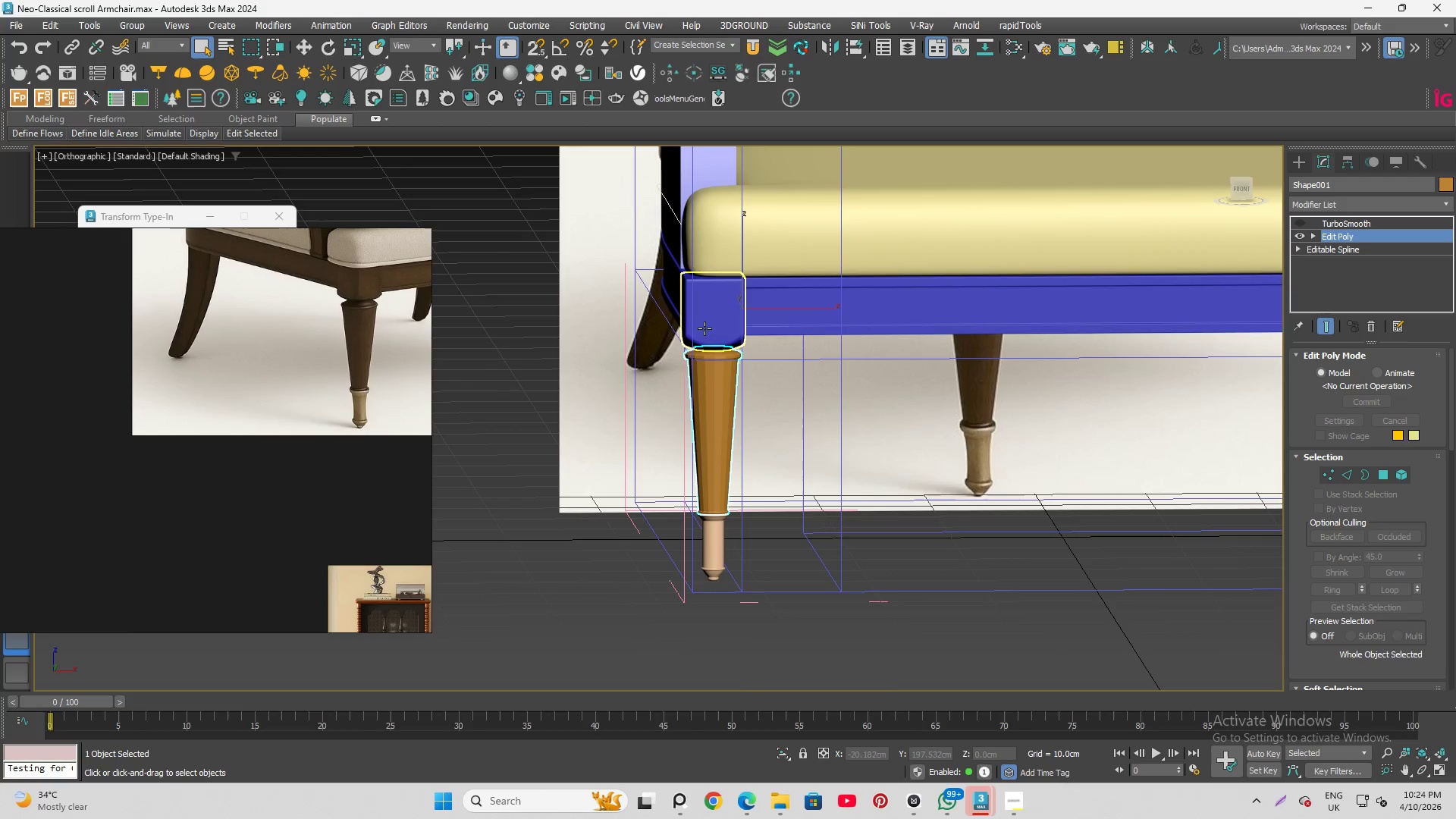 
hold_key(key=AltLeft, duration=1.3)
 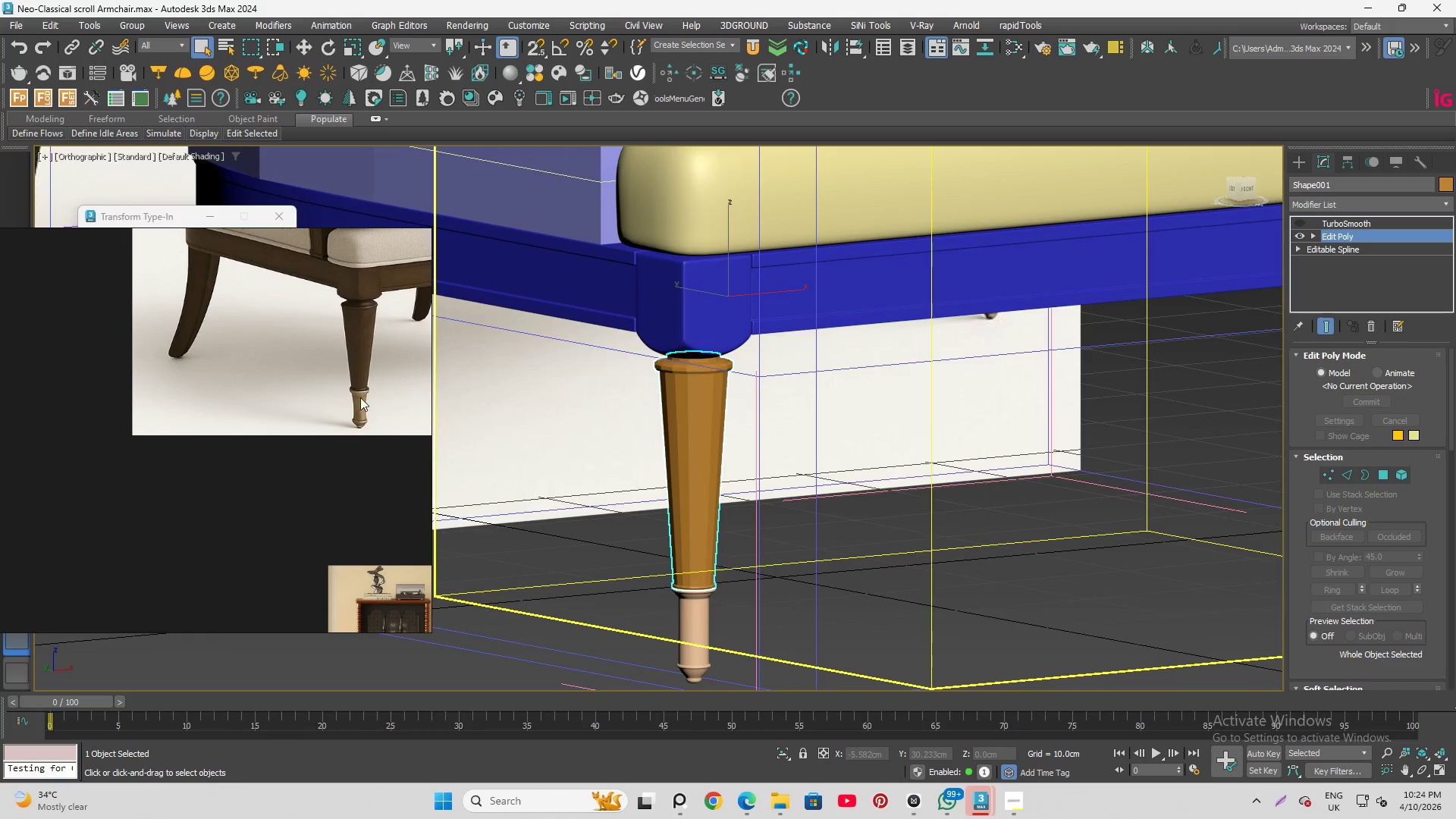 
scroll: coordinate [363, 394], scroll_direction: up, amount: 7.0
 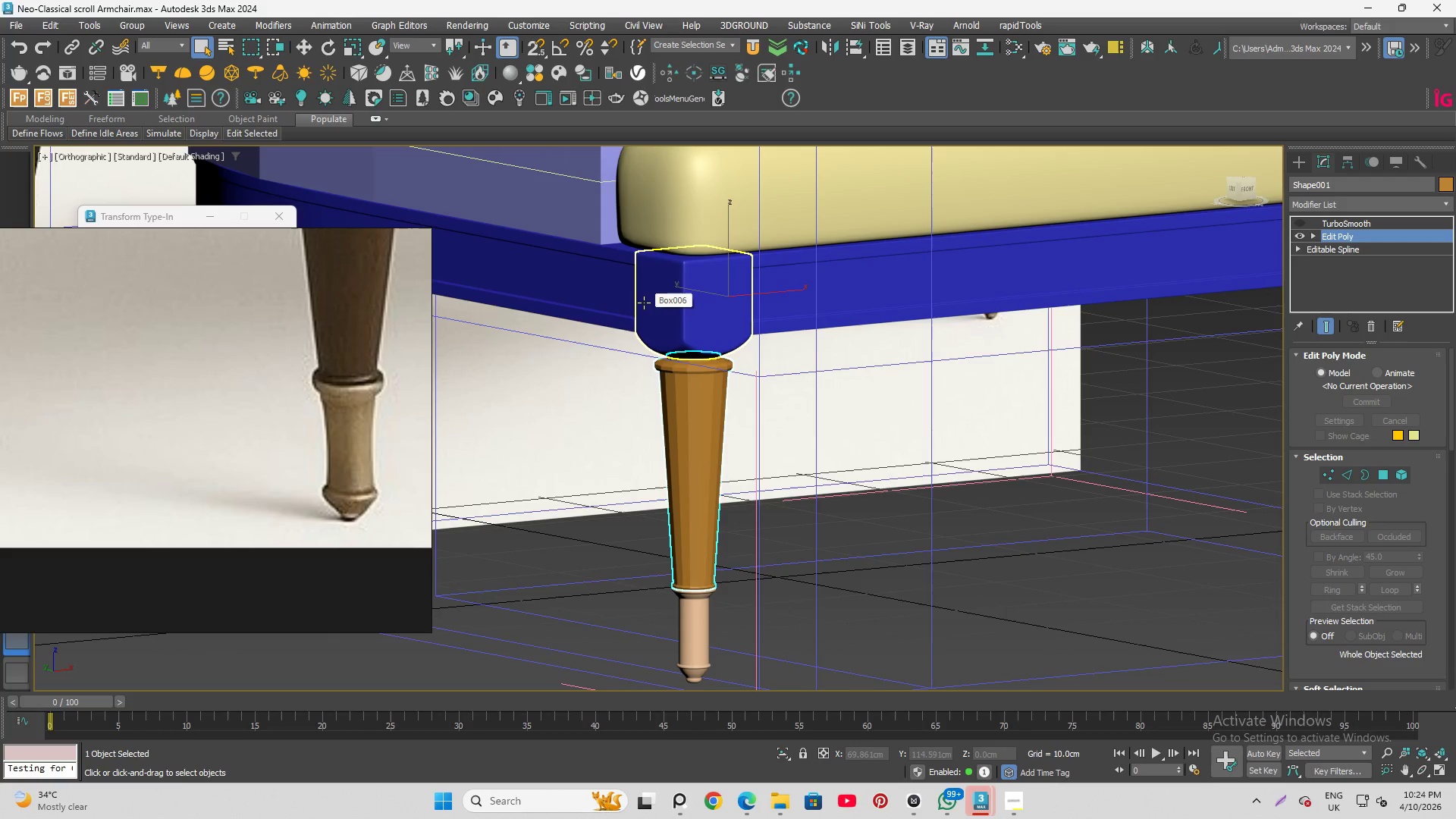 
hold_key(key=AltLeft, duration=0.94)
scroll: coordinate [736, 338], scroll_direction: down, amount: 2.0
 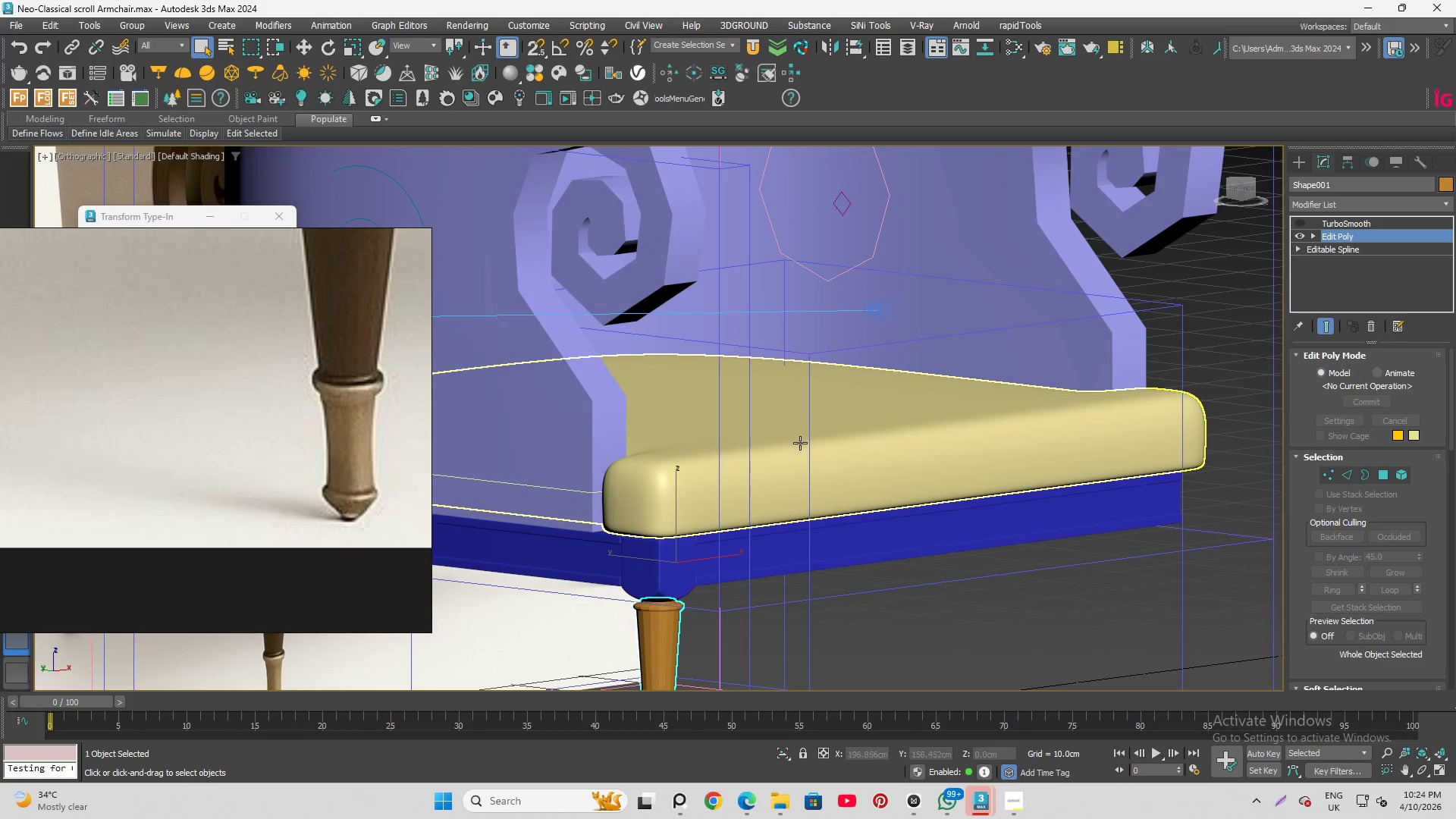 
left_click([802, 444])
 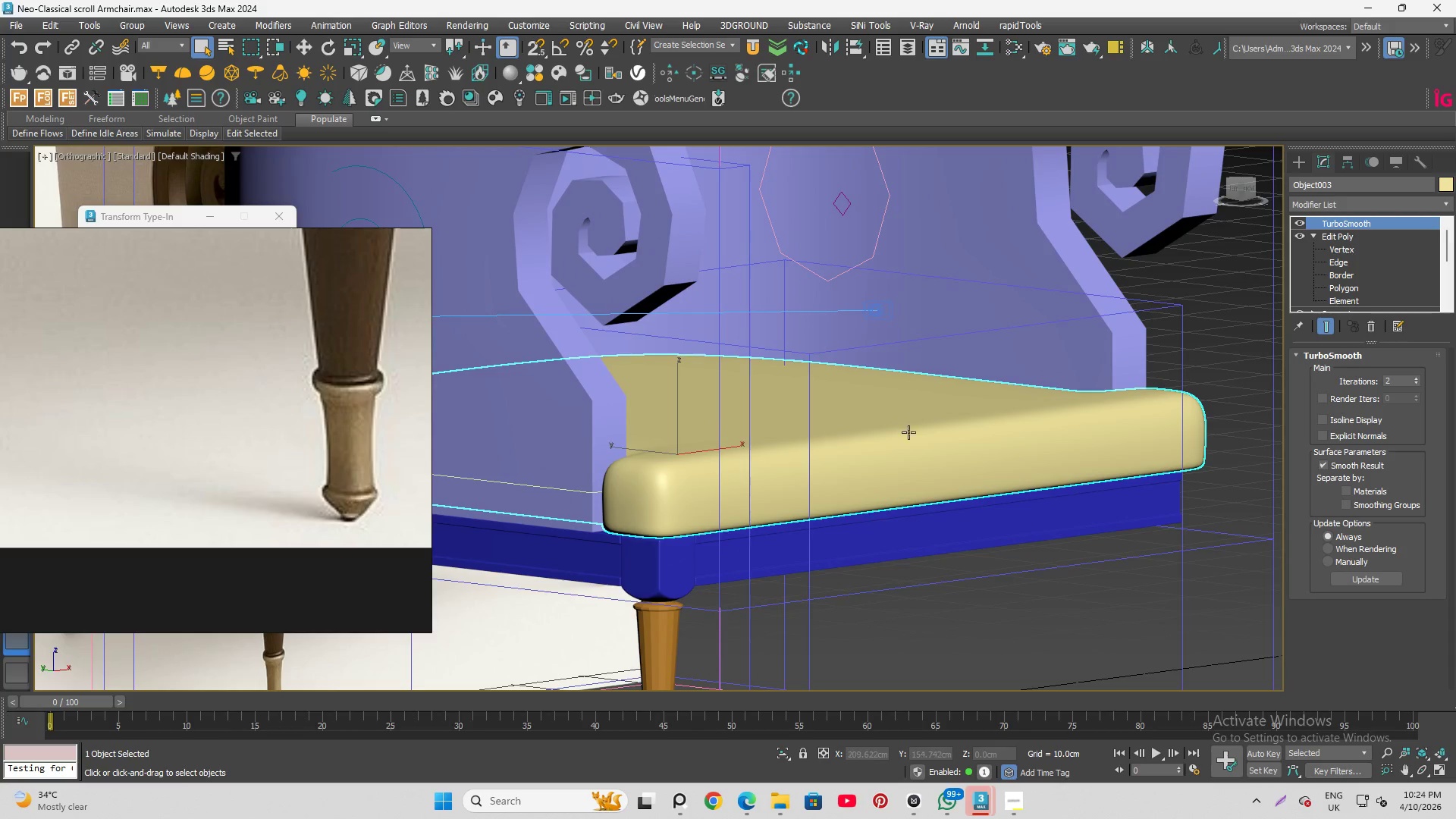 
hold_key(key=AltLeft, duration=1.5)
 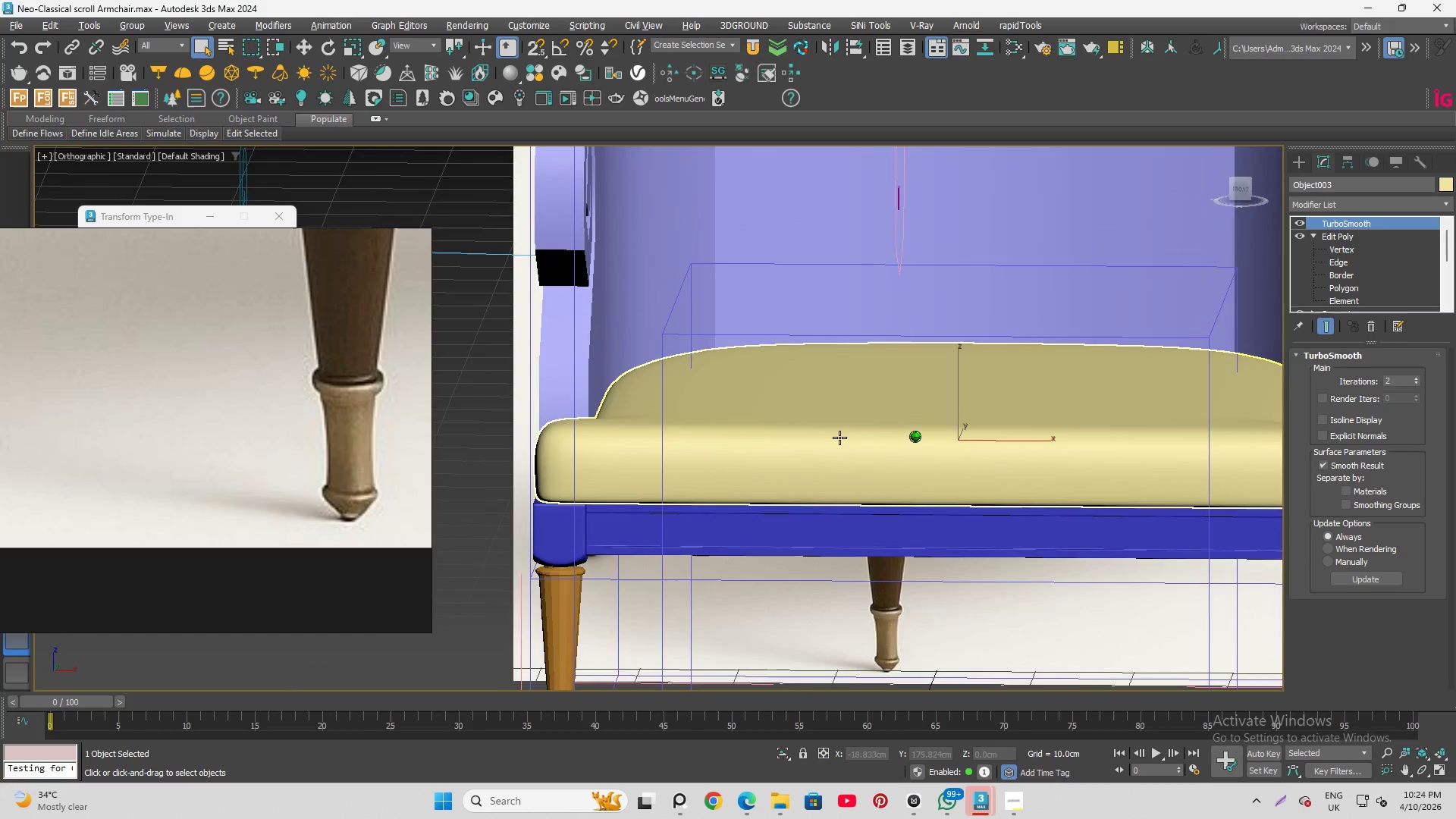 
hold_key(key=AltLeft, duration=1.33)
 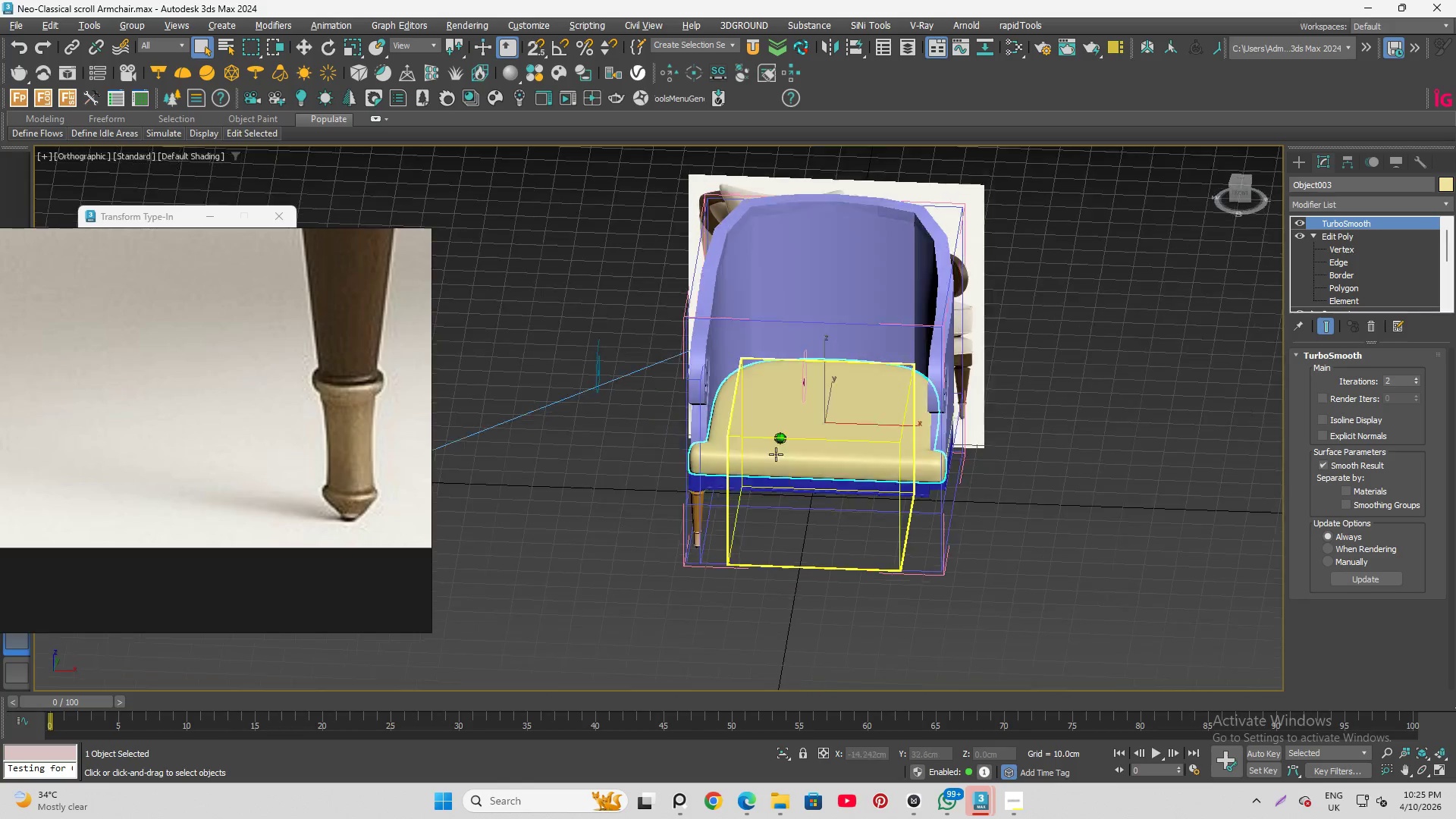 
hold_key(key=AltLeft, duration=1.53)
 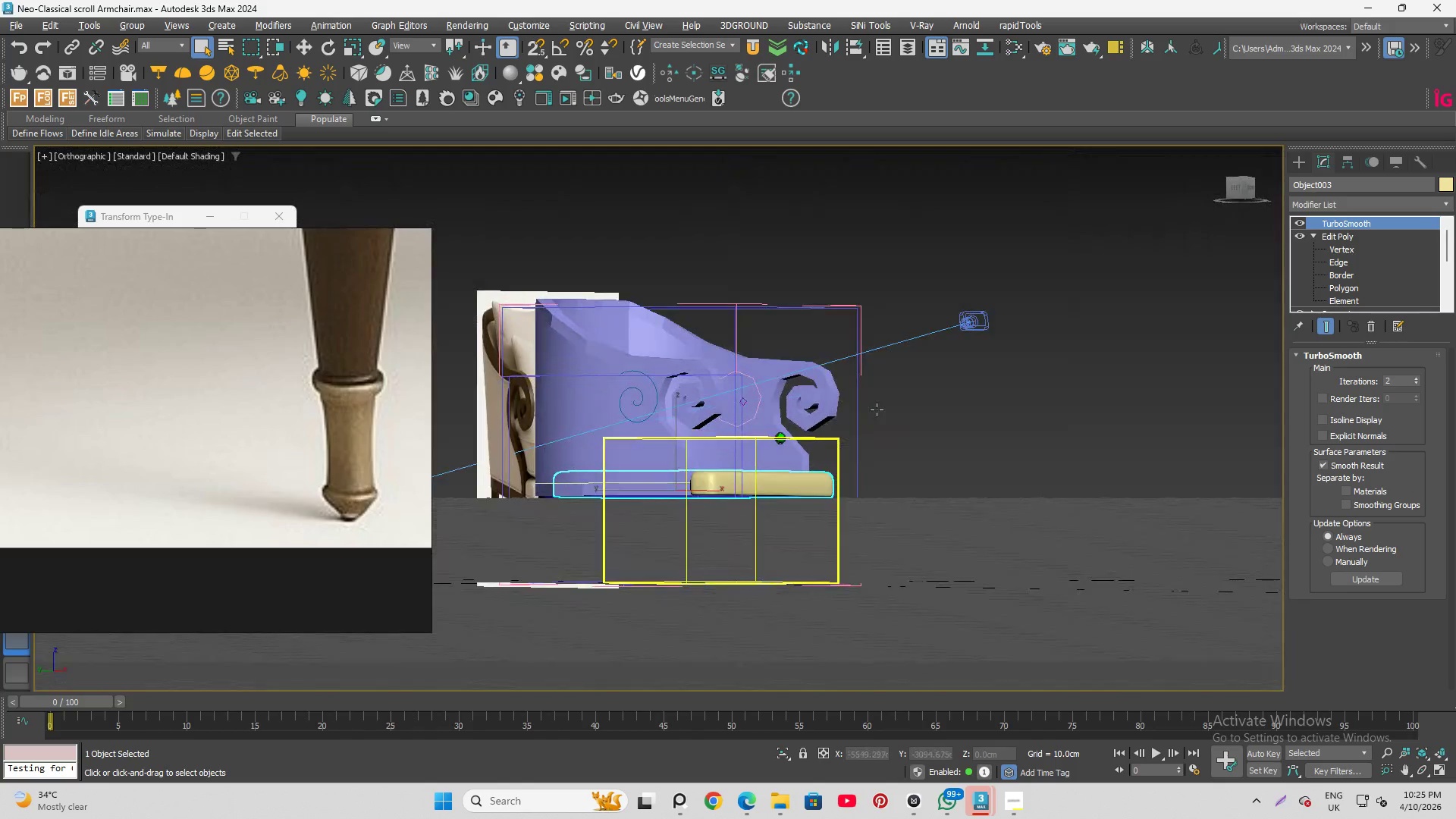 
scroll: coordinate [761, 476], scroll_direction: down, amount: 4.0
 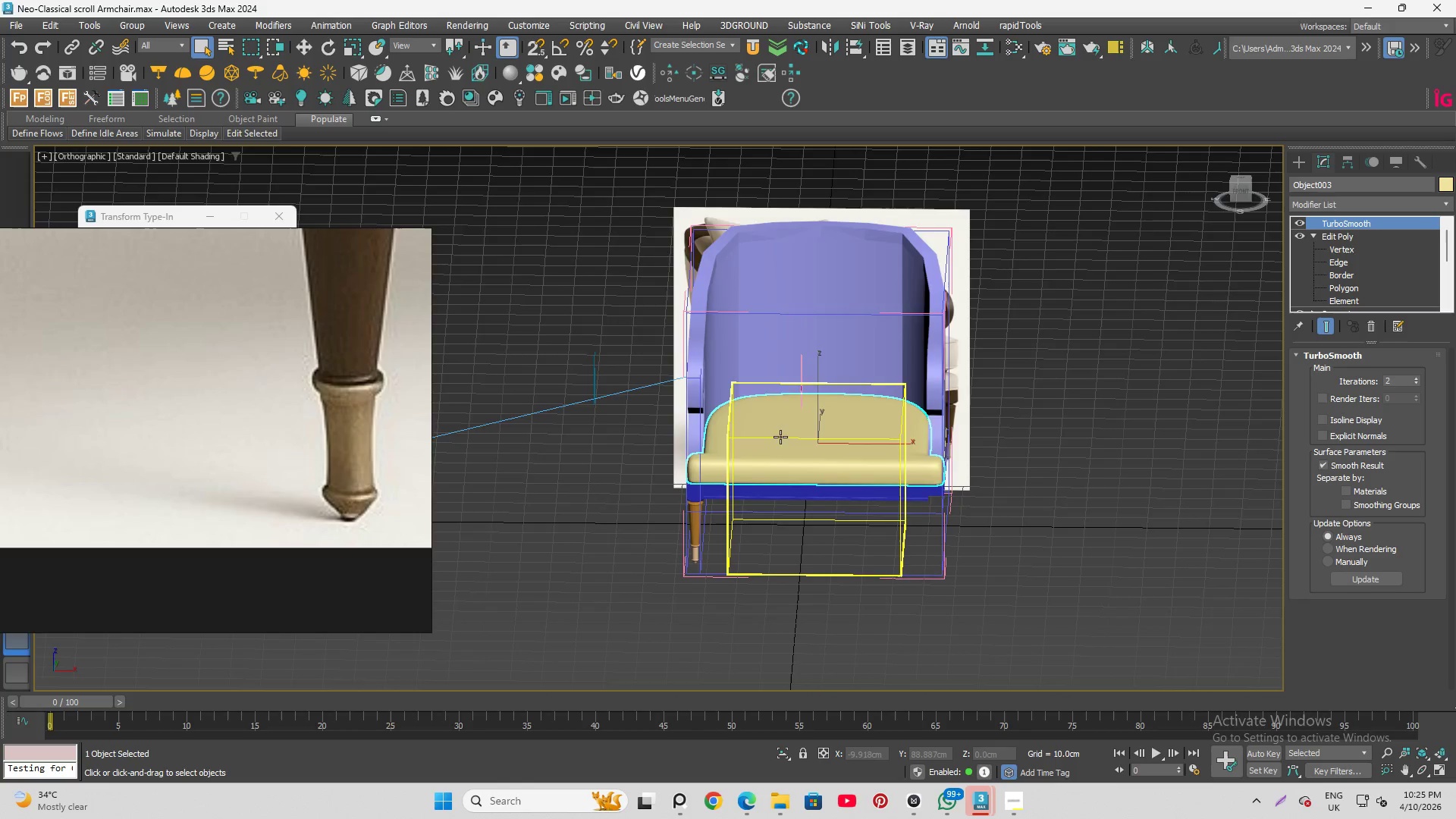 
hold_key(key=AltLeft, duration=1.34)
 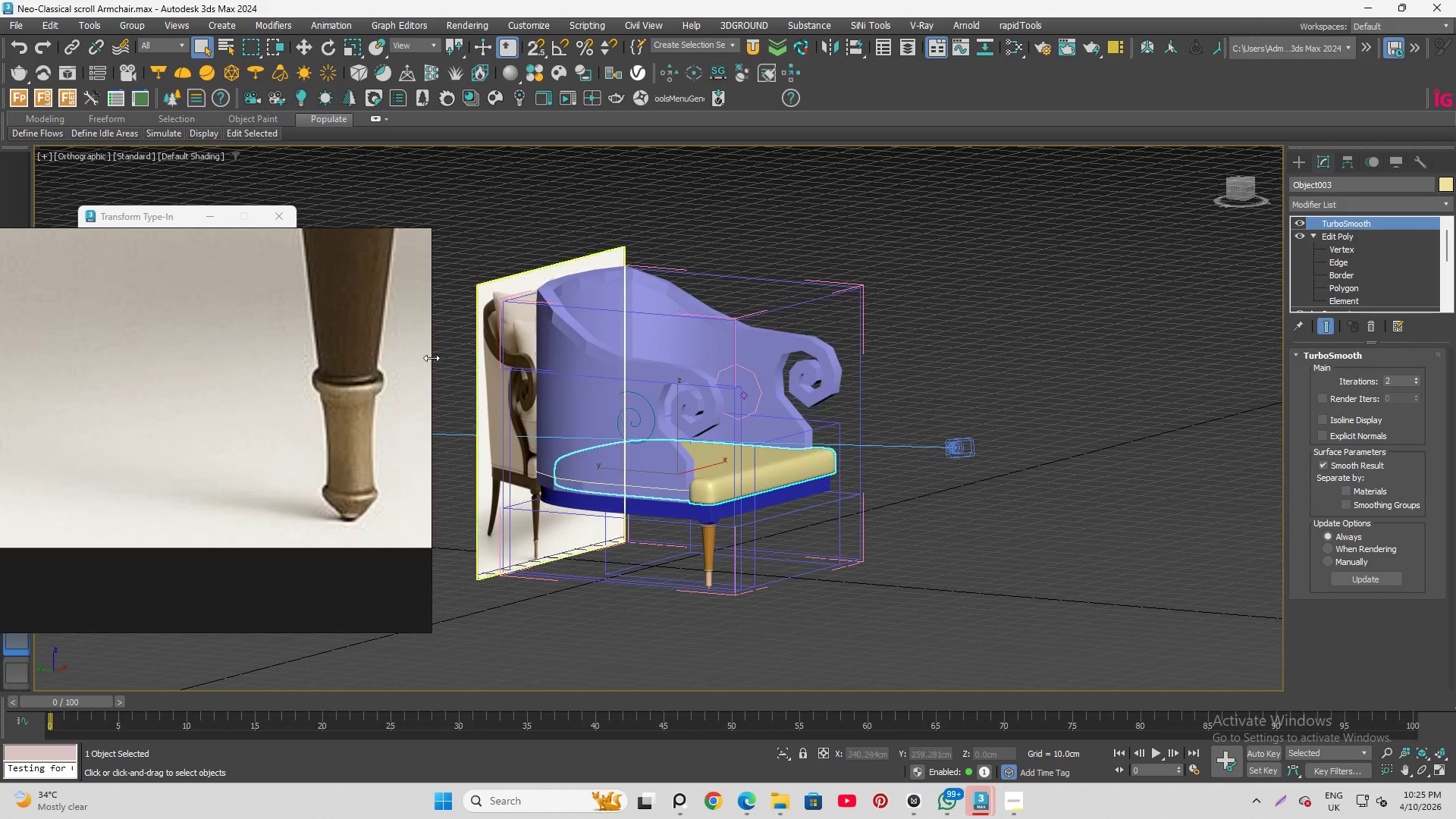 
scroll: coordinate [336, 387], scroll_direction: down, amount: 13.0
 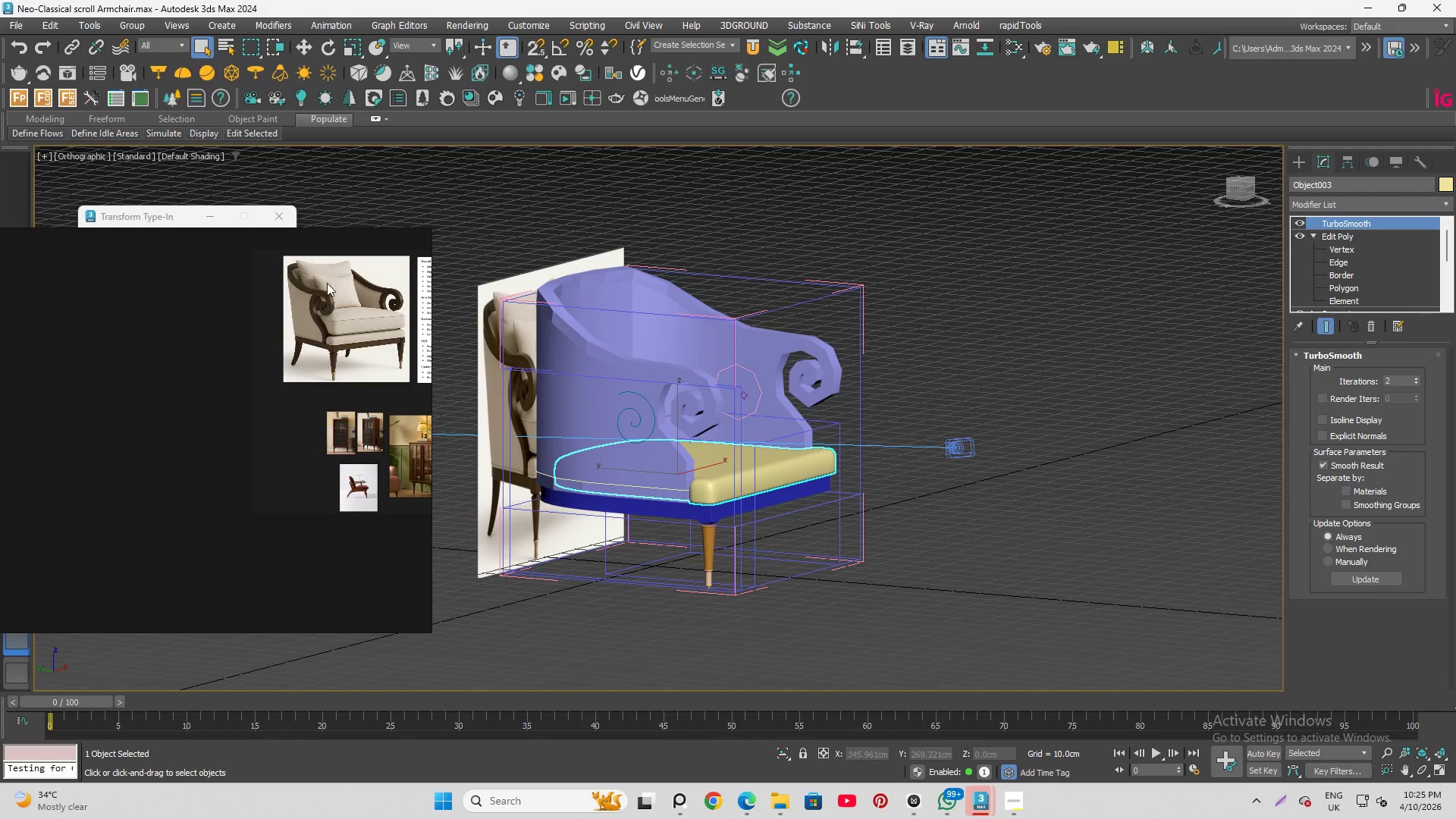 
scroll: coordinate [347, 478], scroll_direction: up, amount: 9.0
 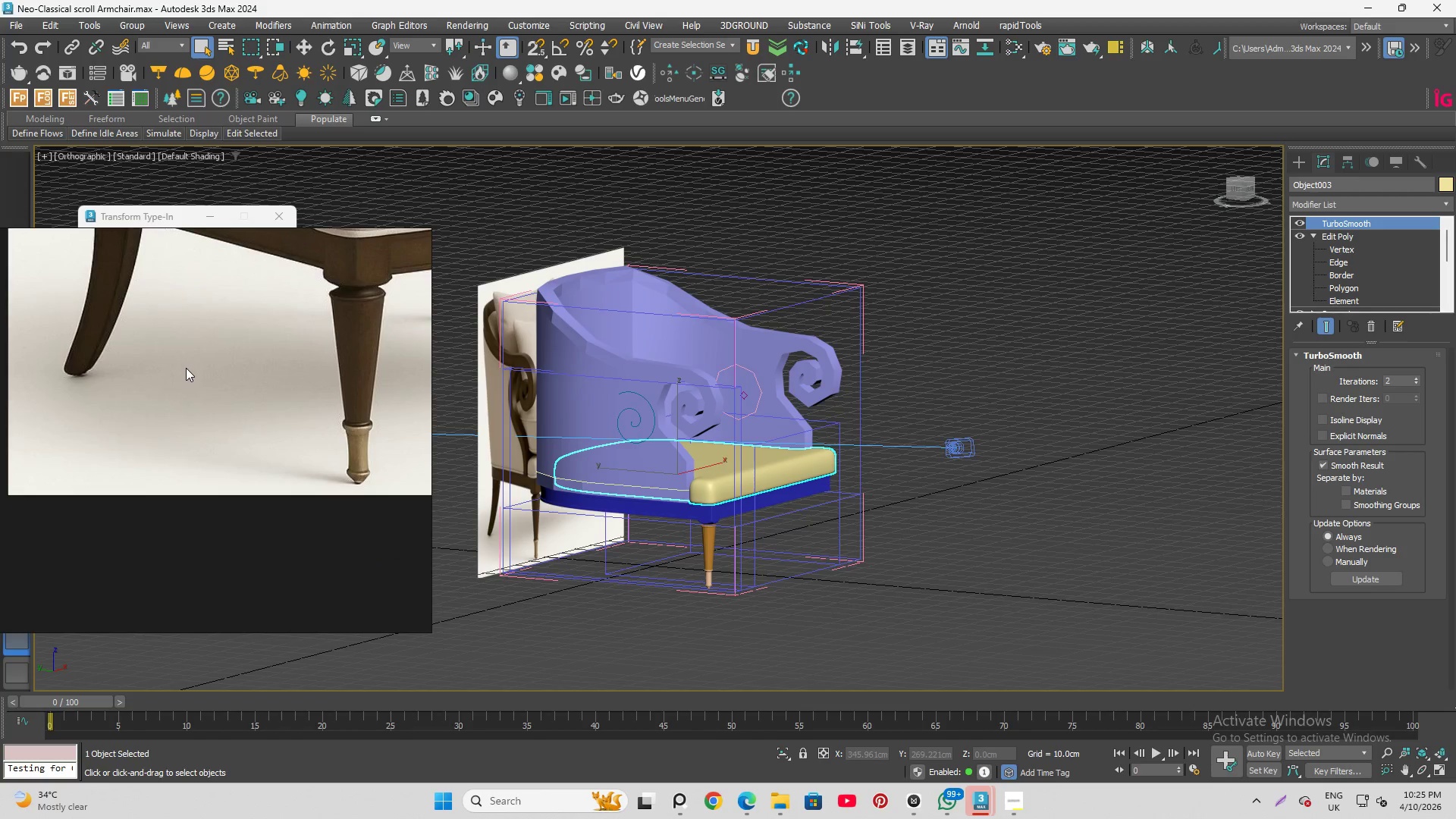 
scroll: coordinate [430, 267], scroll_direction: down, amount: 8.0
 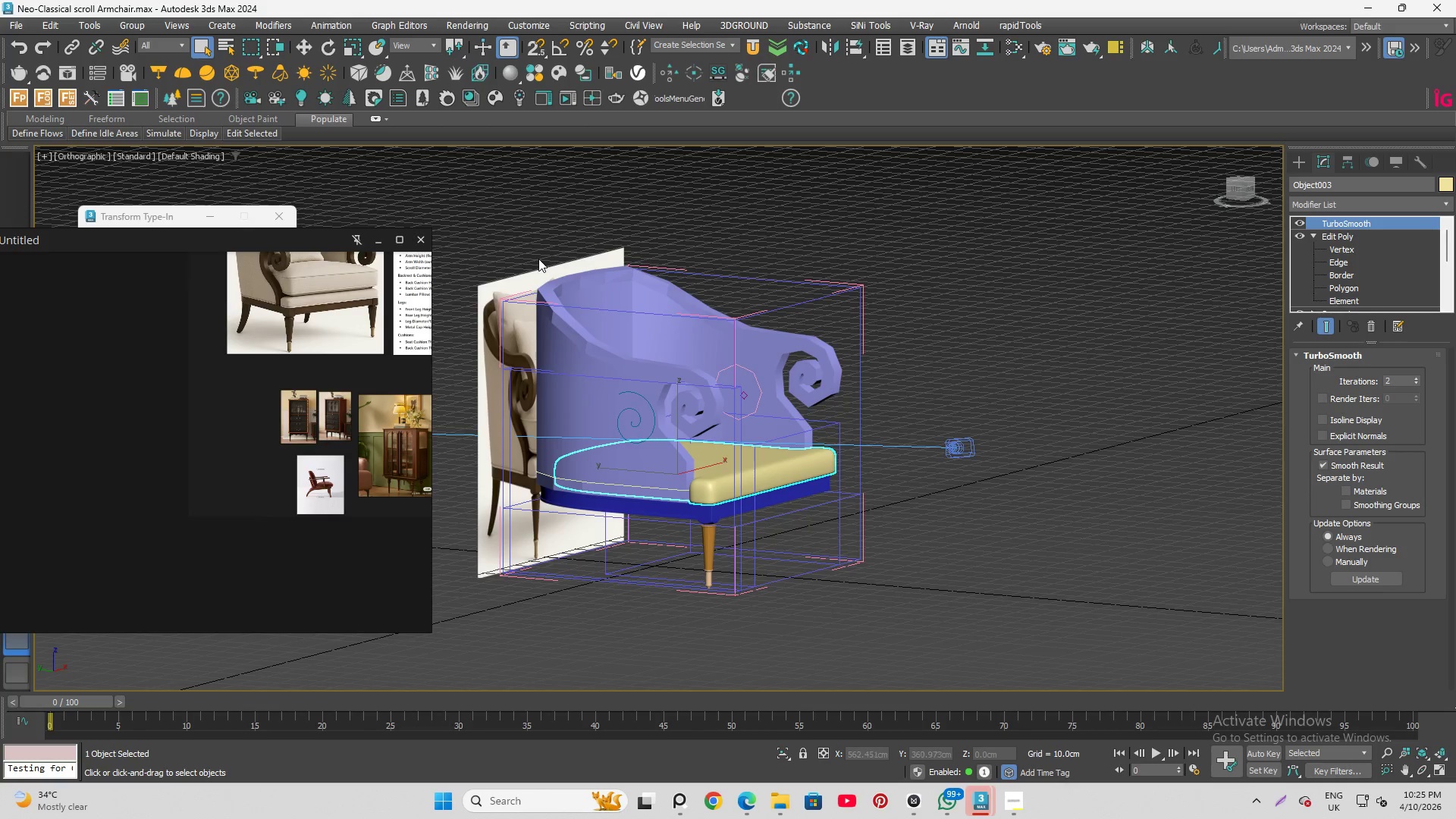 
hold_key(key=AltLeft, duration=1.5)
 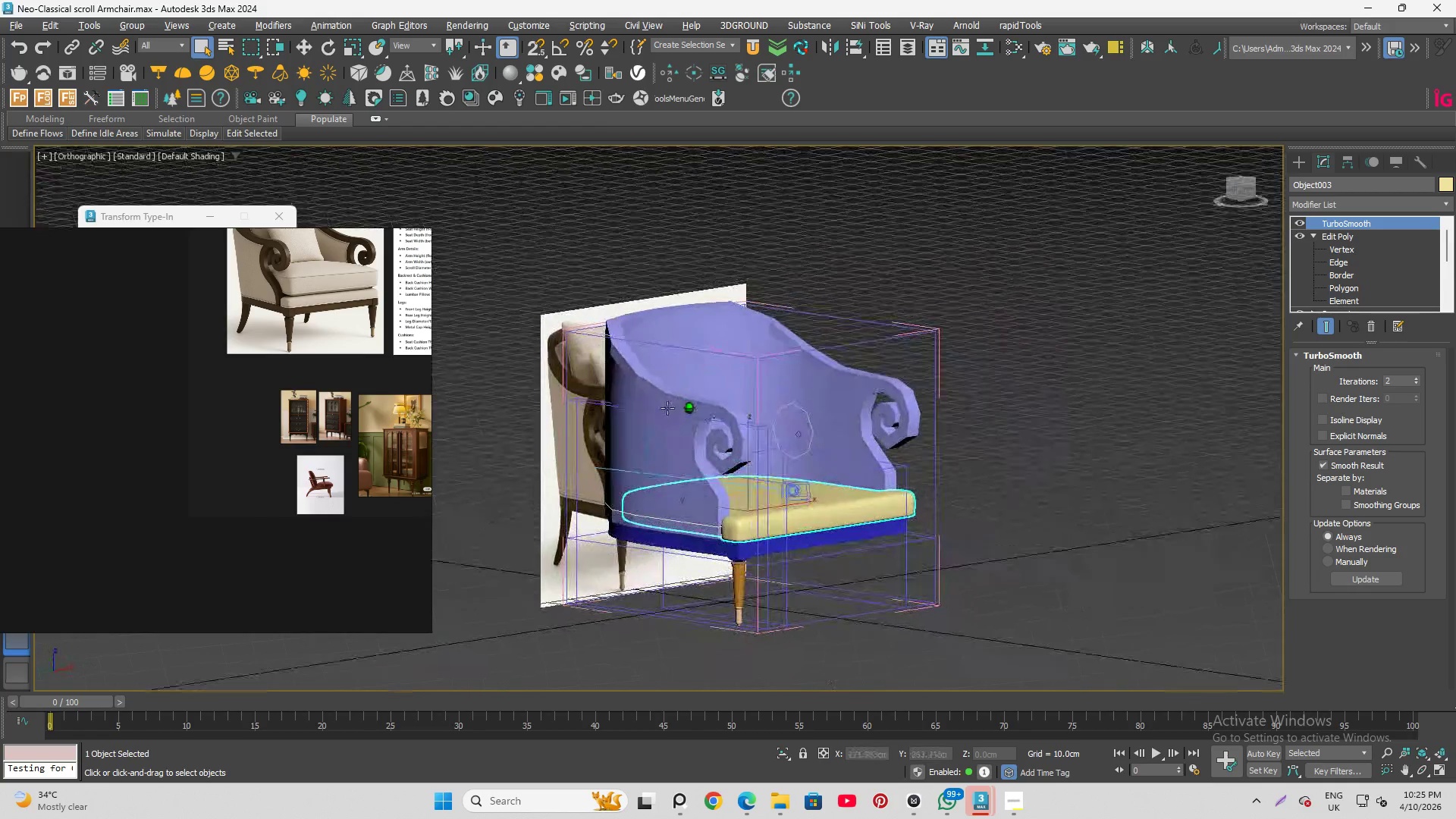 
scroll: coordinate [690, 401], scroll_direction: none, amount: 0.0
 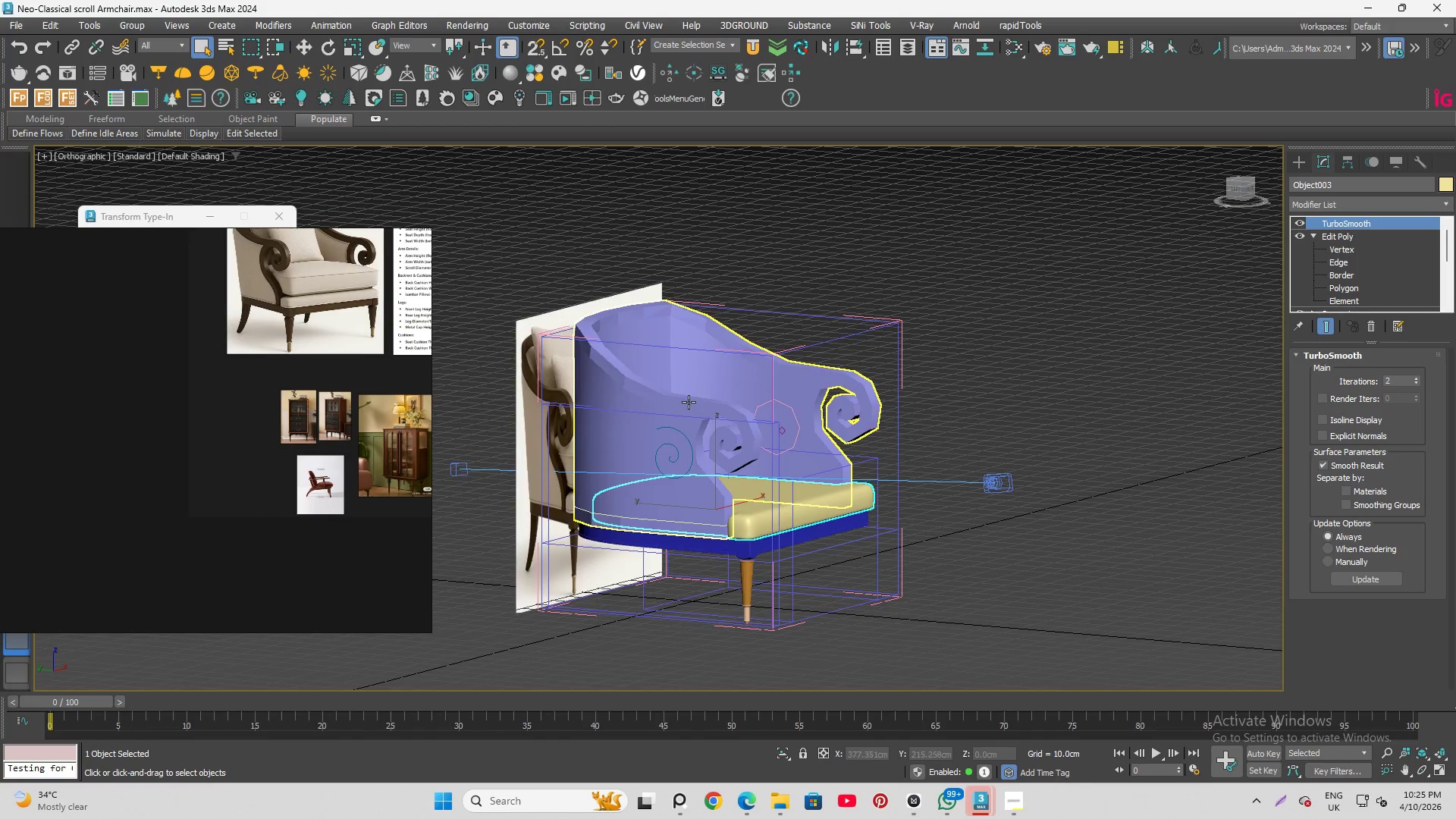 
hold_key(key=AltLeft, duration=0.86)
 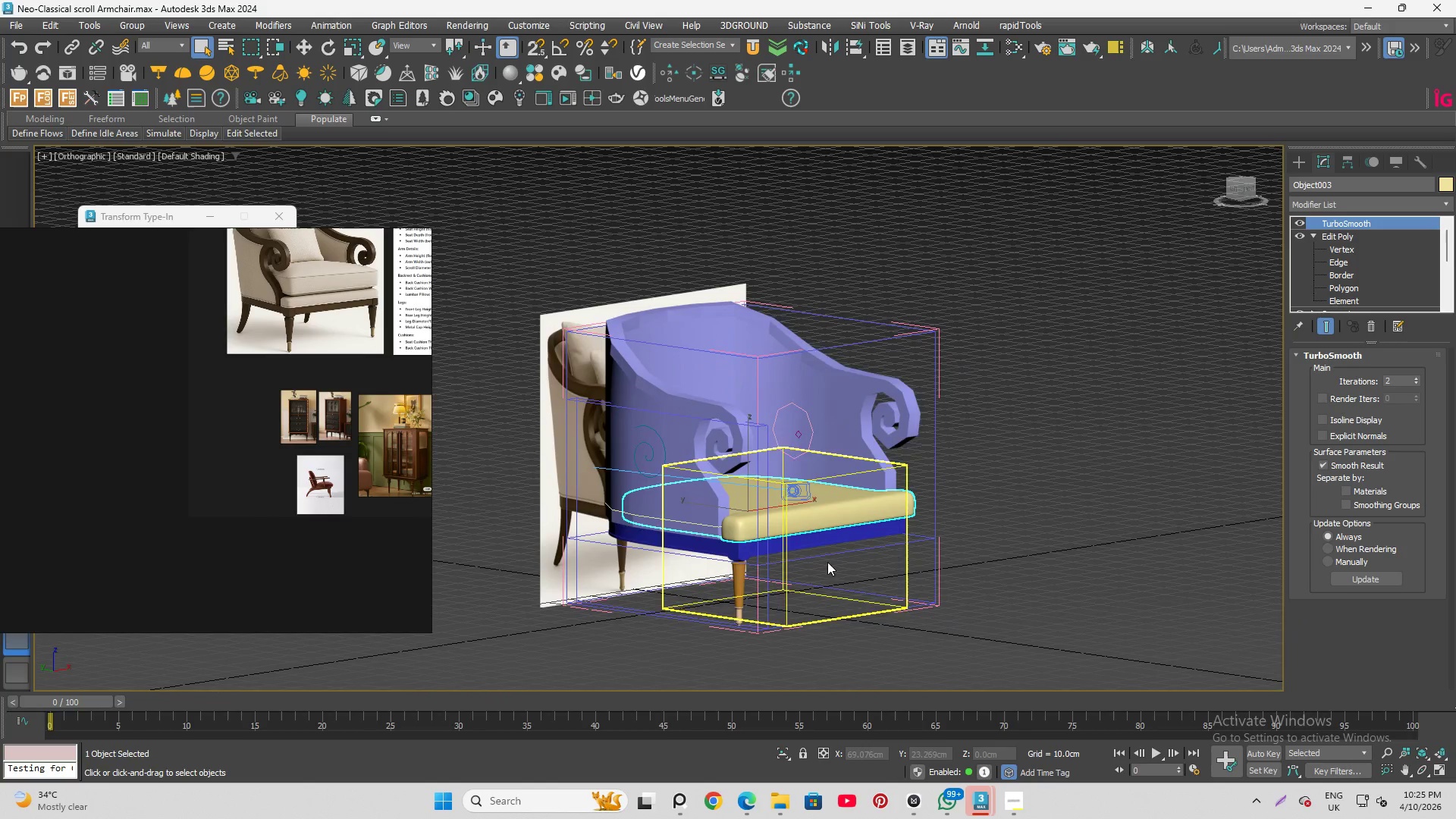 
hold_key(key=AltLeft, duration=4.62)
scroll: coordinate [788, 500], scroll_direction: up, amount: 2.0
 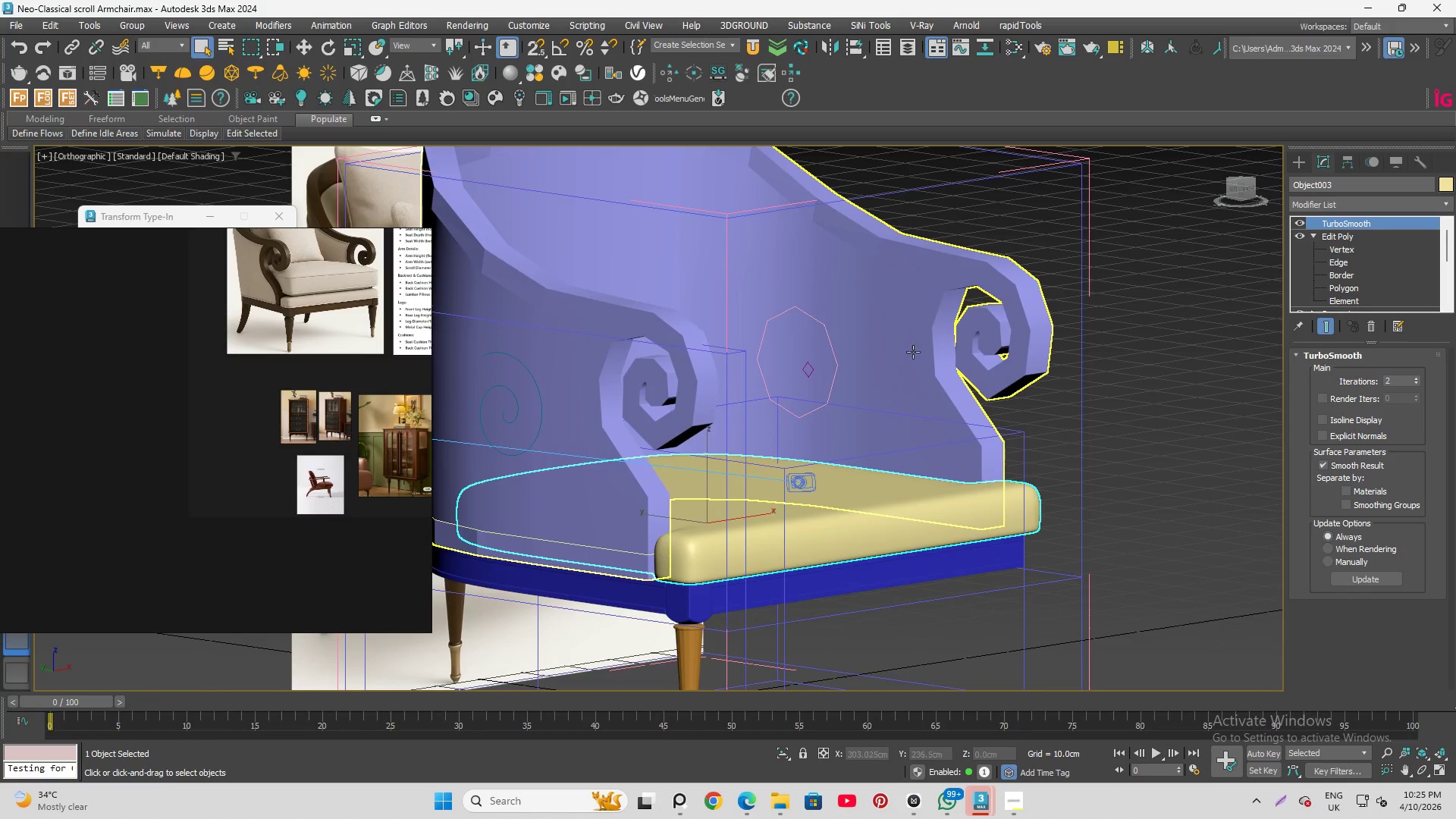 
left_click([914, 351])
 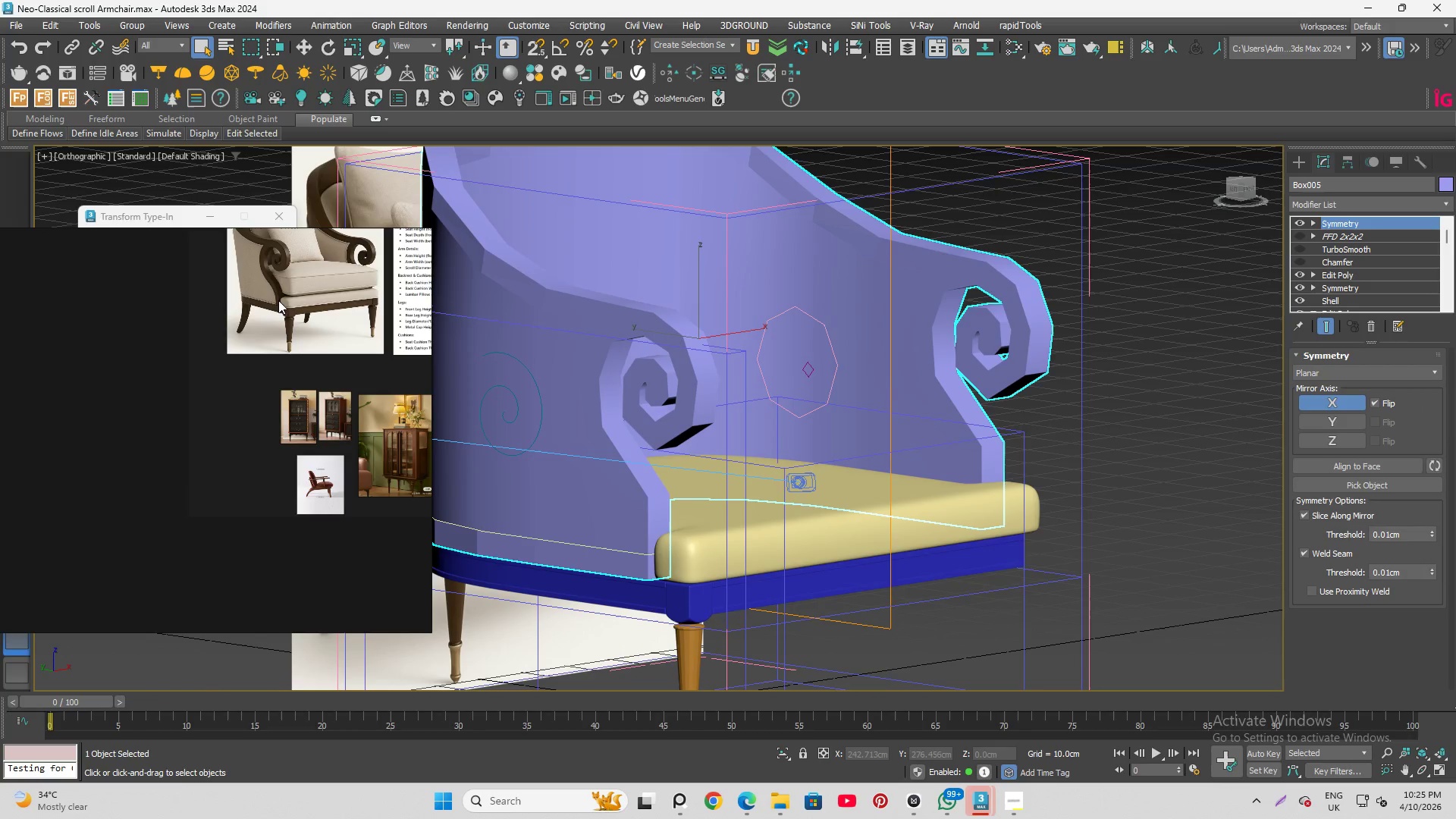 
scroll: coordinate [294, 261], scroll_direction: up, amount: 5.0
 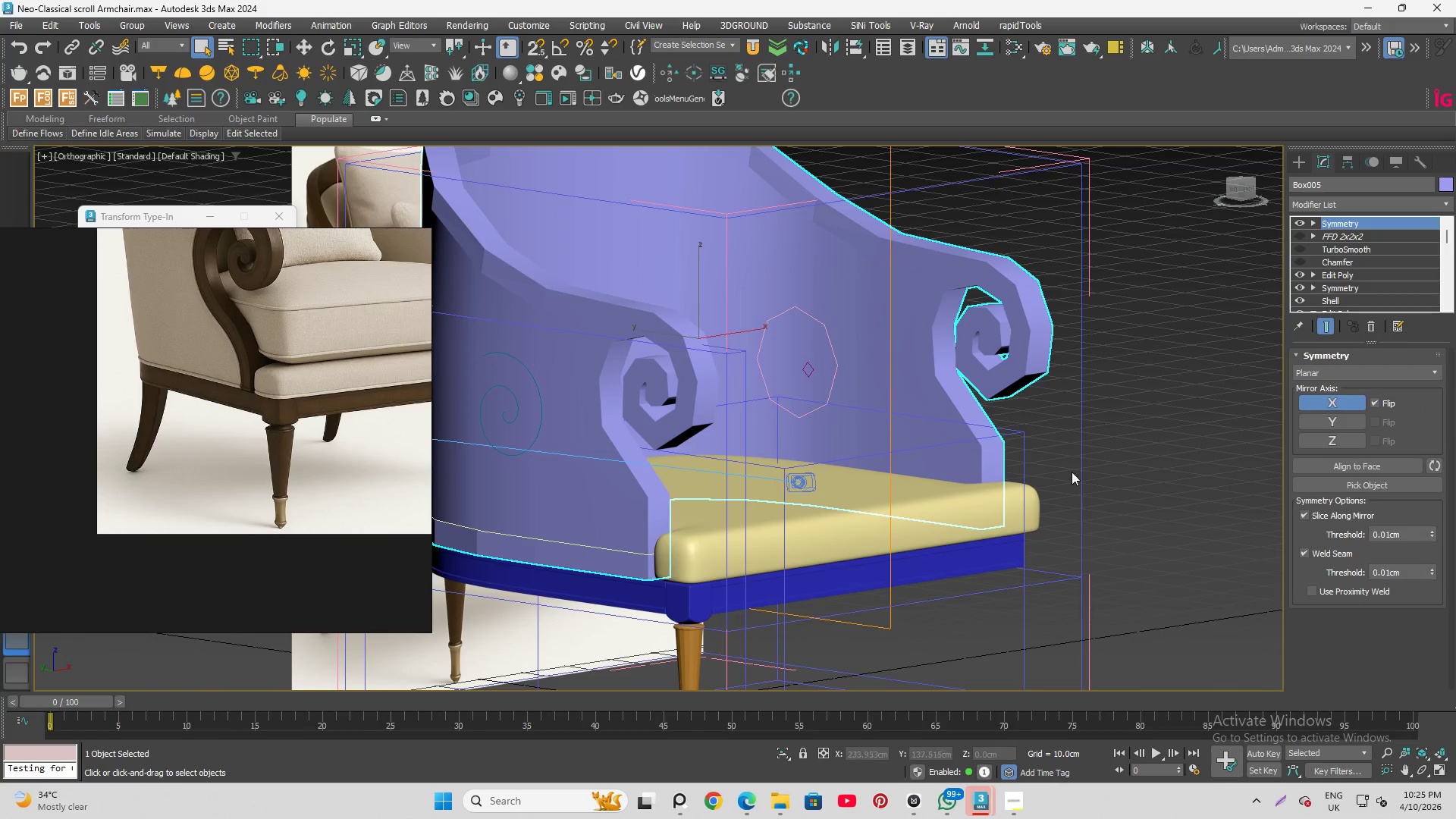 
hold_key(key=AltLeft, duration=1.5)
 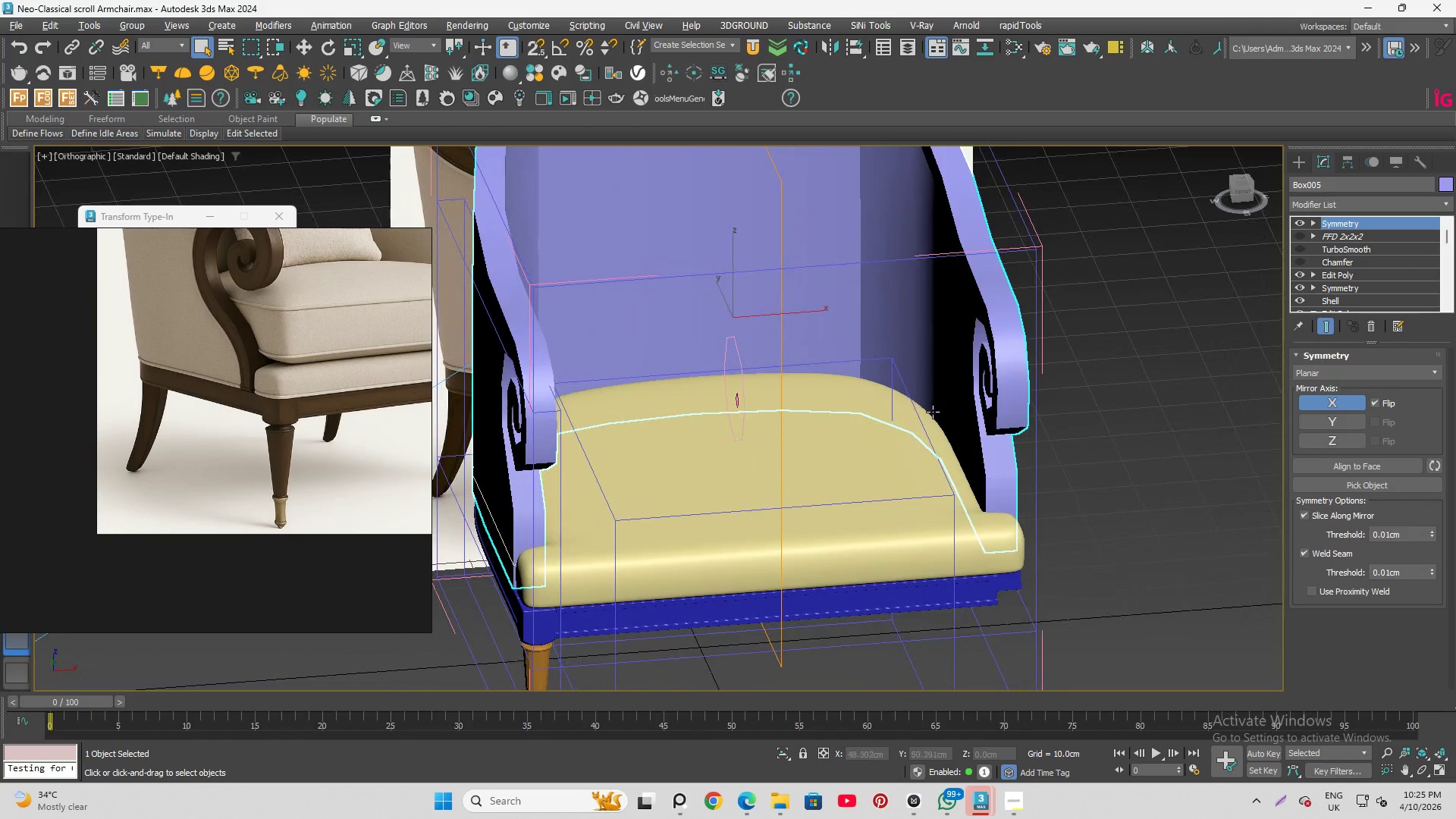 
hold_key(key=AltLeft, duration=0.56)
 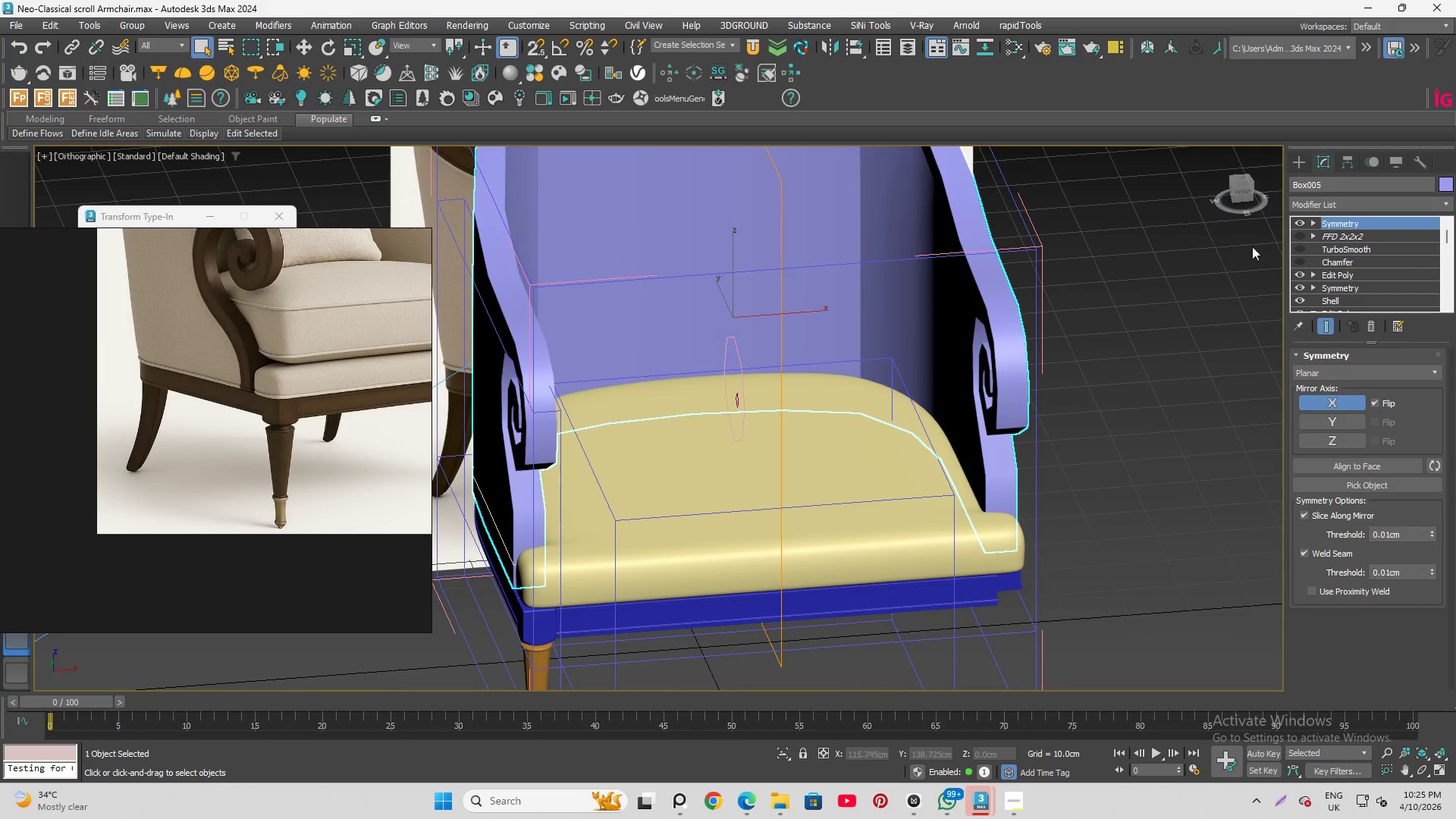 
hold_key(key=AltLeft, duration=4.66)
left_click([1156, 245])
 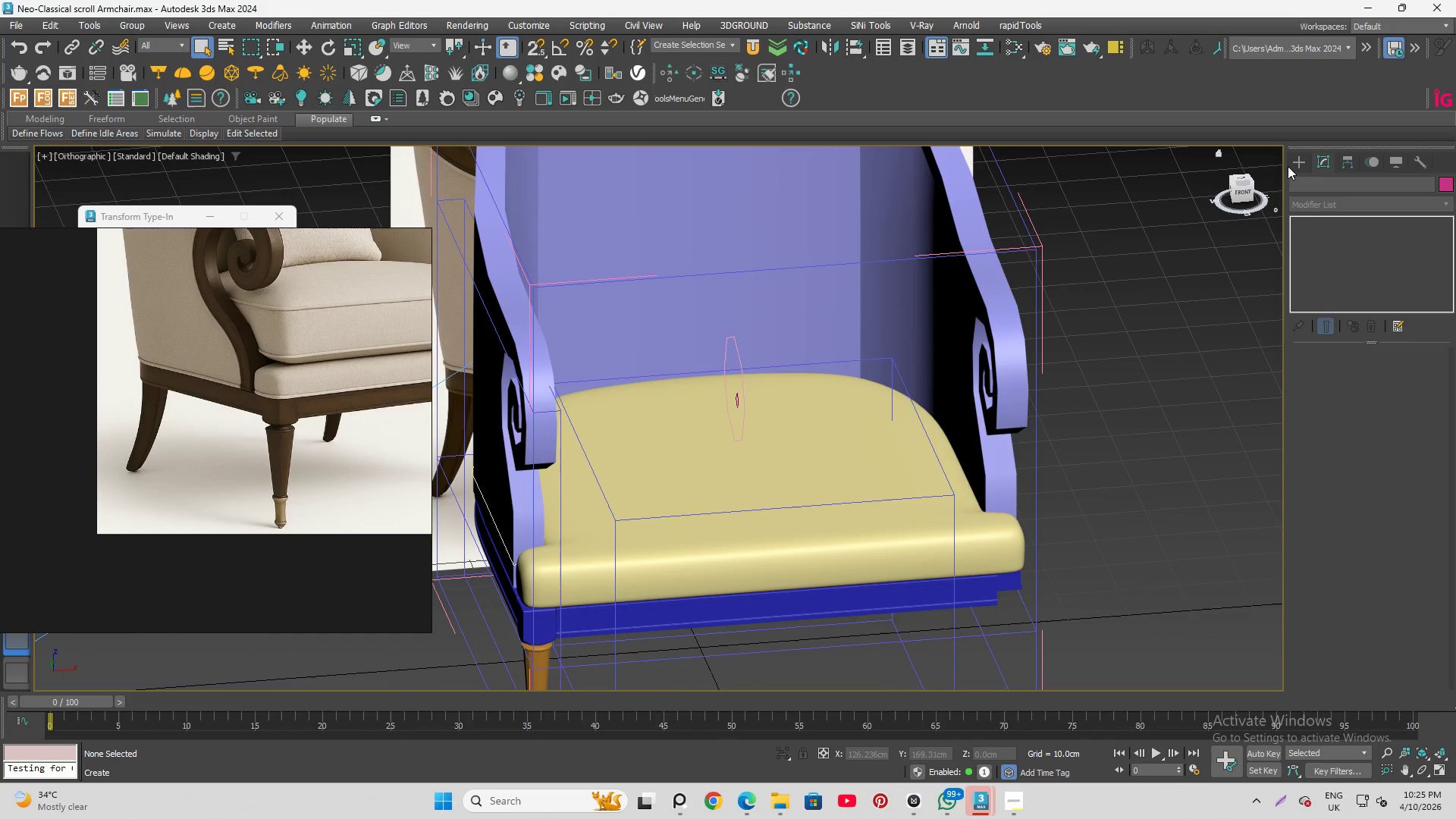 
left_click([1298, 158])
 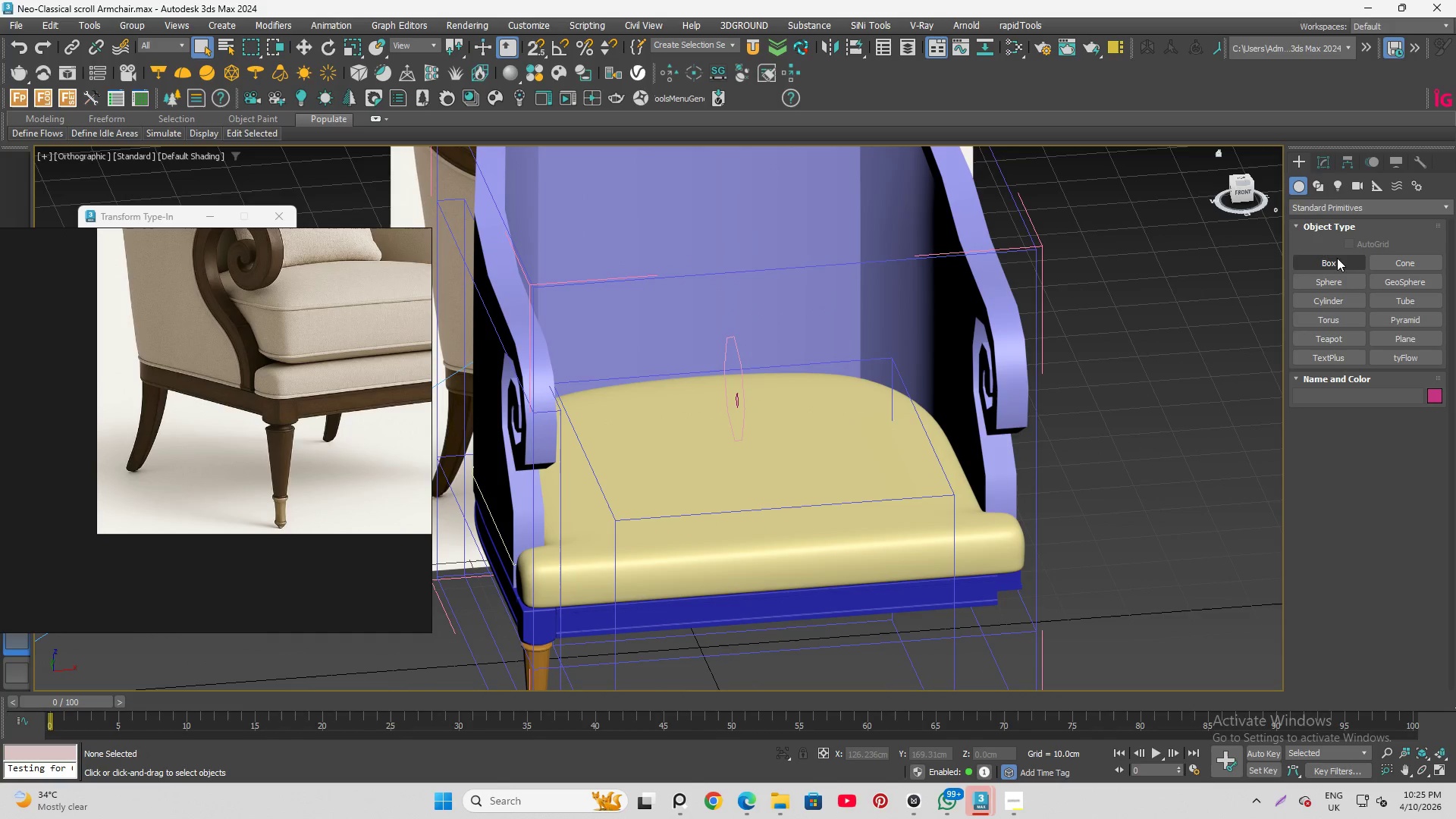 
left_click([1339, 262])
 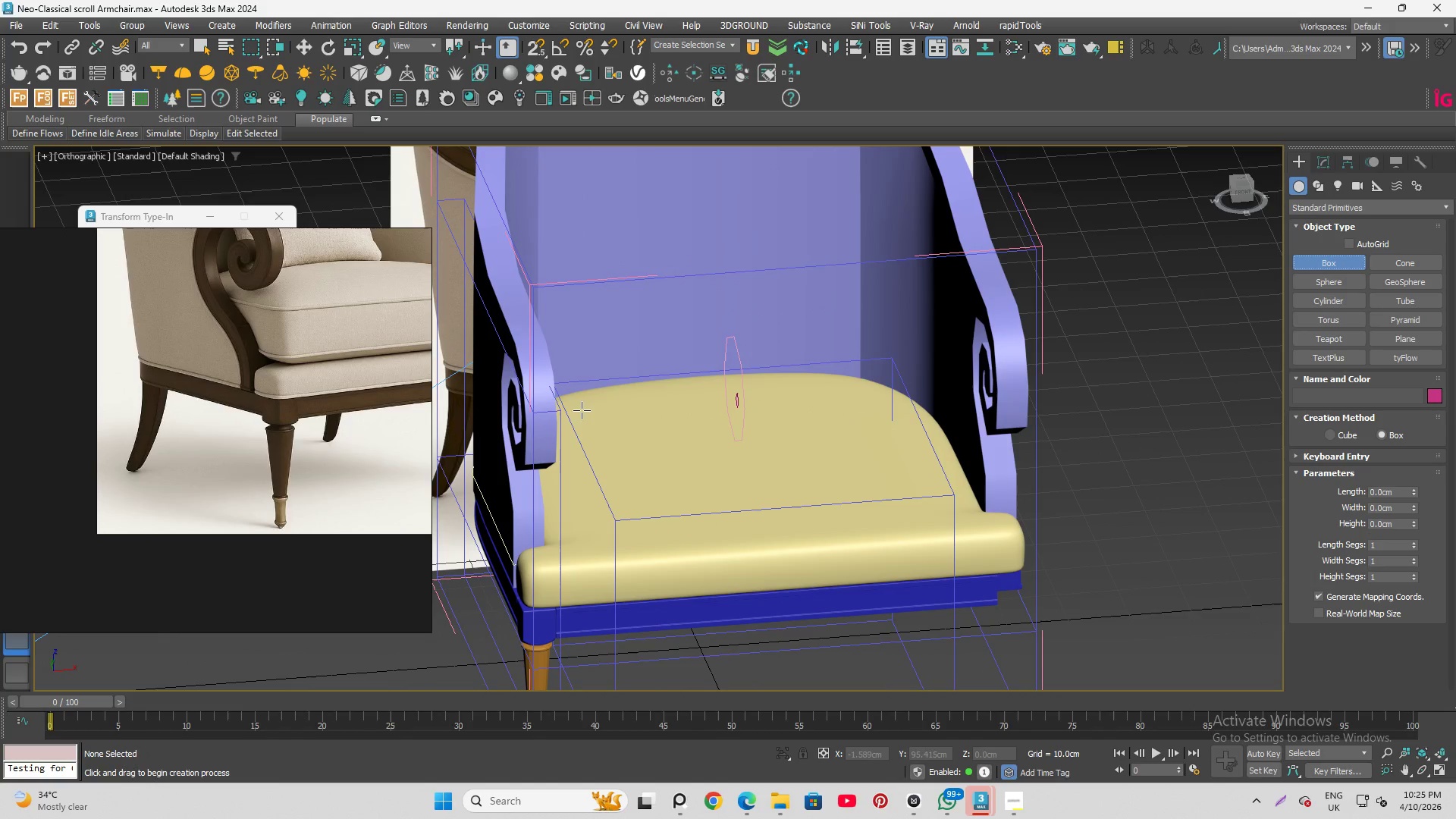 
hold_key(key=AltLeft, duration=0.83)
 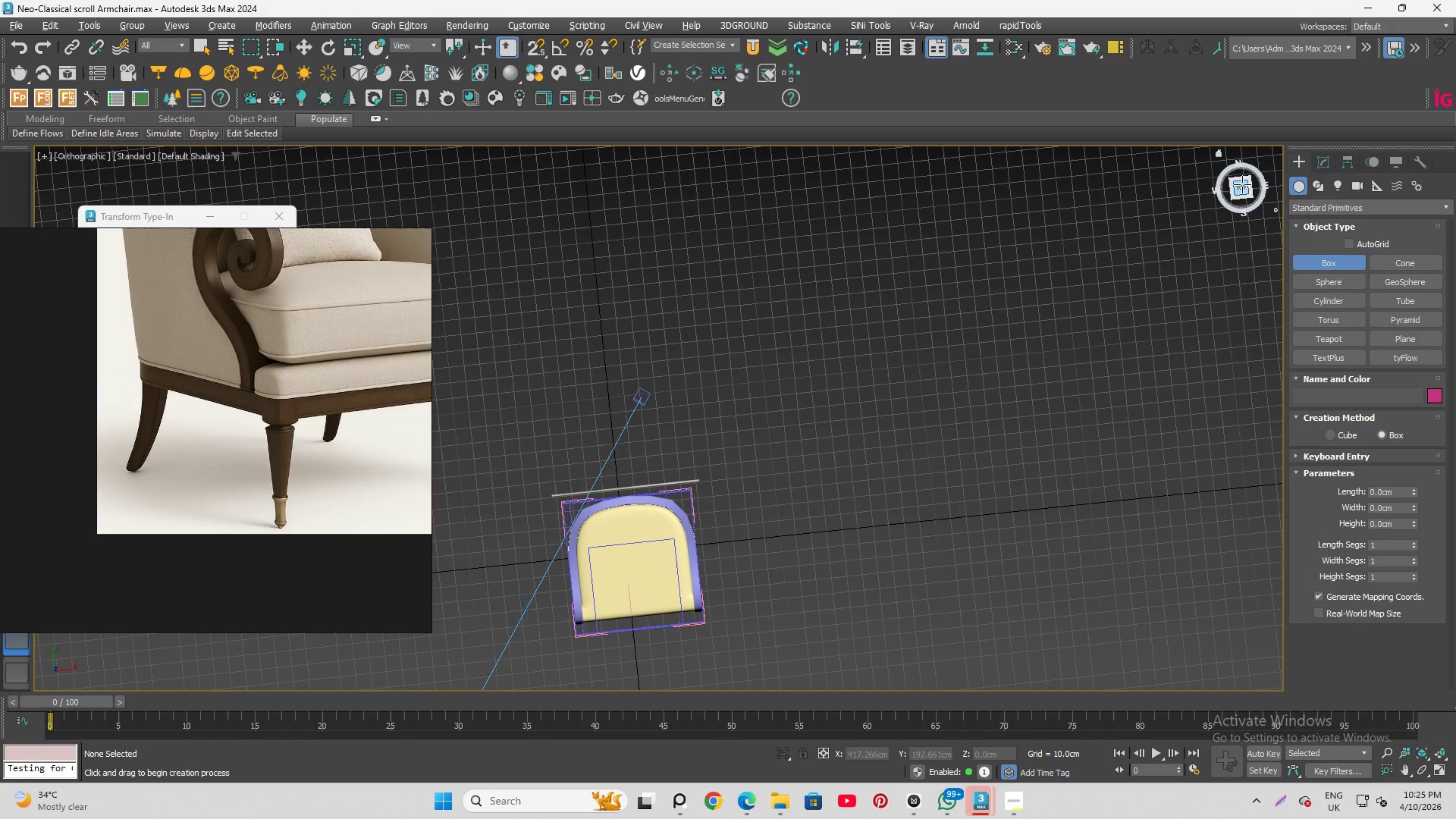 
scroll: coordinate [614, 395], scroll_direction: down, amount: 4.0
 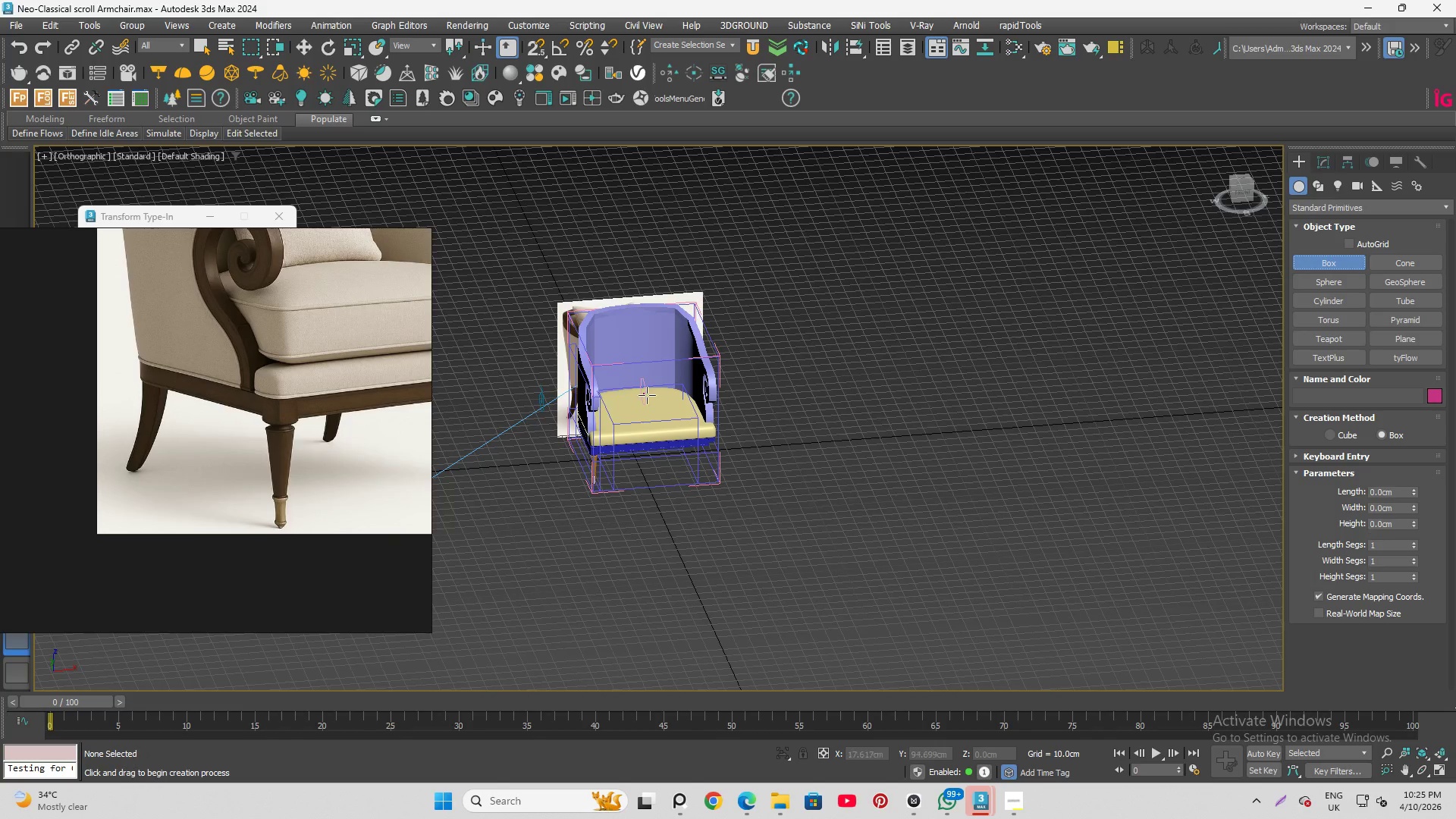 
left_click([1242, 184])
 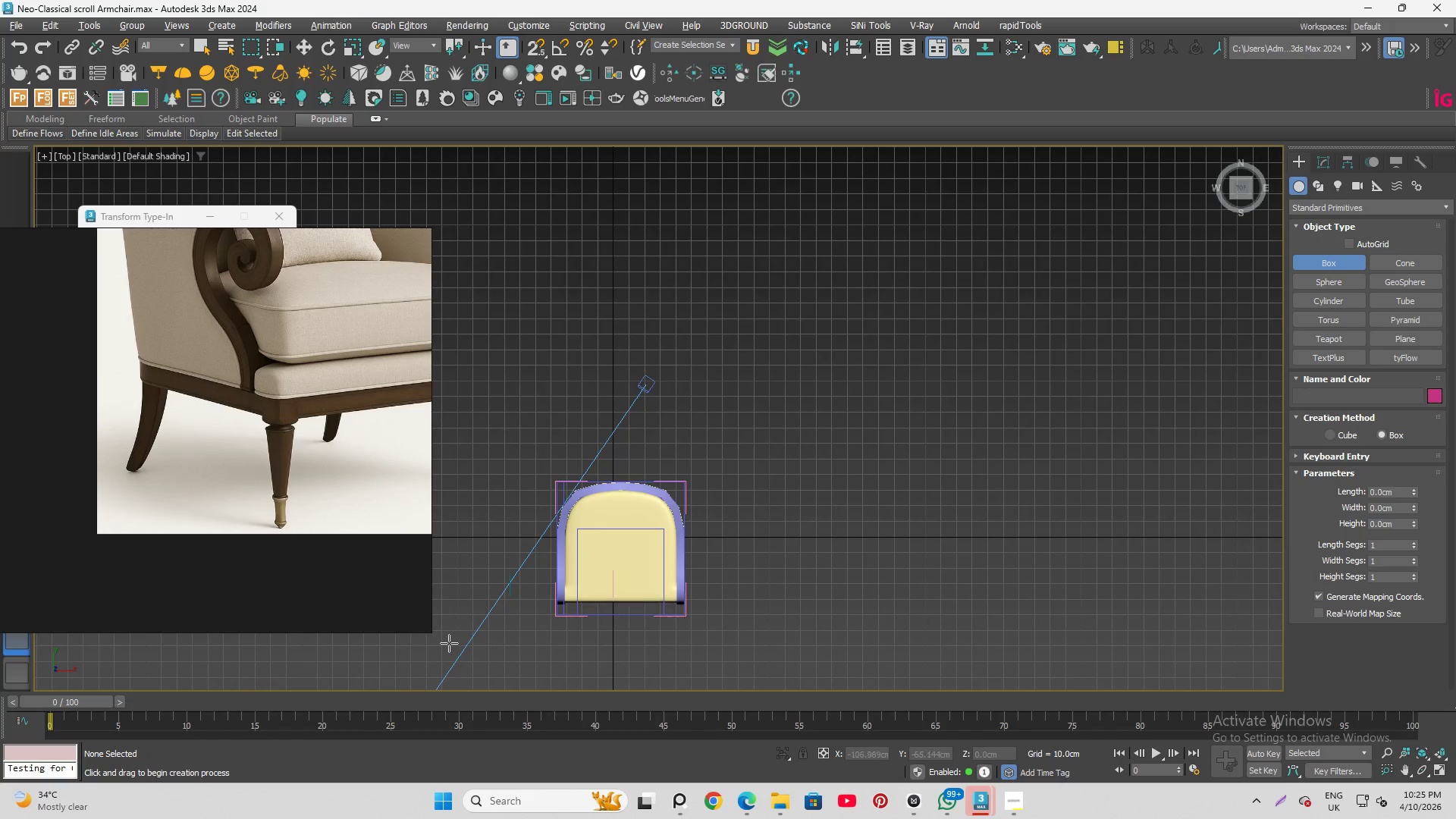 
scroll: coordinate [594, 429], scroll_direction: up, amount: 3.0
 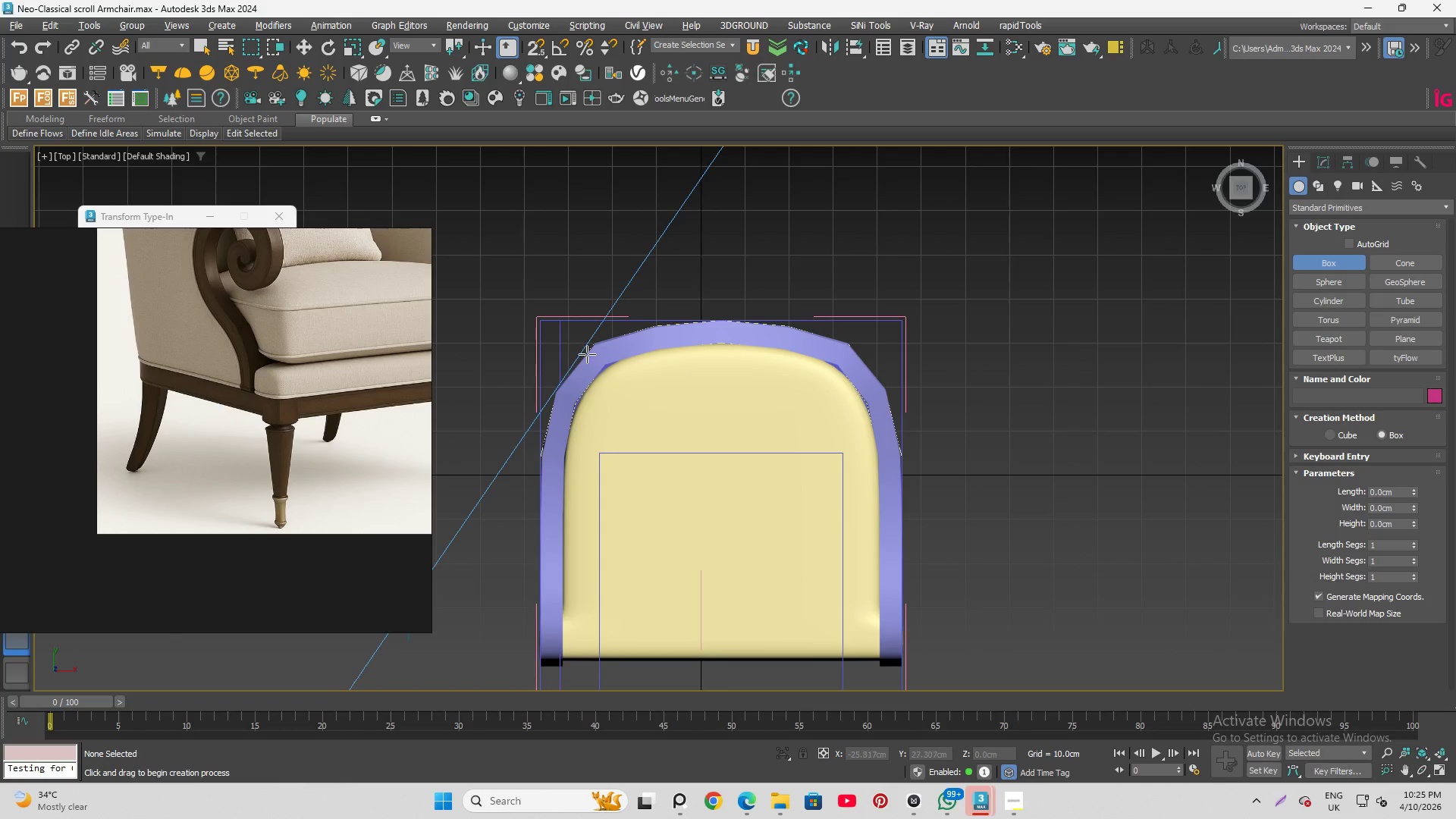 
scroll: coordinate [587, 353], scroll_direction: down, amount: 1.0
 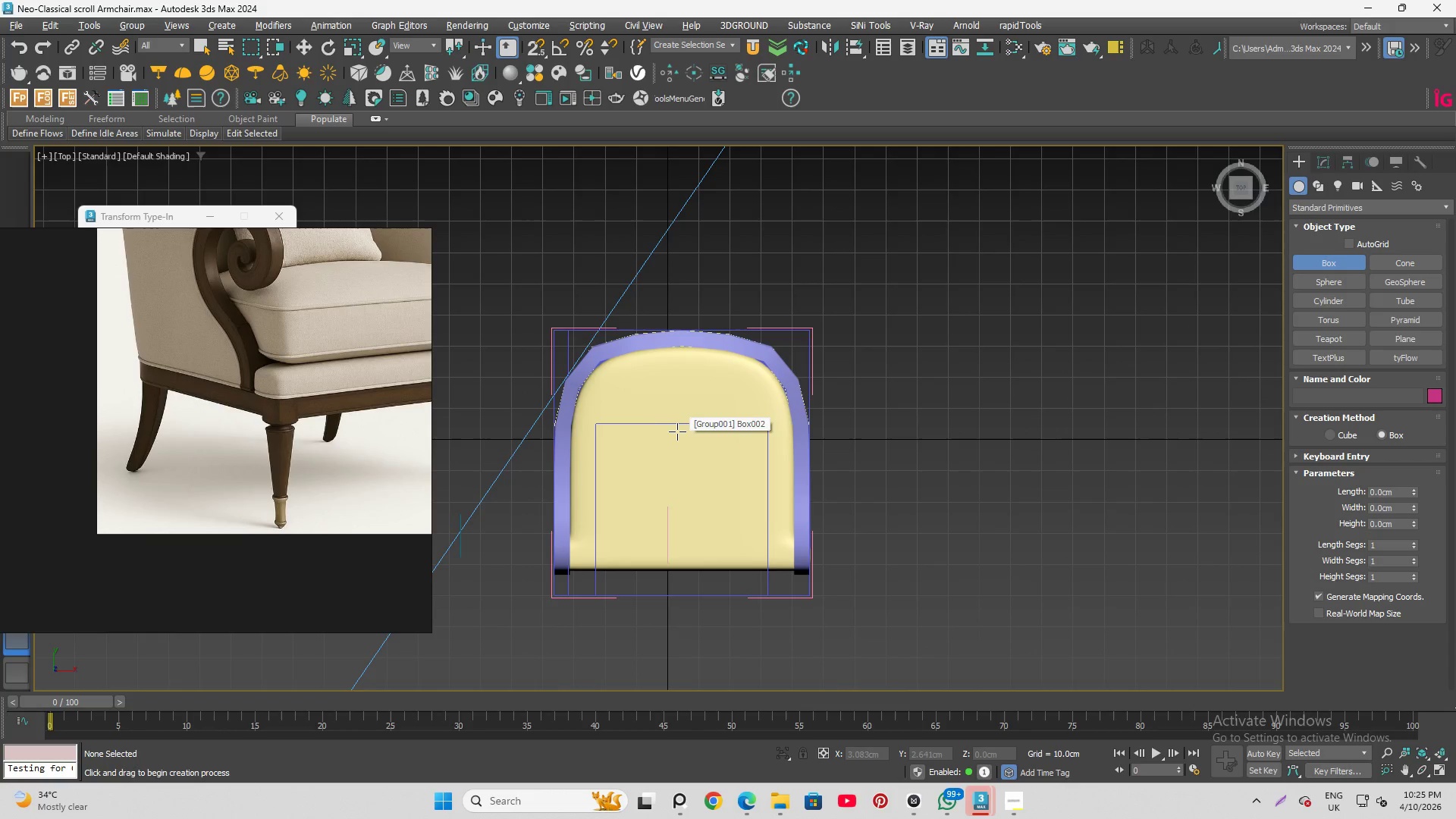 
right_click([642, 409])
 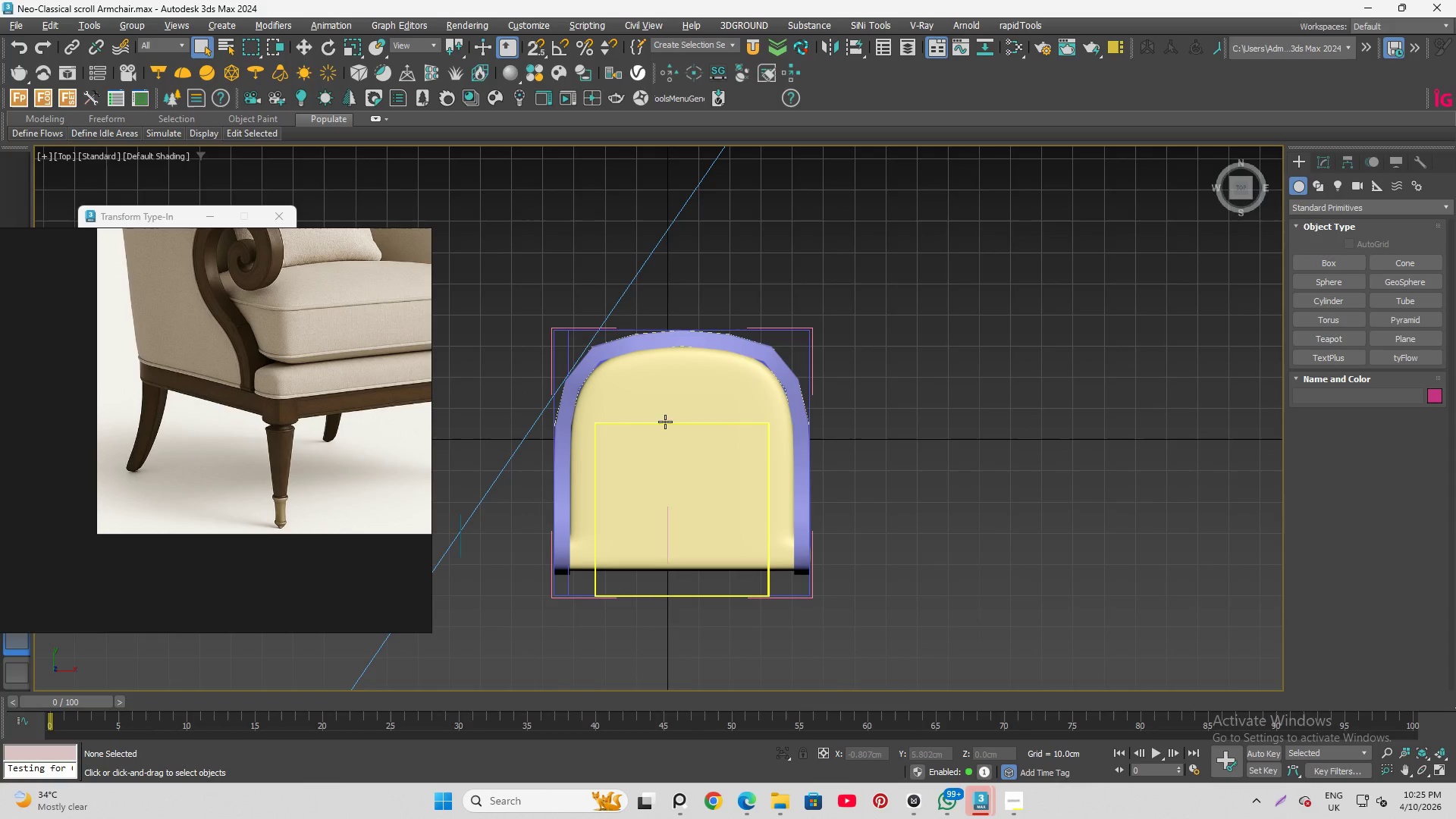 
left_click([665, 423])
 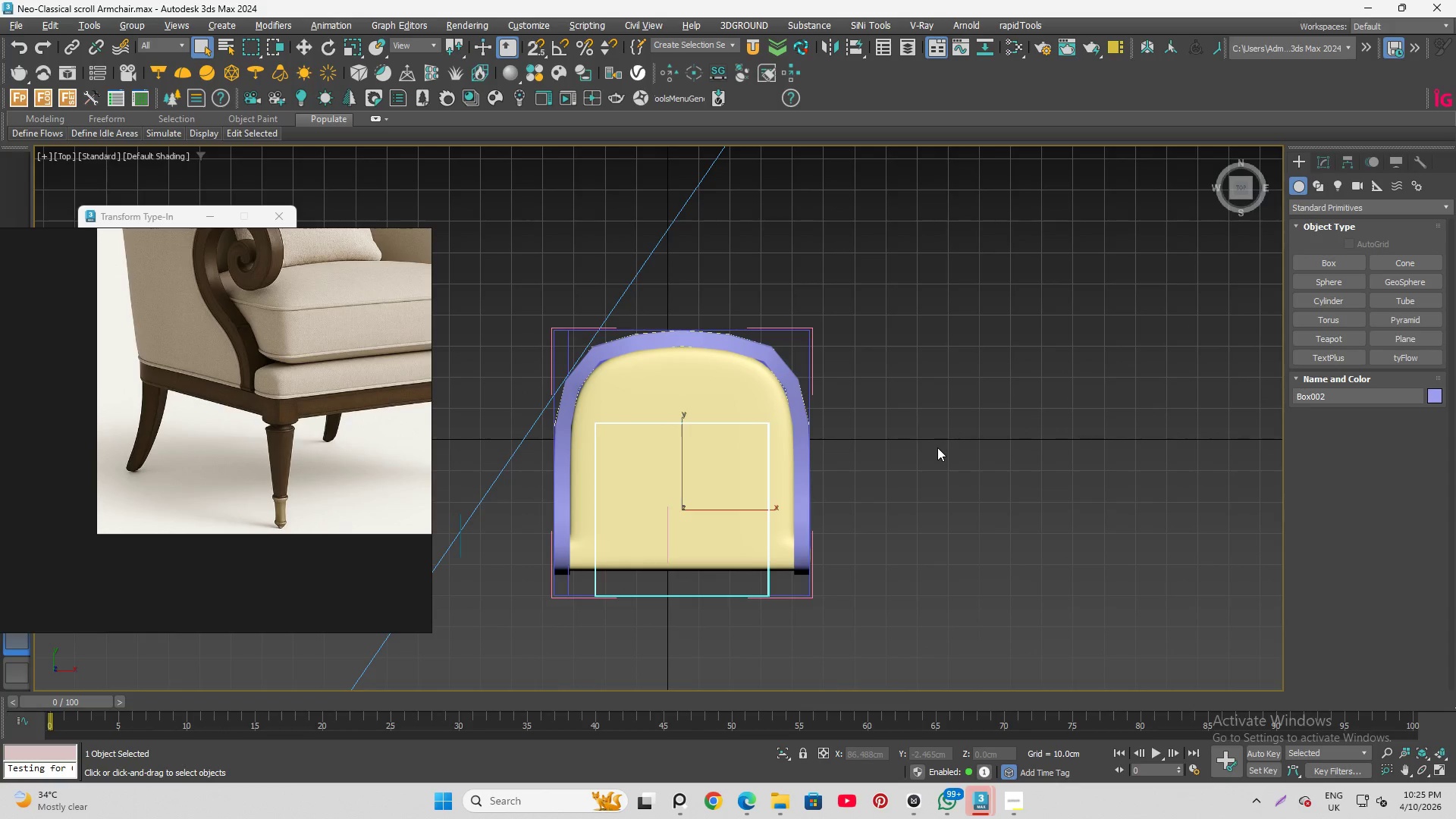 
key(Control+V)
 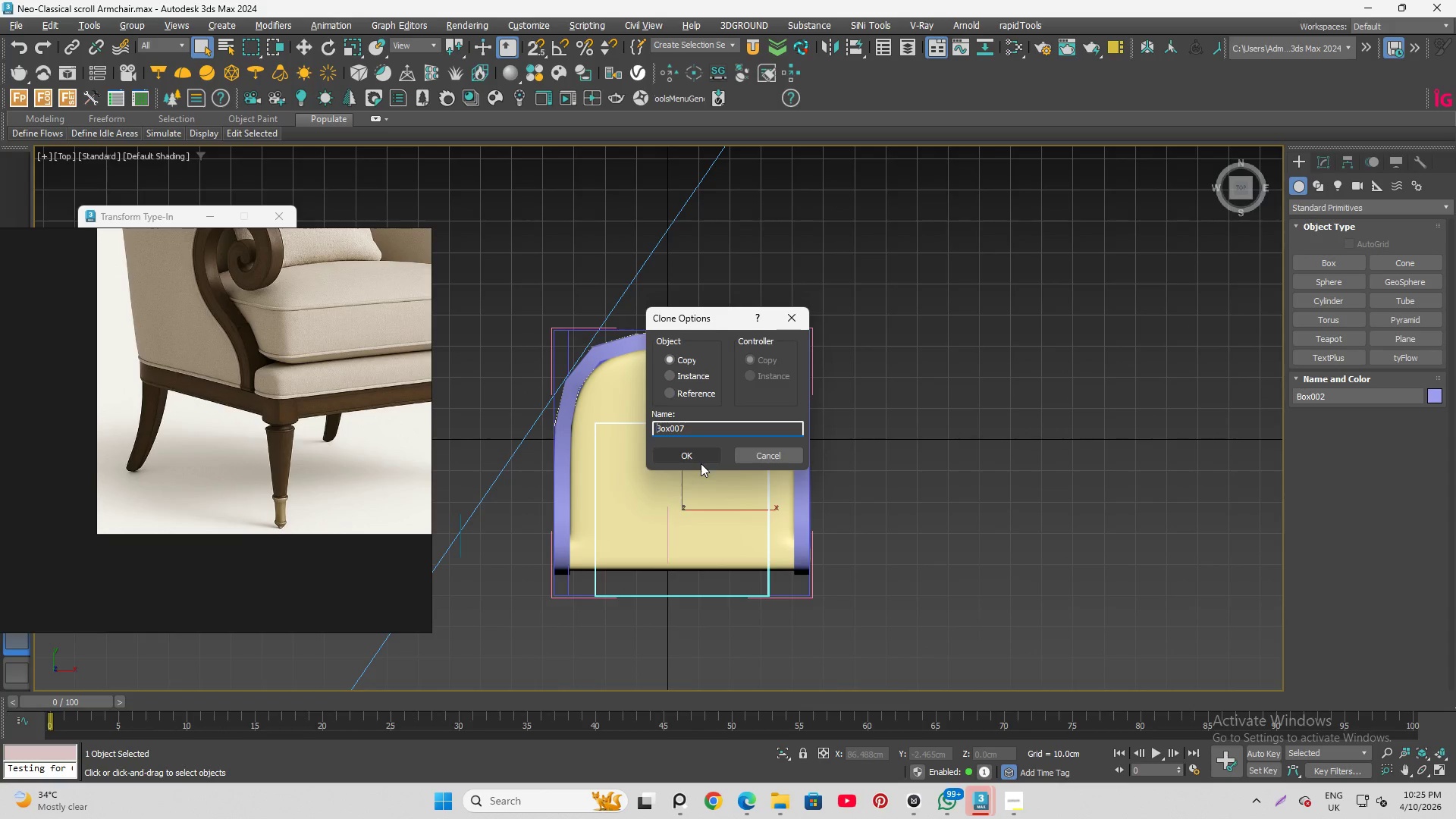 
left_click([696, 451])
 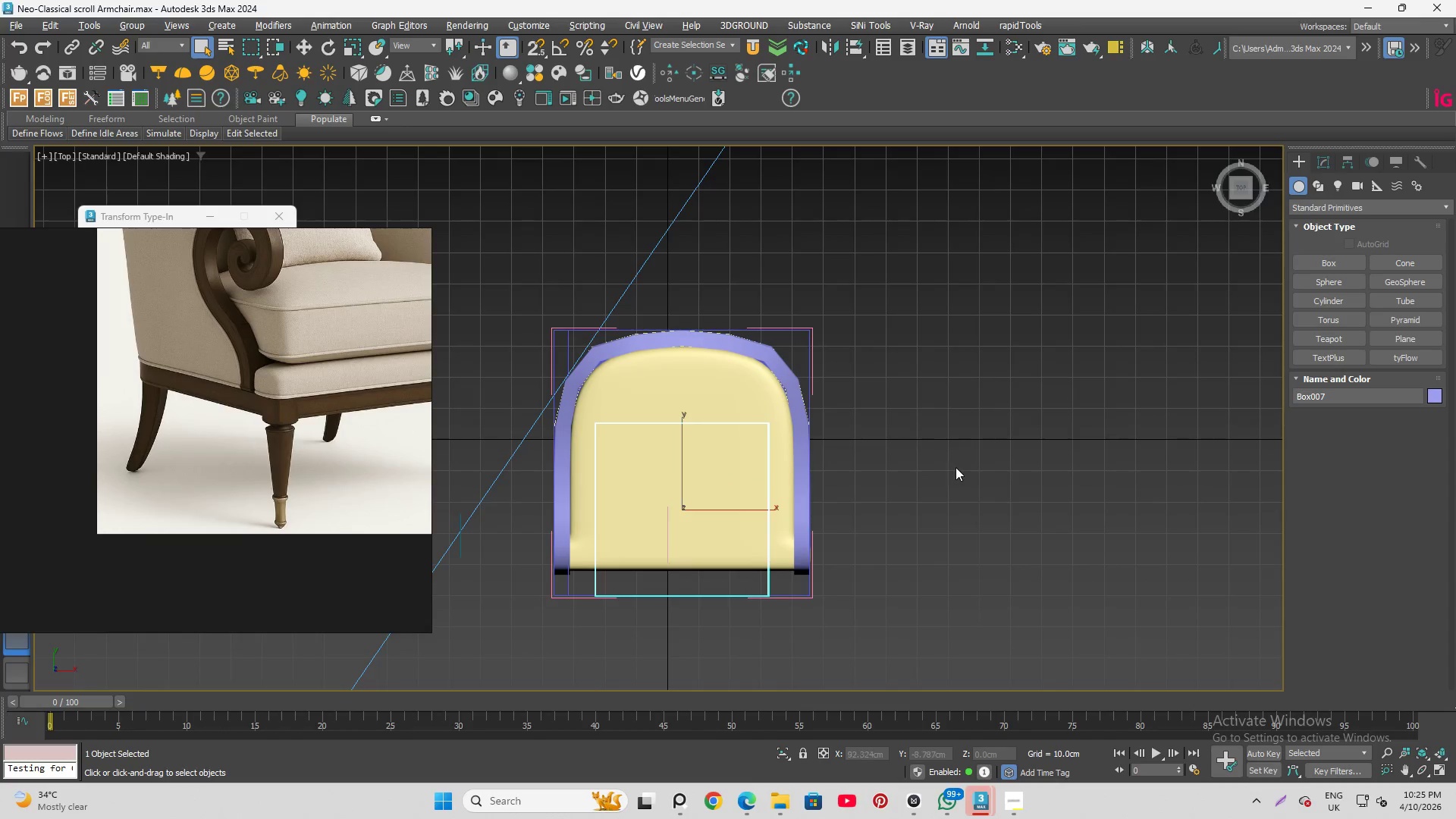 
right_click([956, 467])
 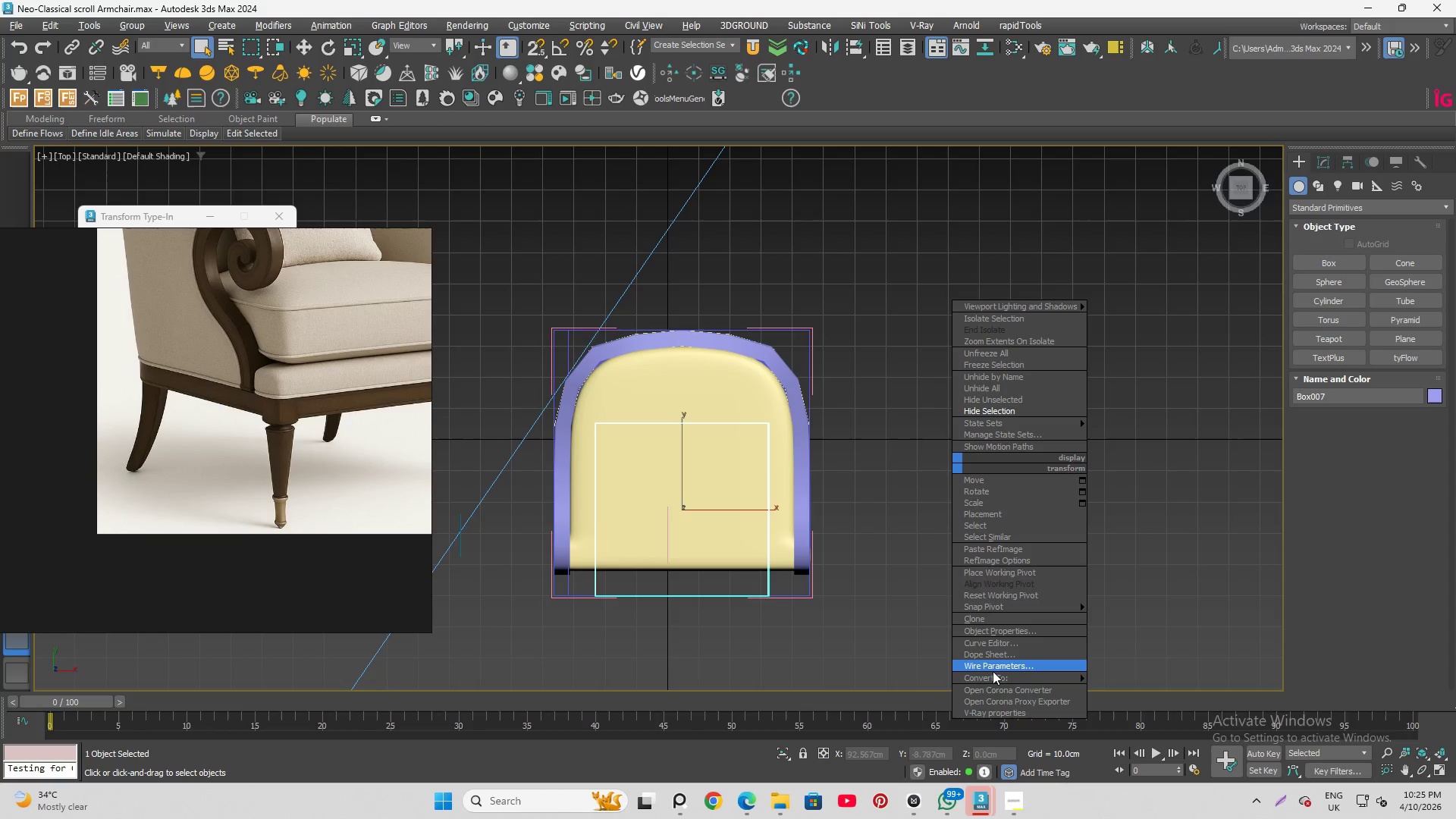 
left_click([995, 633])
 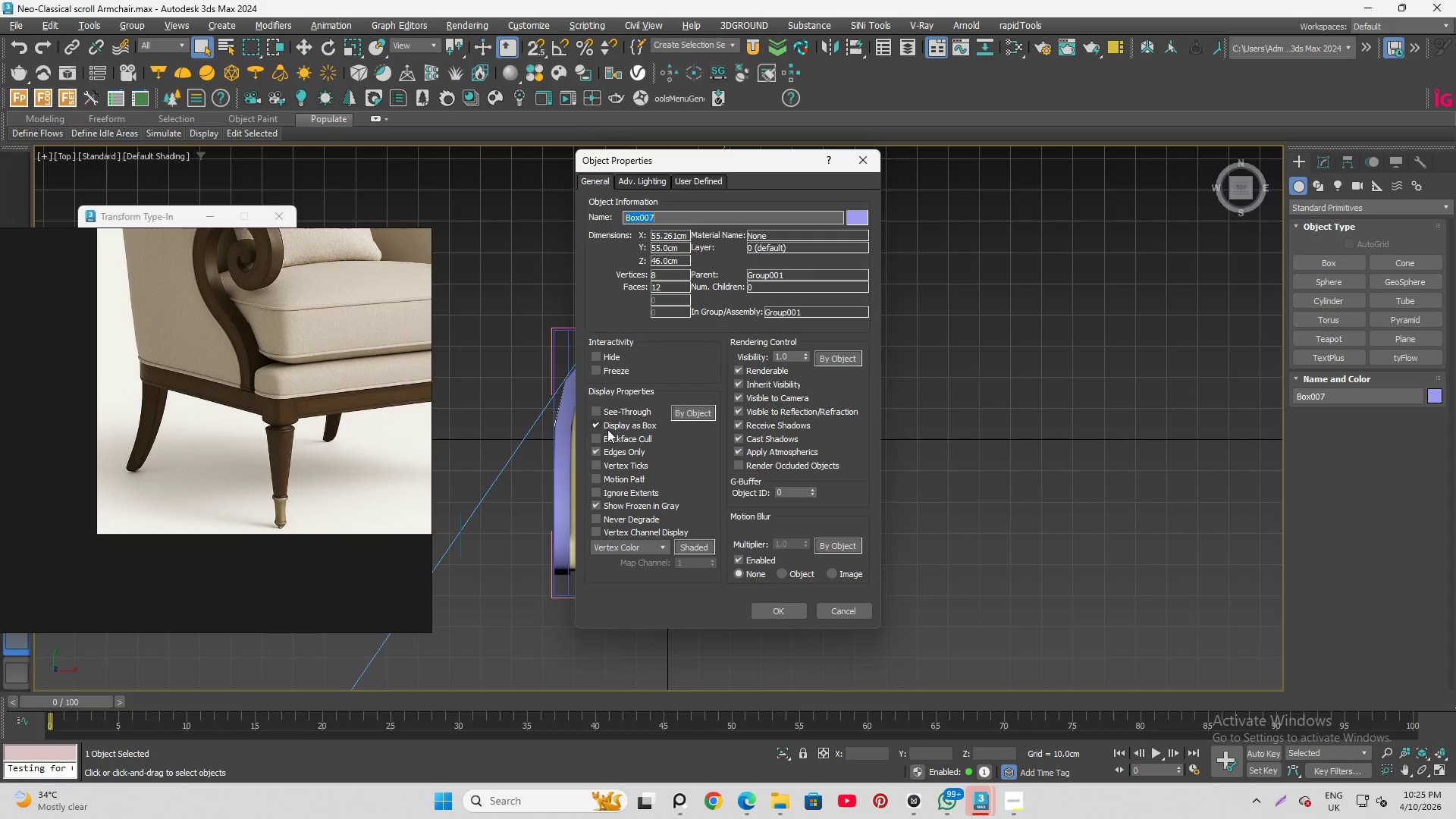 
left_click([590, 422])
 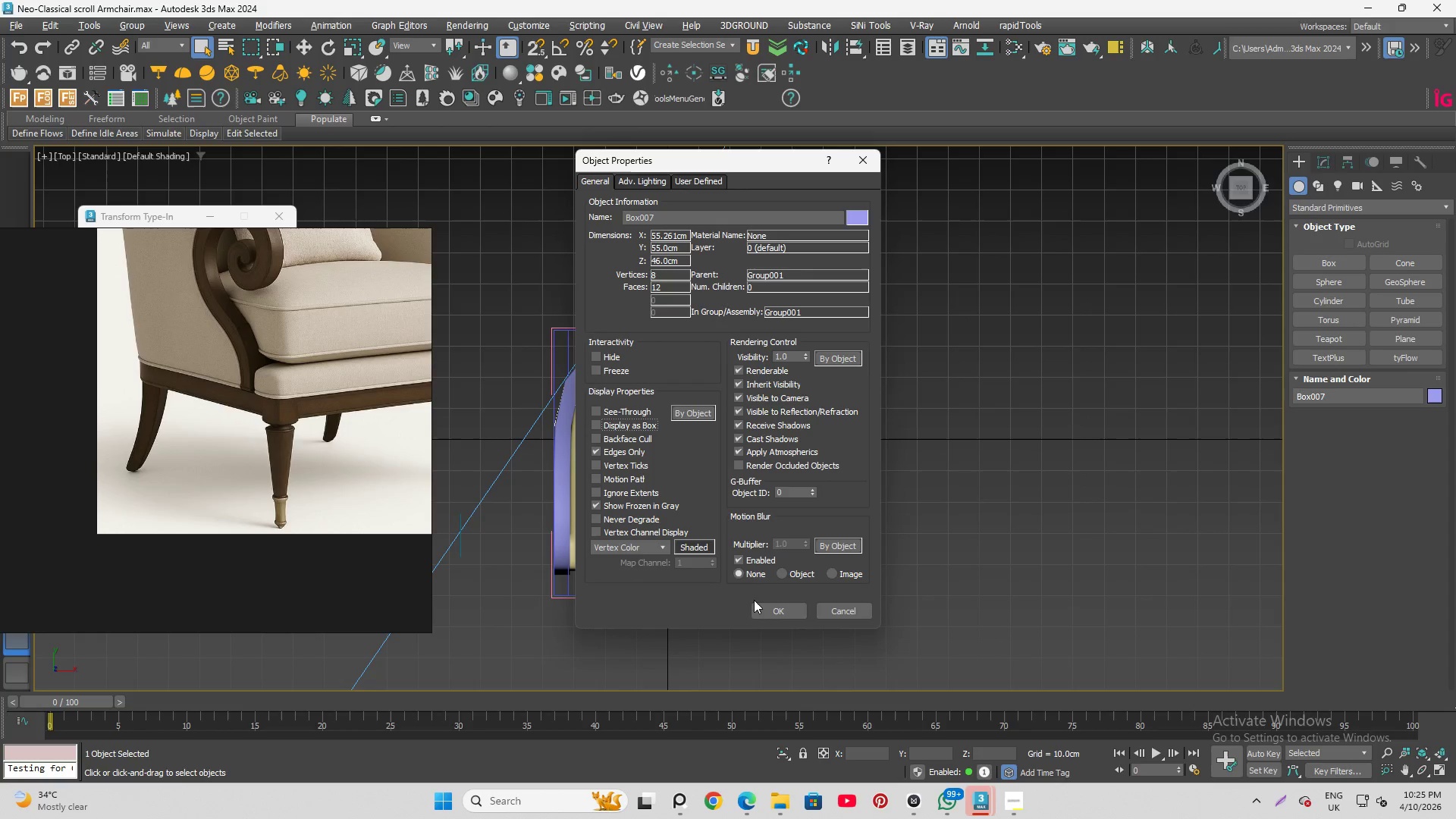 
left_click([758, 606])
 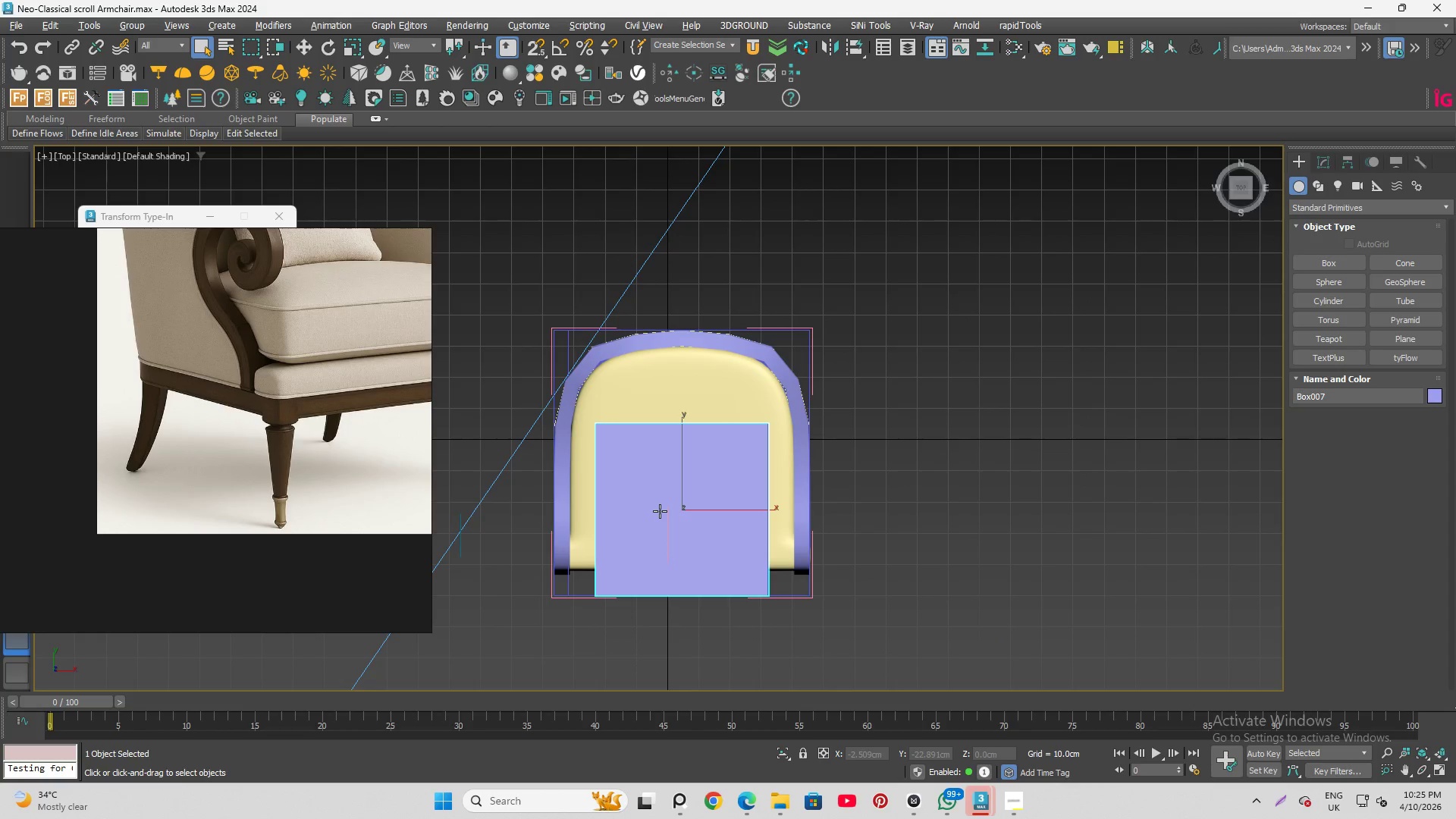 
key(W)
 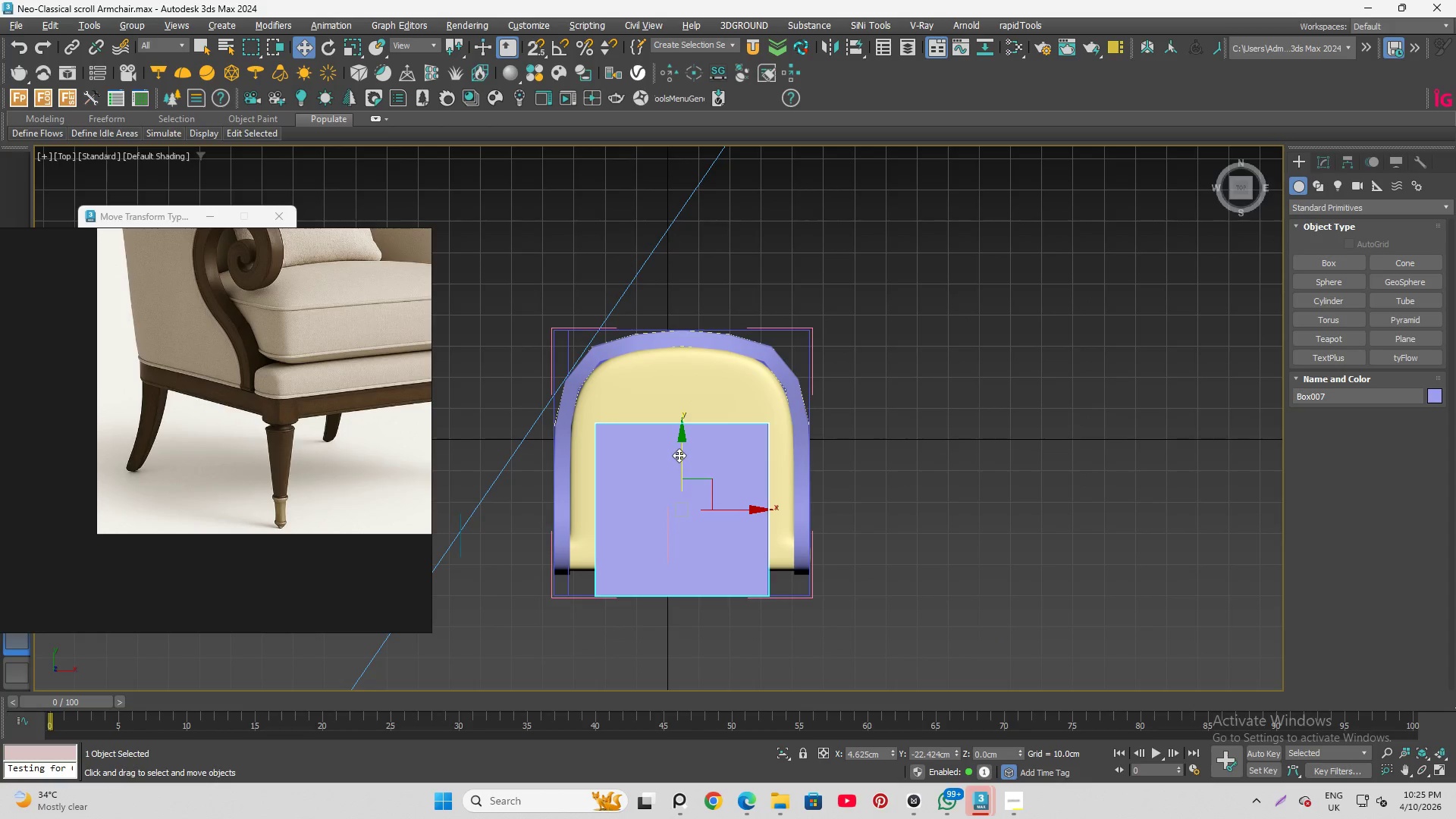 
left_click_drag(start_coordinate=[678, 455], to_coordinate=[673, 399])
 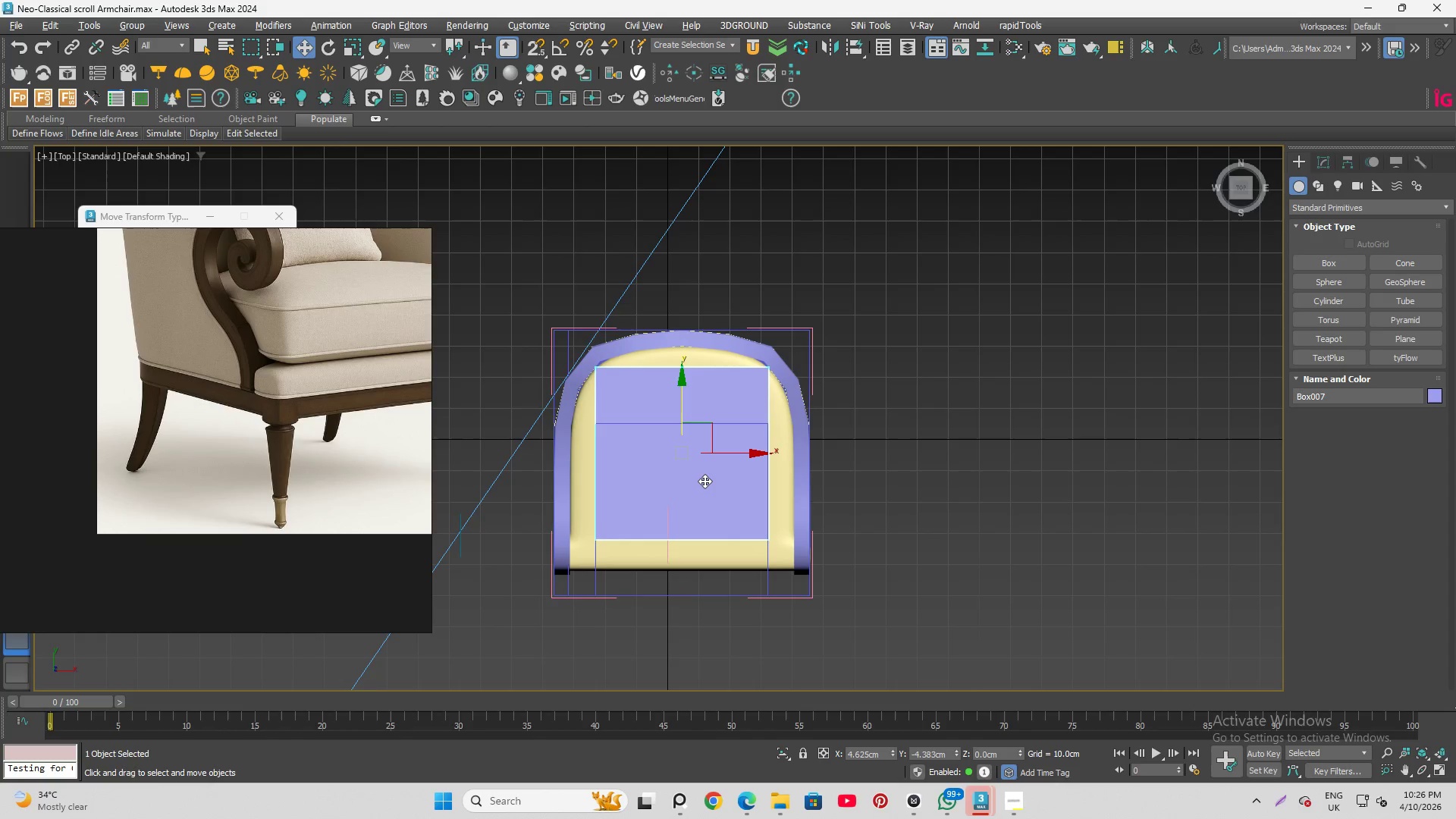 
key(Q)
 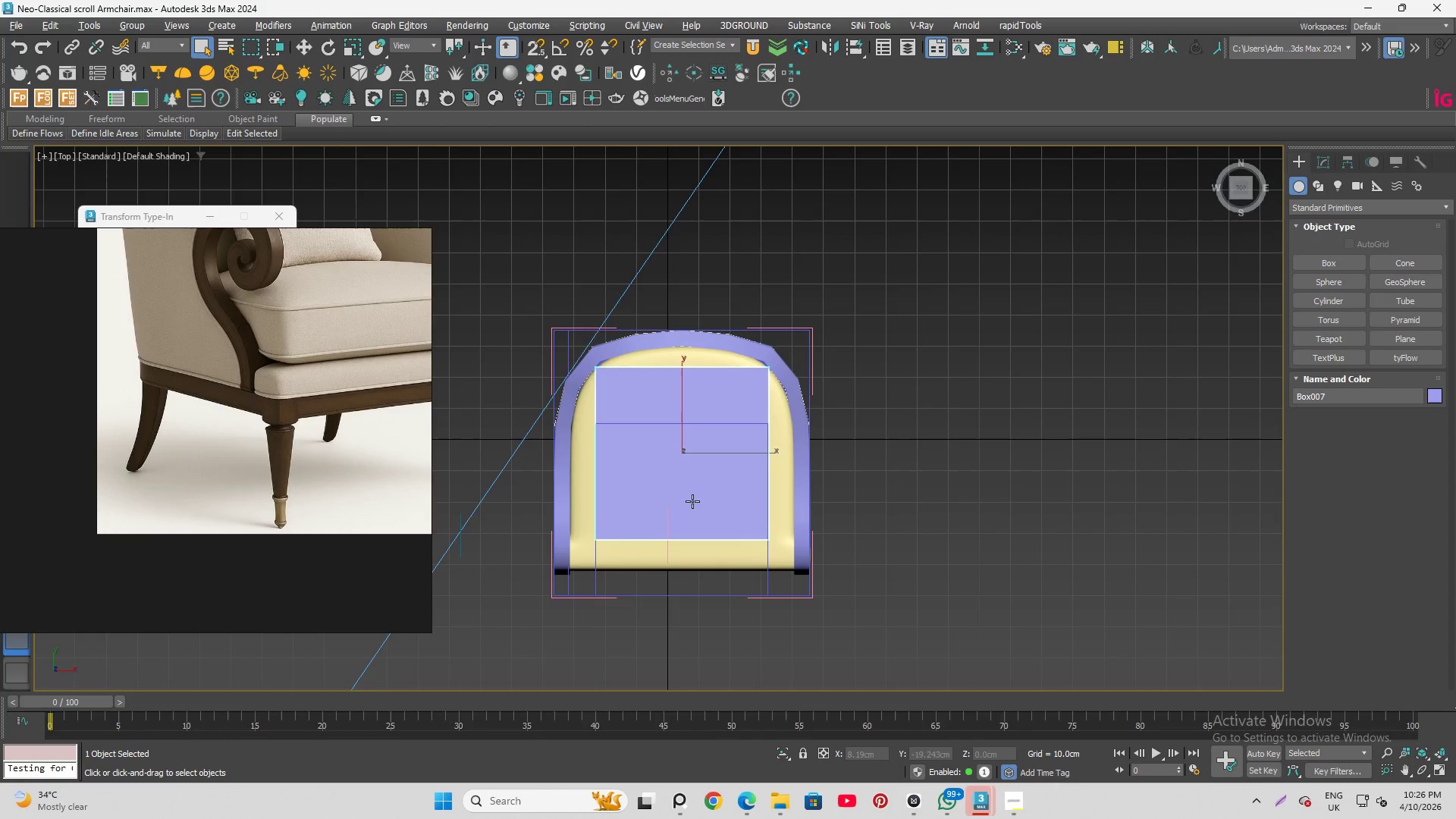 
hold_key(key=AltLeft, duration=1.52)
 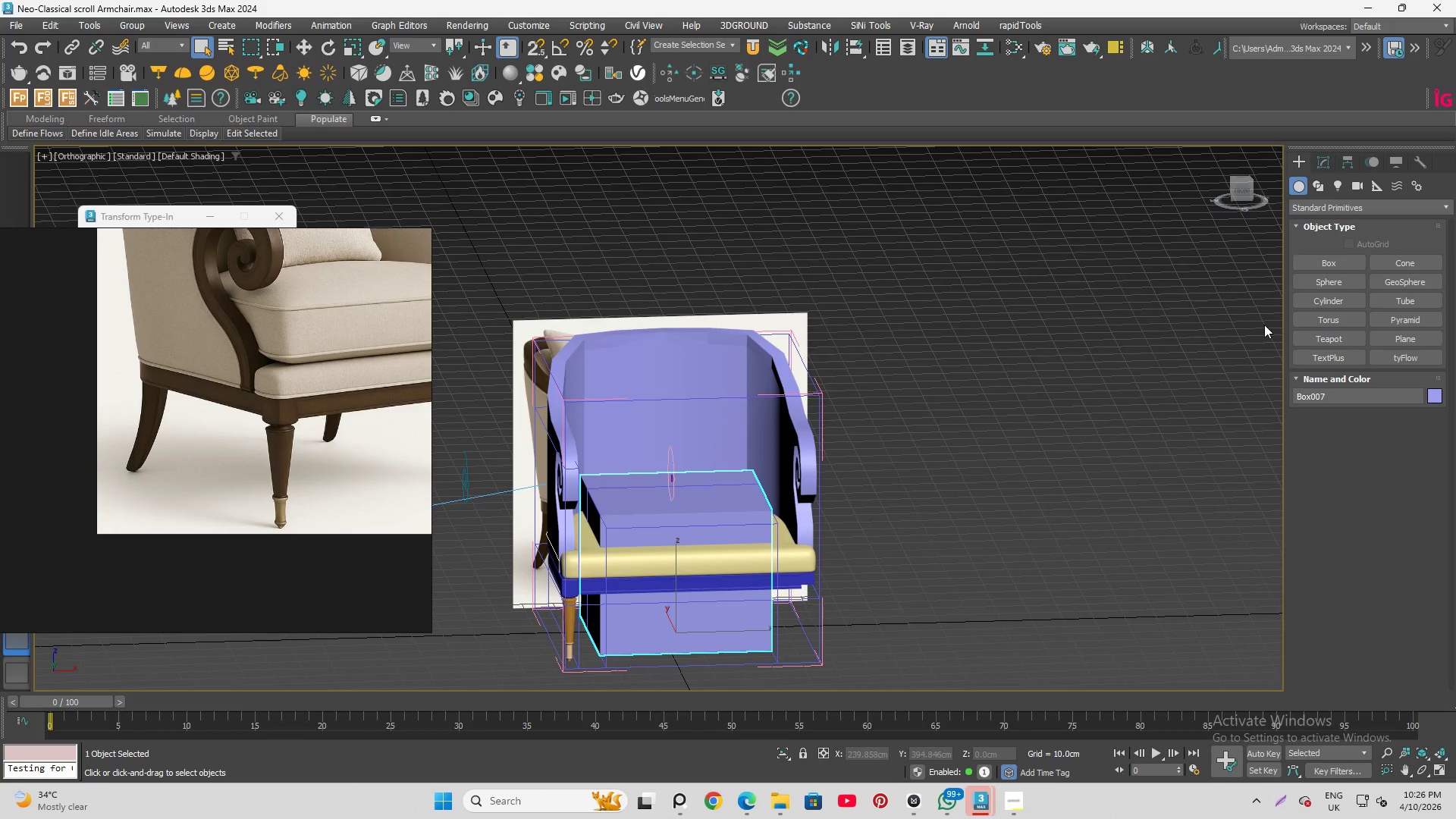 
key(Alt+AltLeft)
 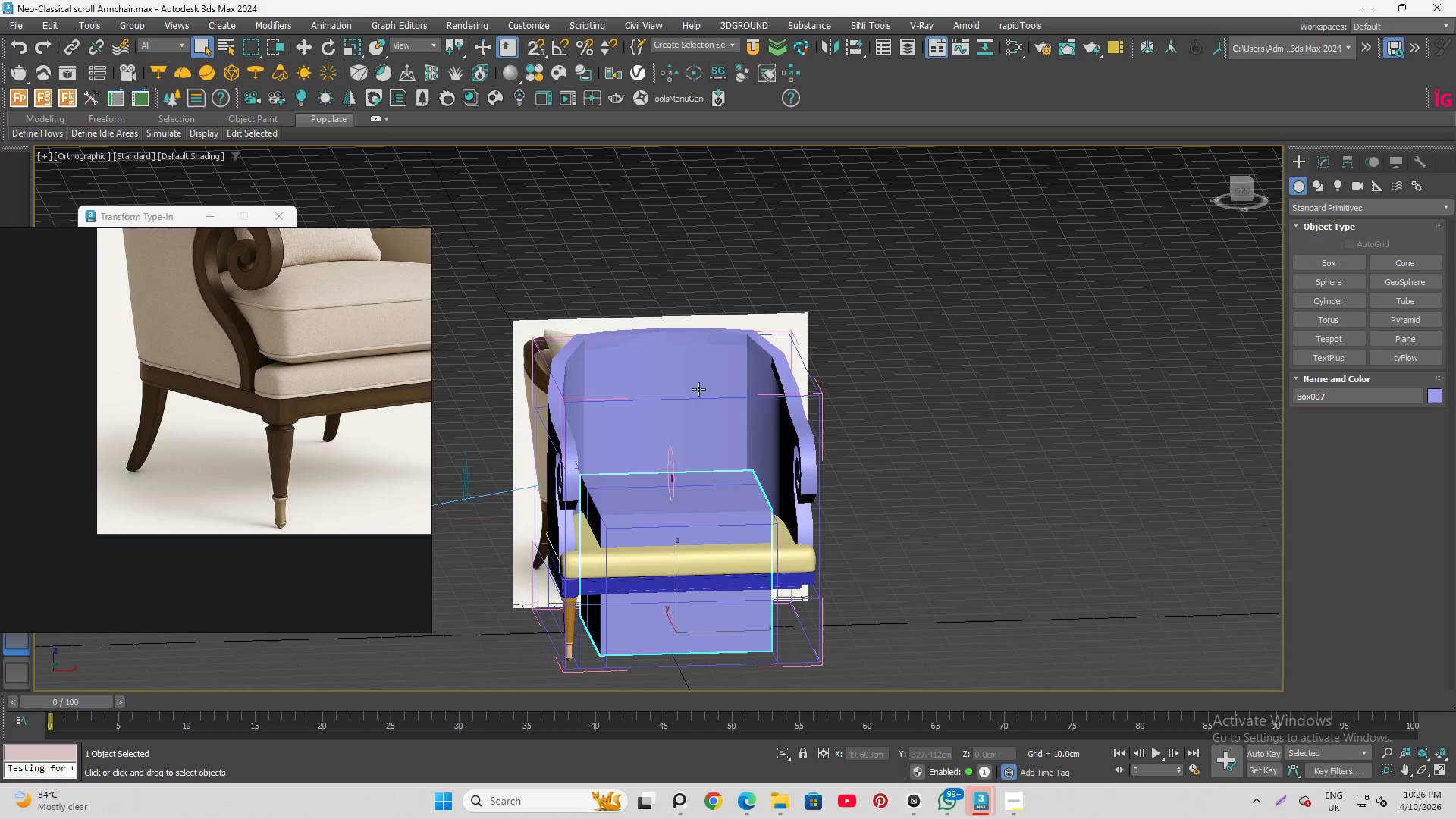 
key(Alt+AltLeft)
 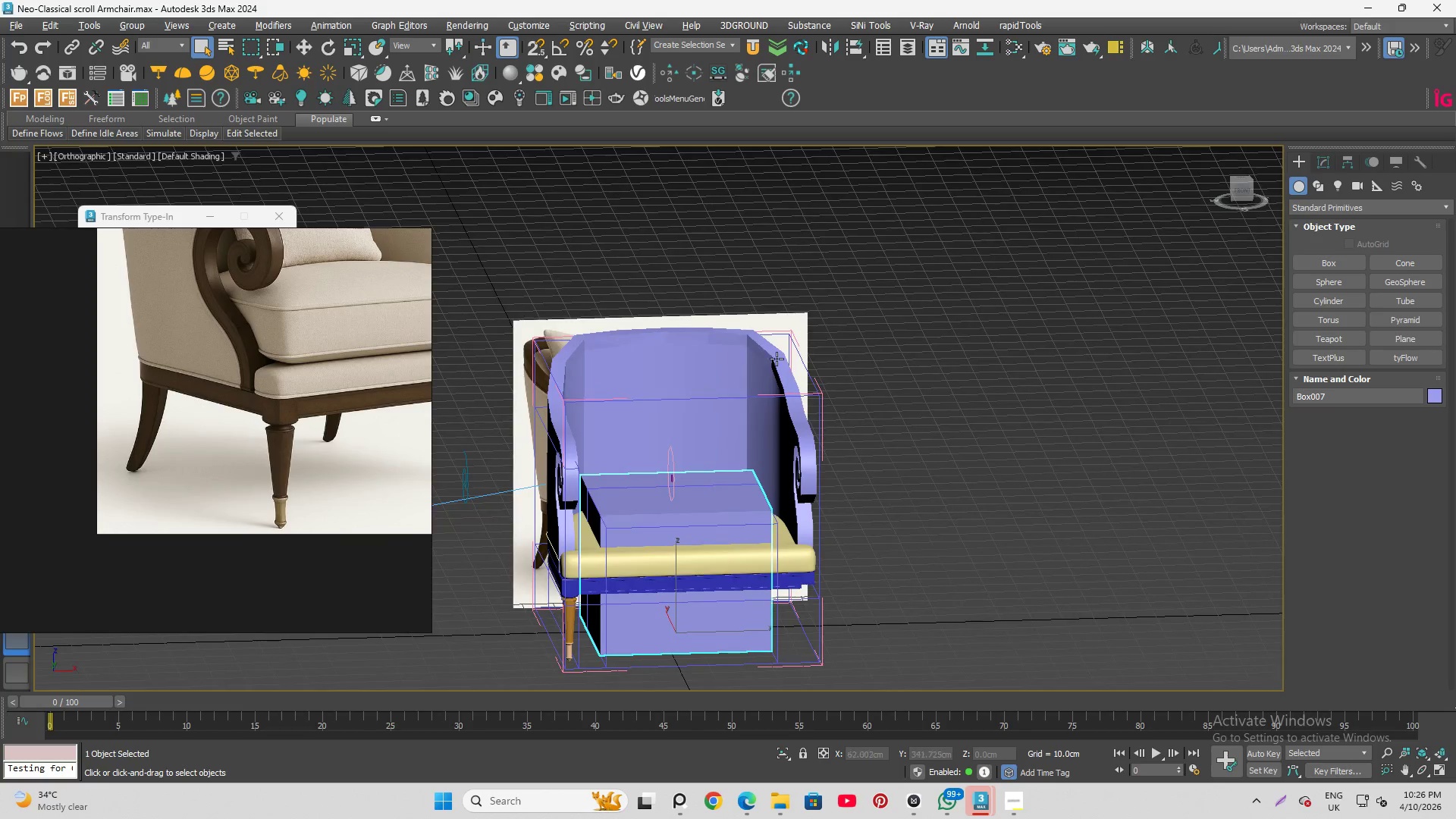 
key(Alt+AltLeft)
 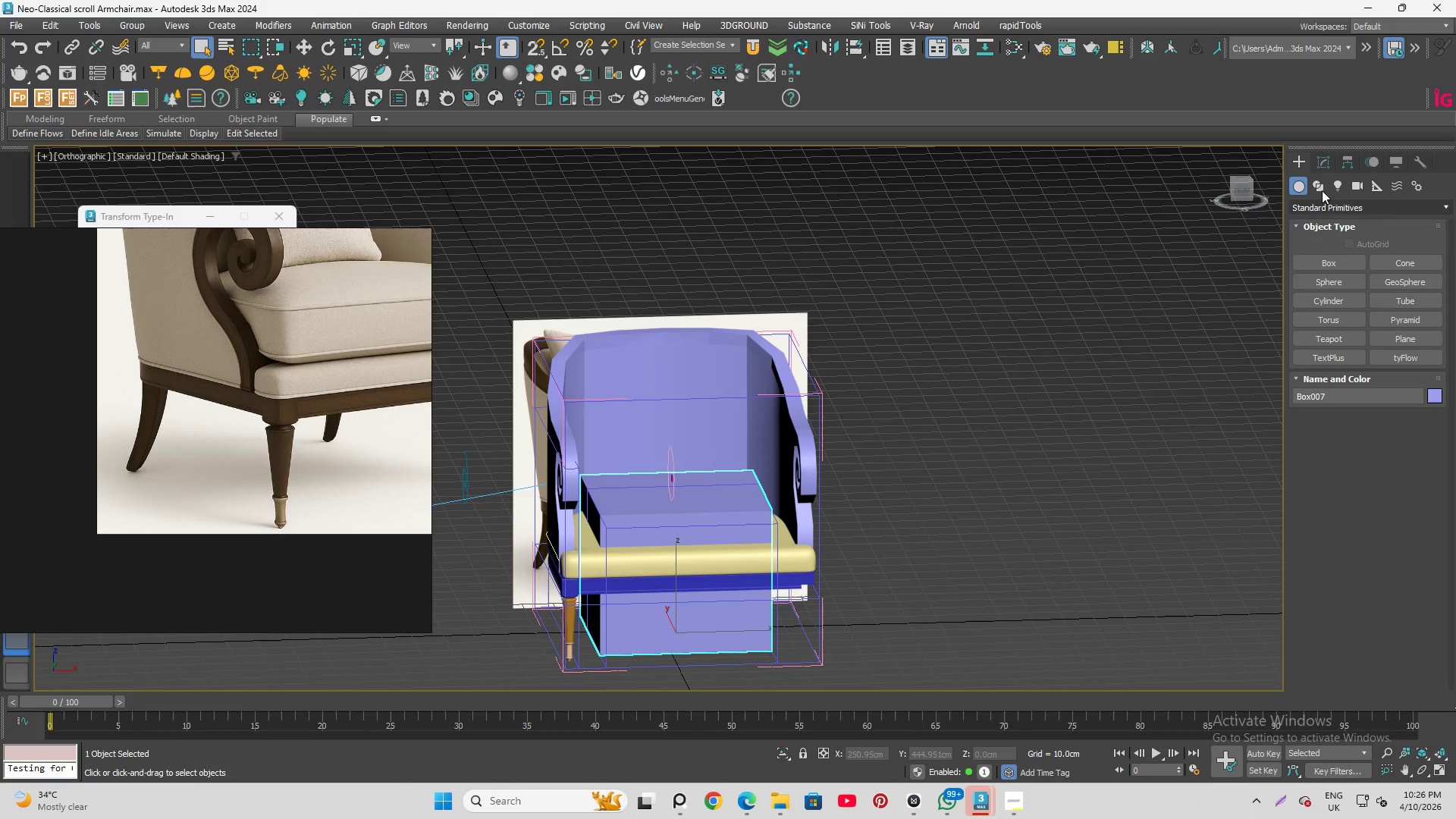 
left_click([1323, 162])
 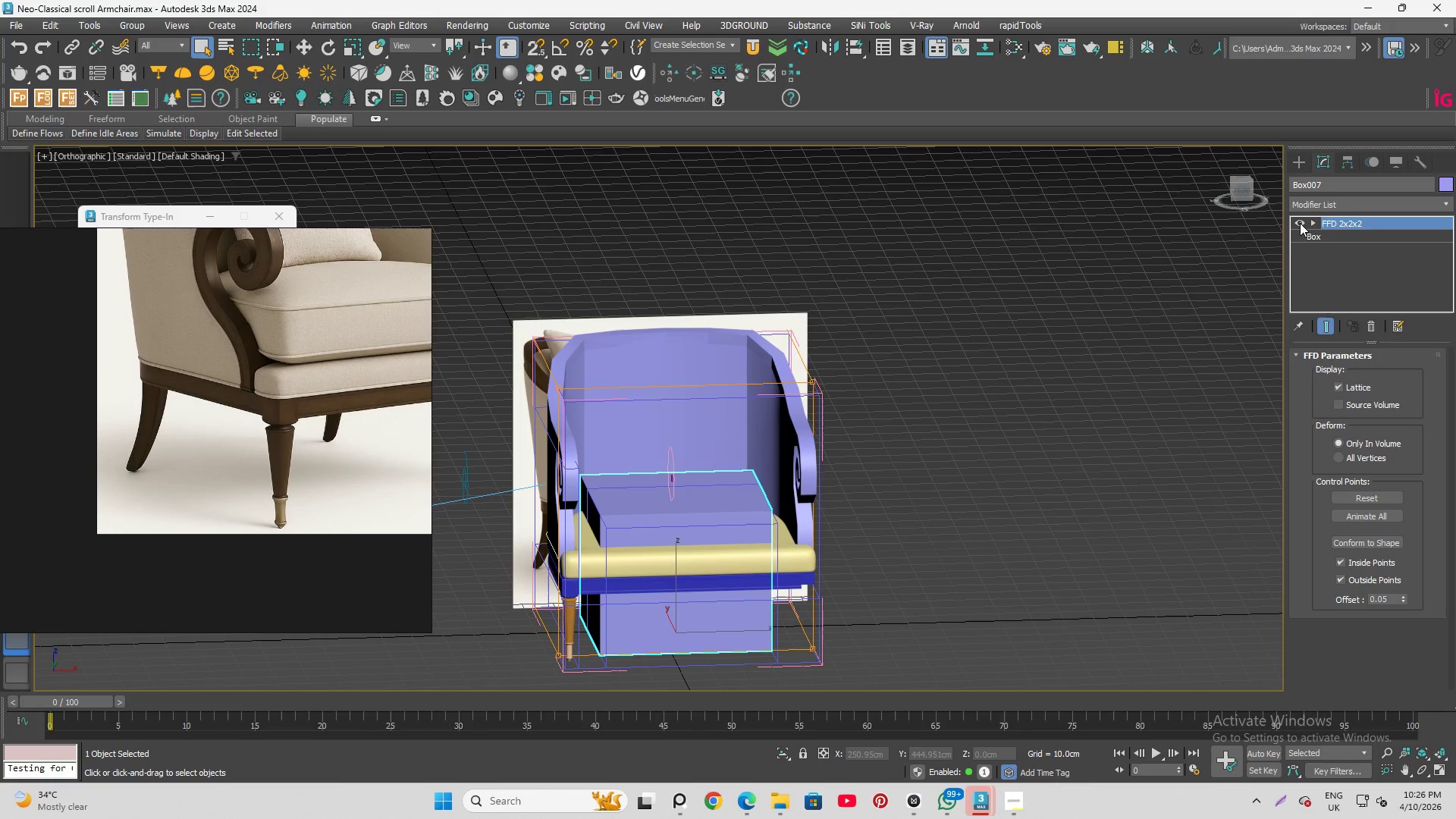 
left_click([1298, 223])
 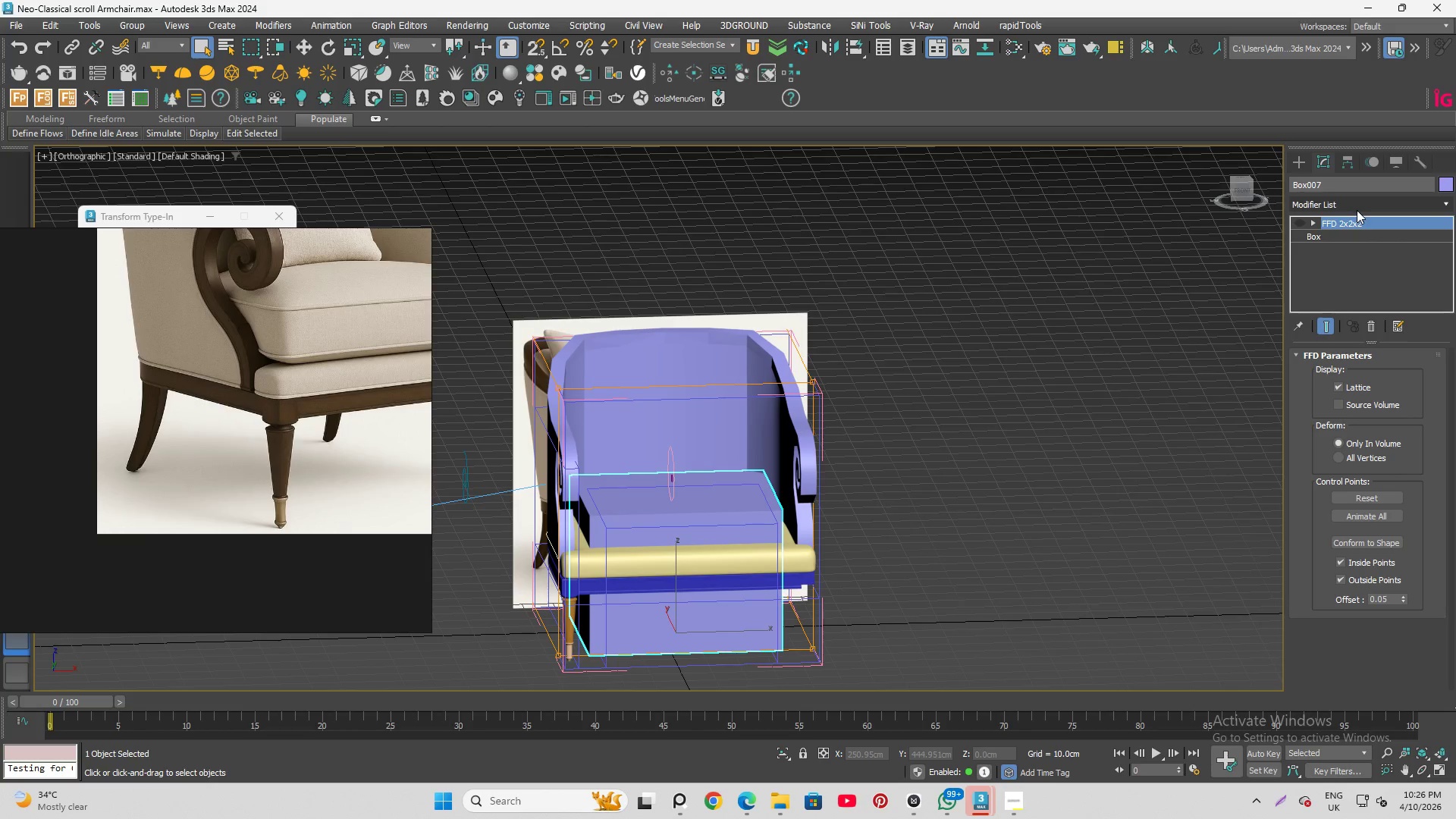 
left_click([1358, 210])
 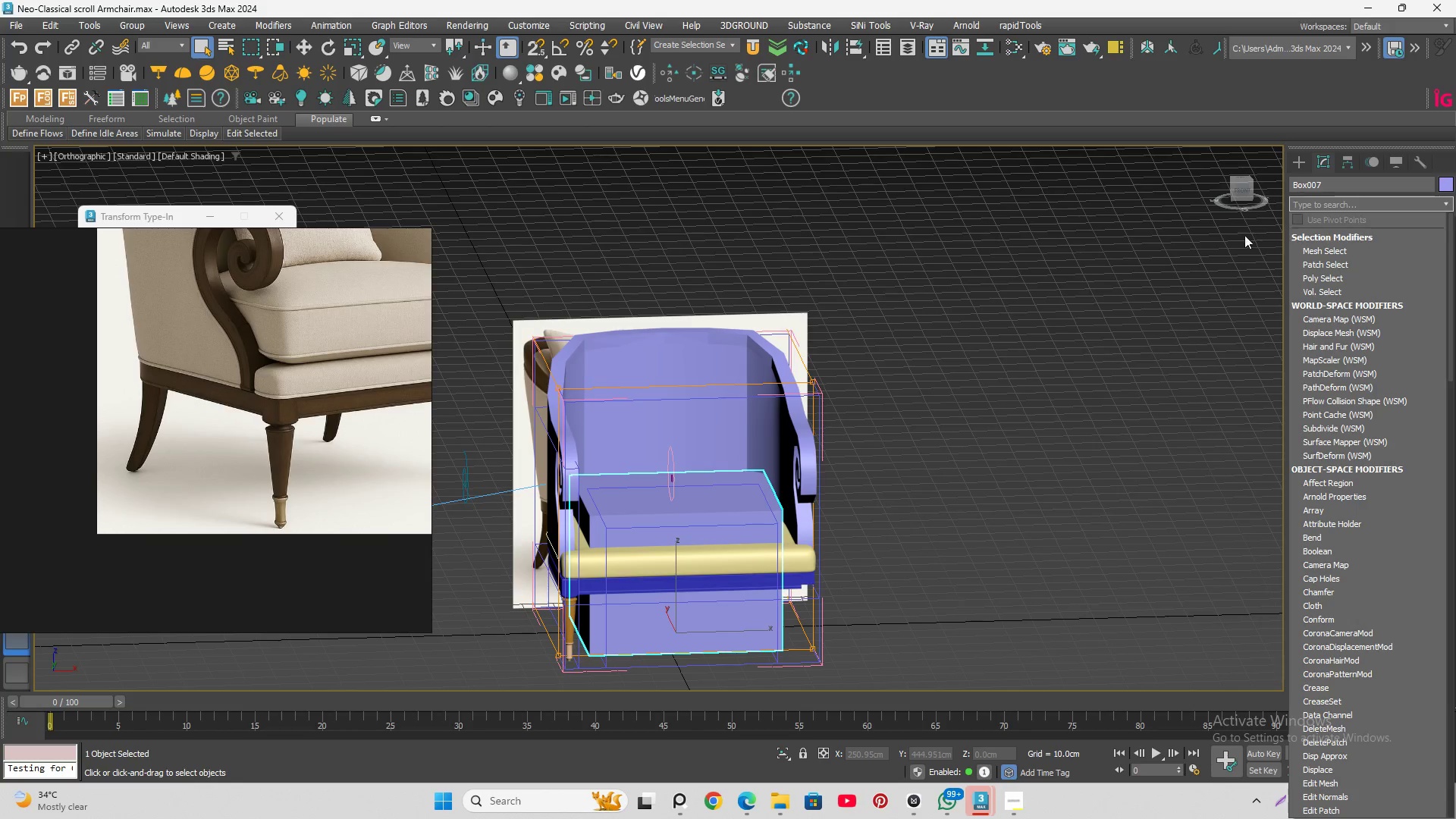 
left_click([1212, 253])
 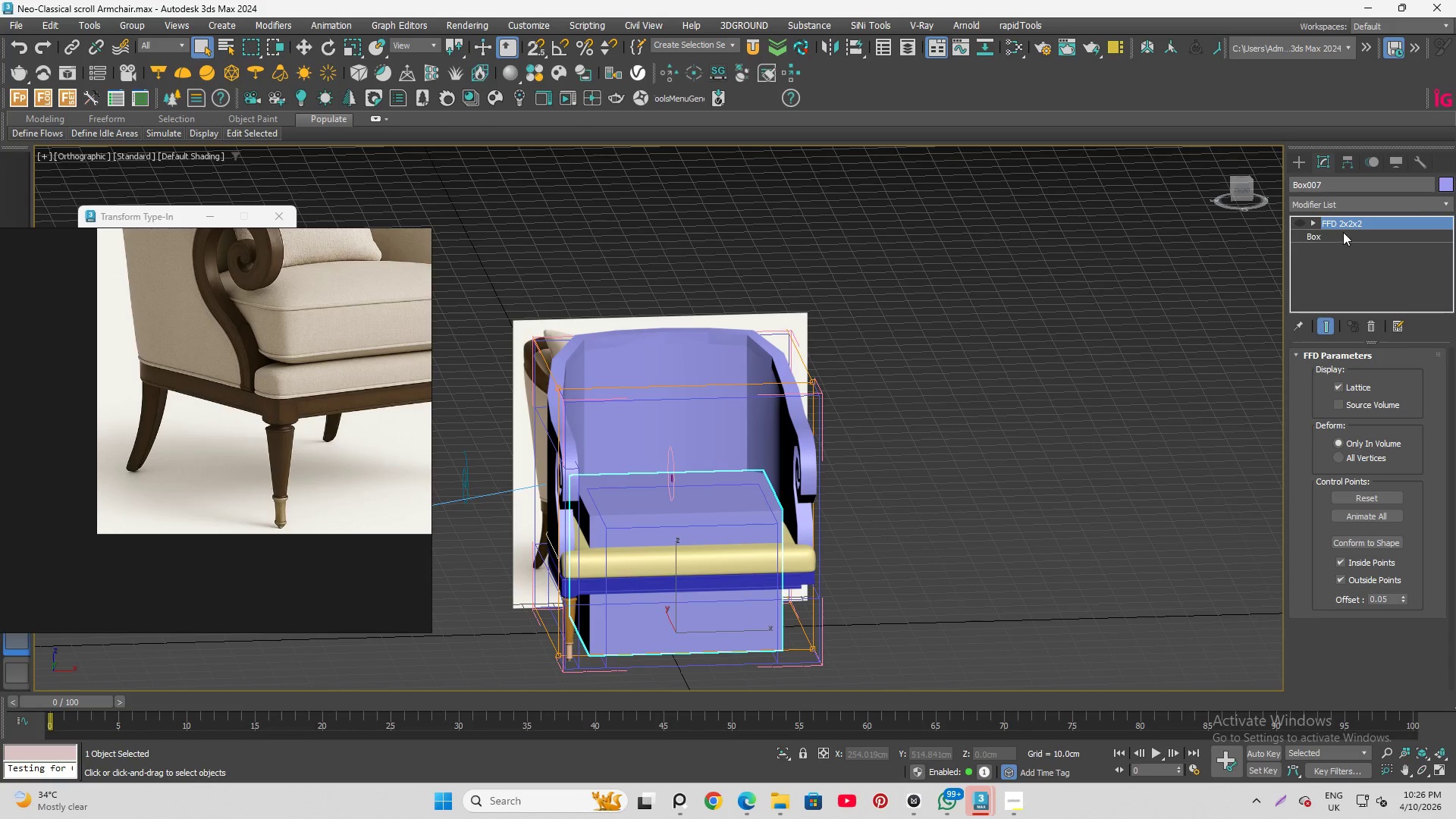 
left_click([1343, 232])
 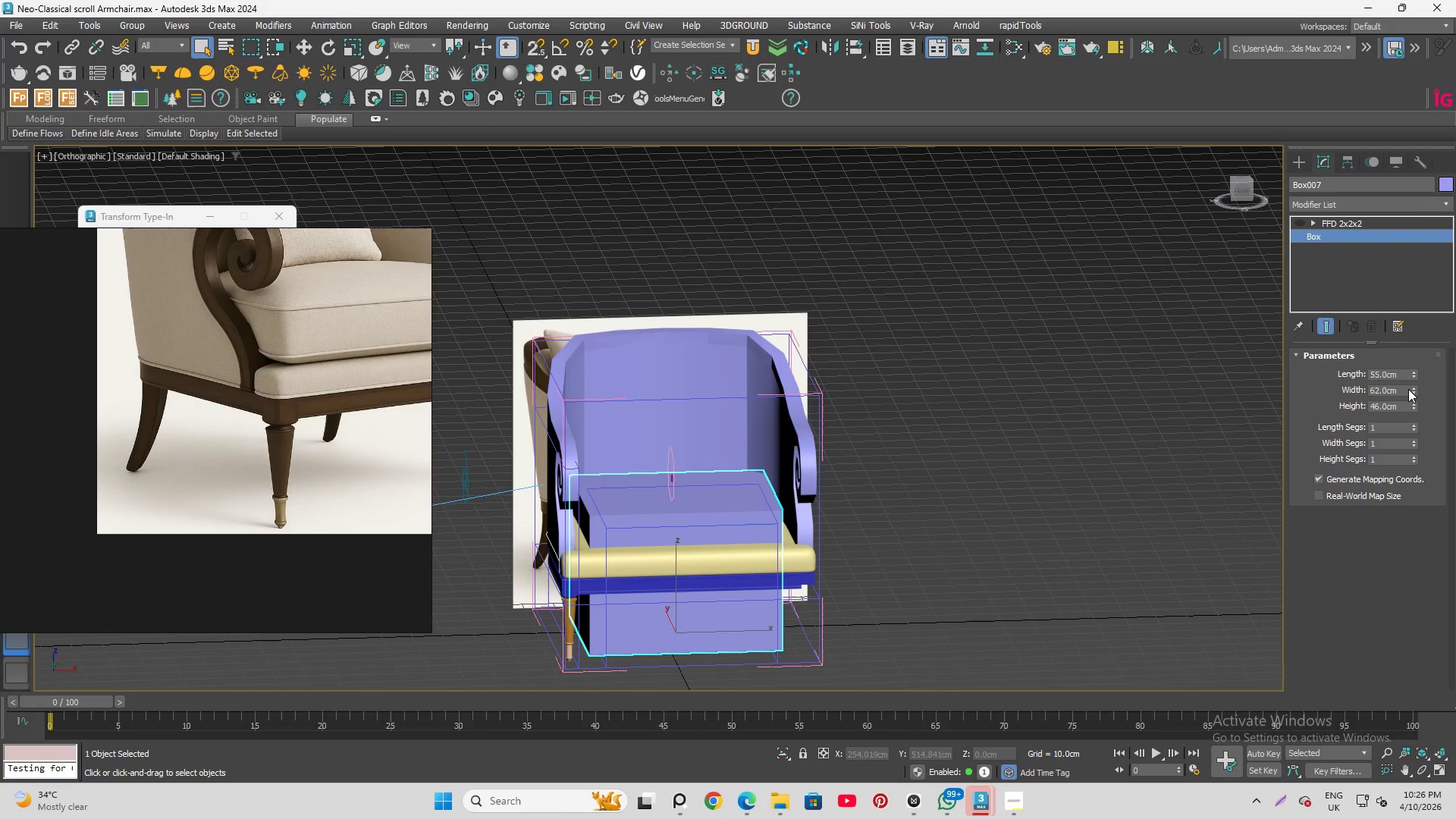 
left_click_drag(start_coordinate=[1404, 391], to_coordinate=[1138, 333])
 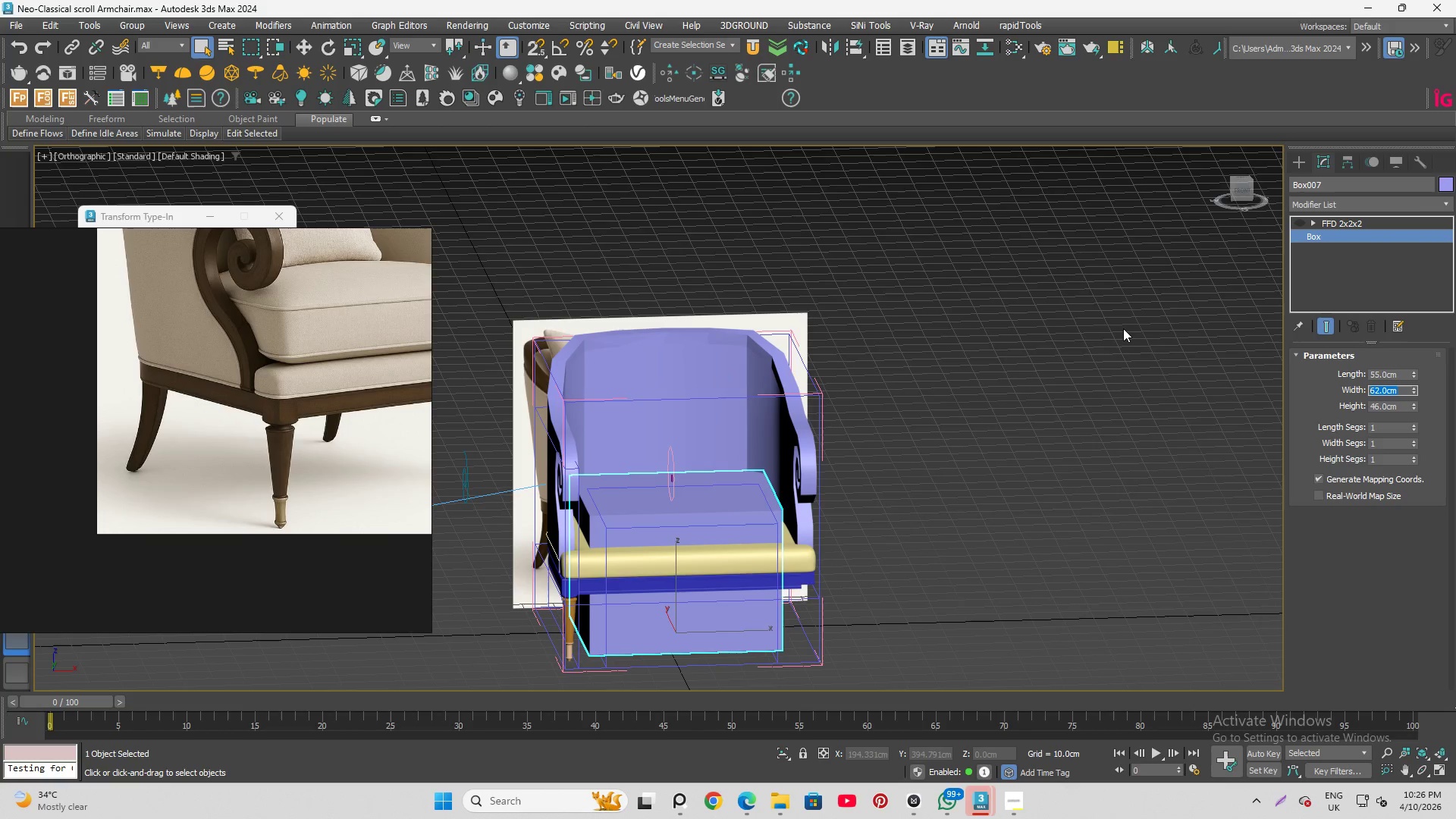 
key(Numpad6)
 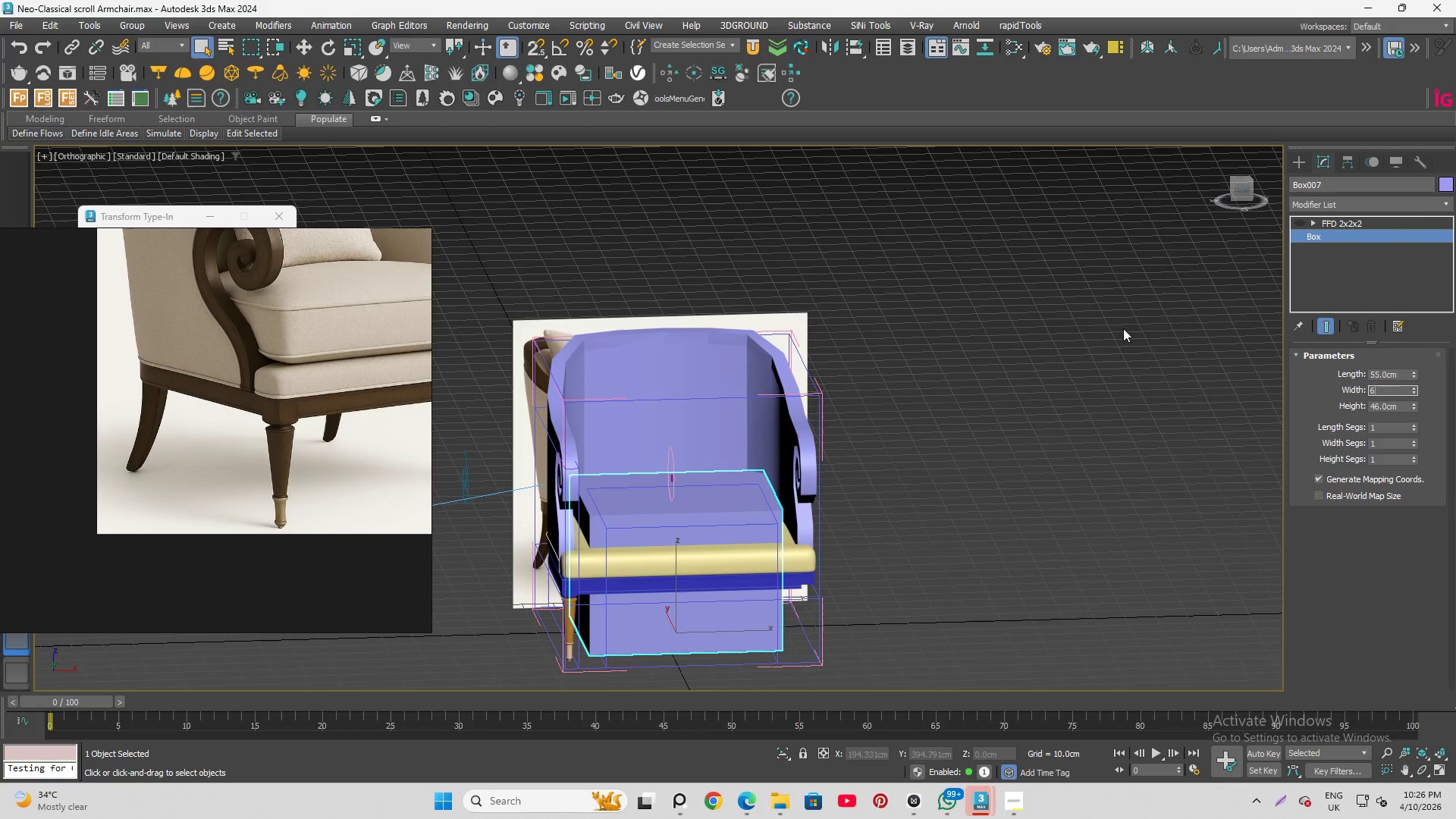 
key(Numpad5)
 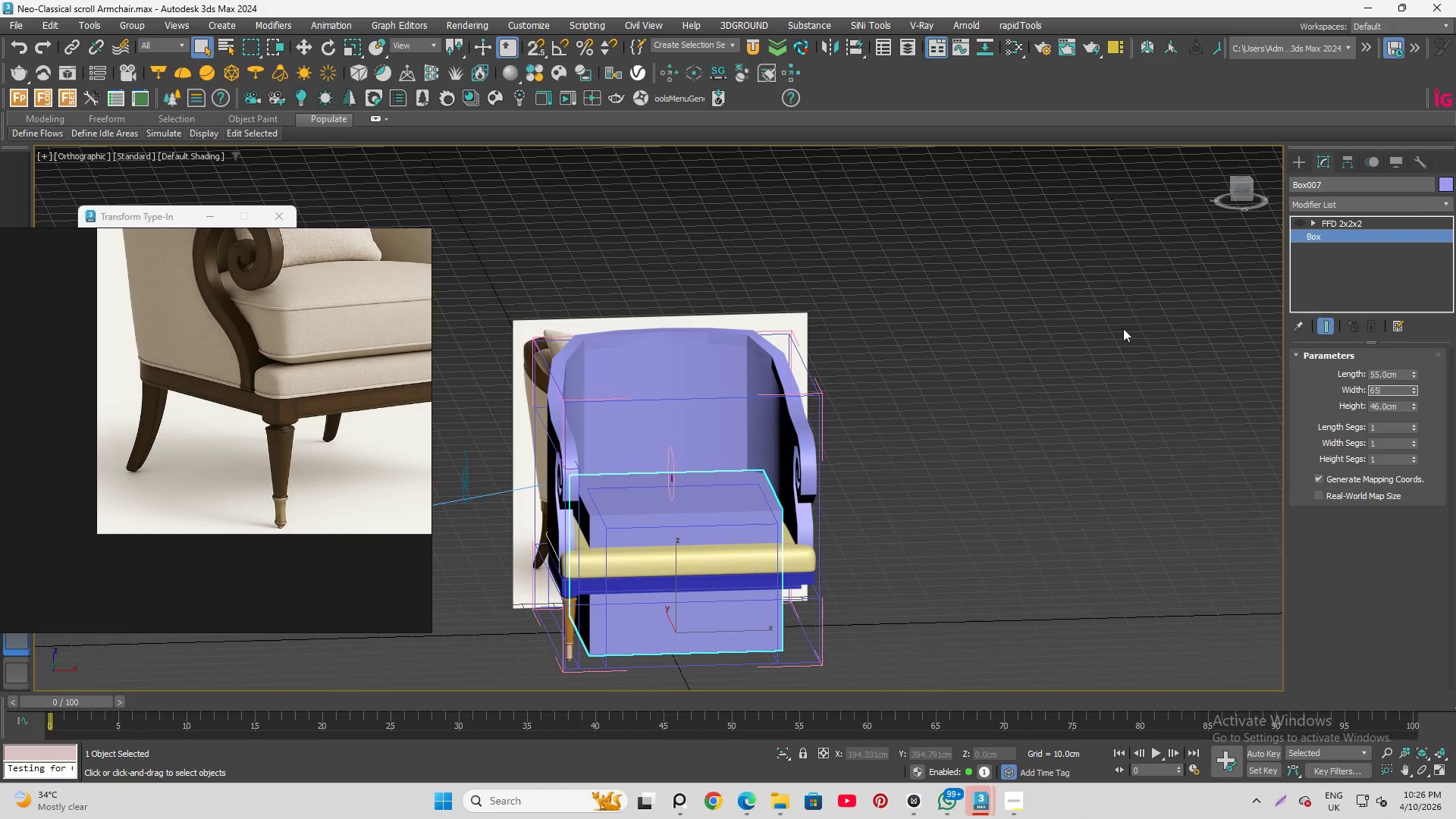 
key(Enter)
 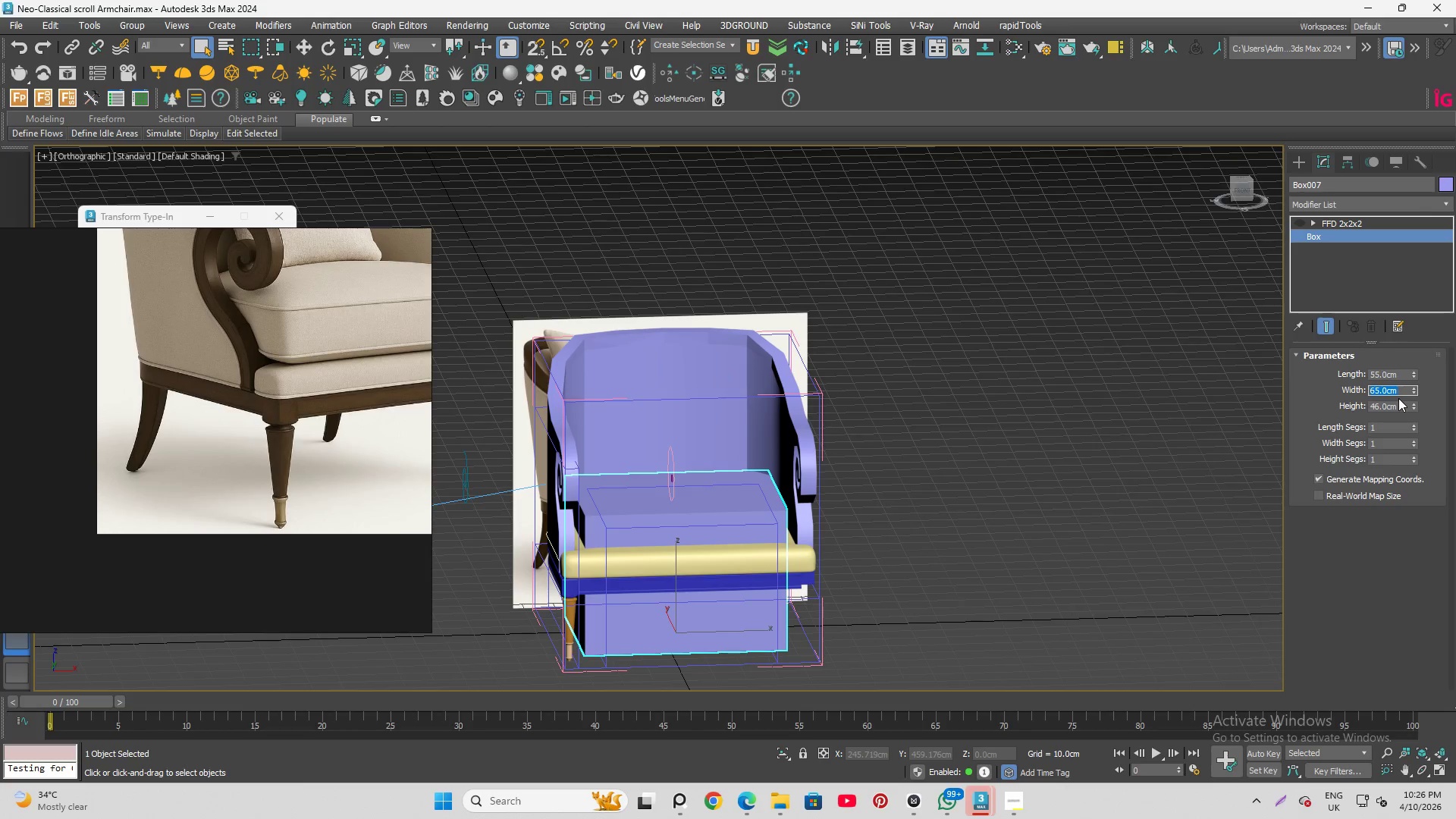 
key(Numpad7)
 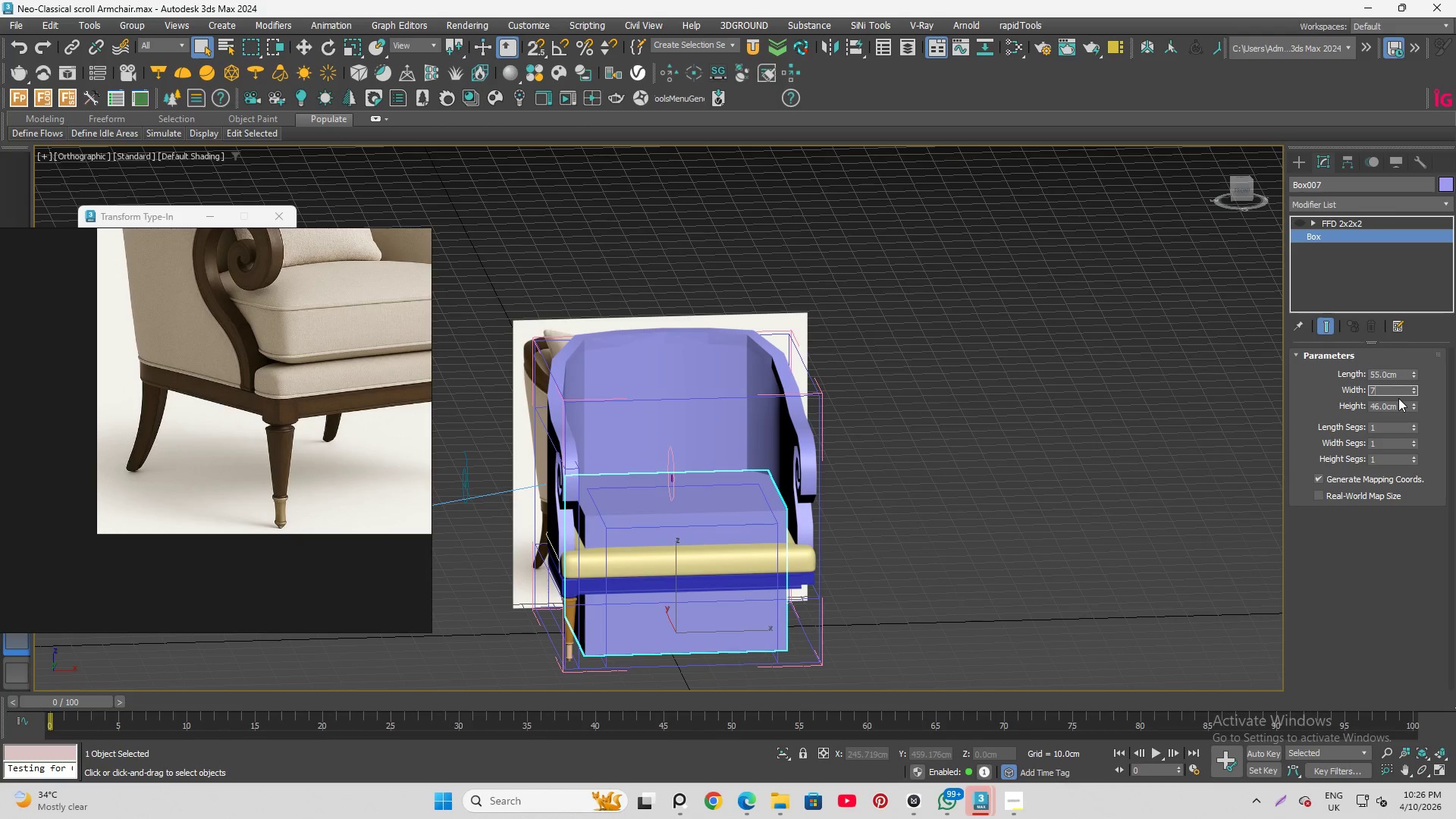 
key(Numpad0)
 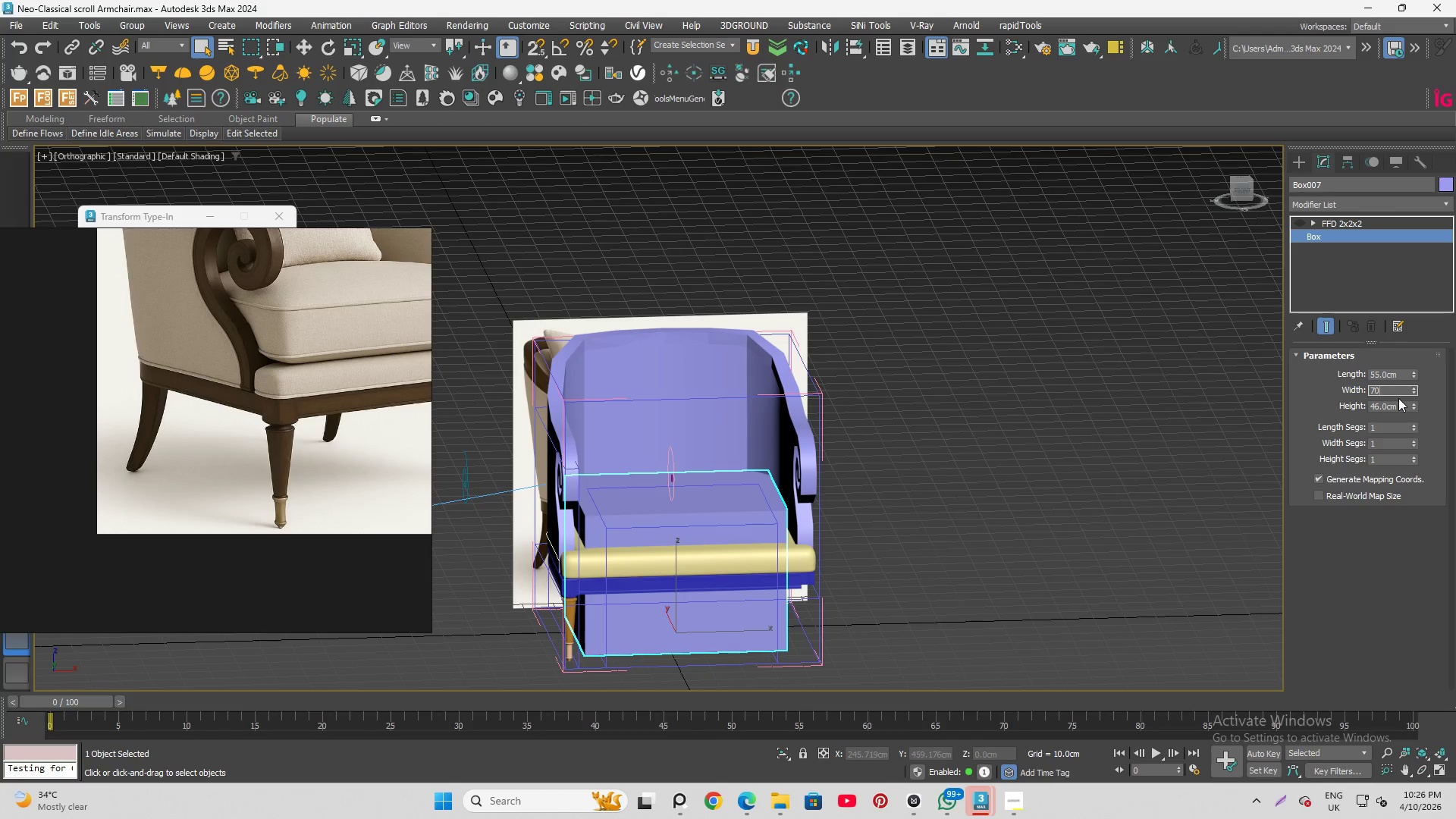 
key(Enter)
 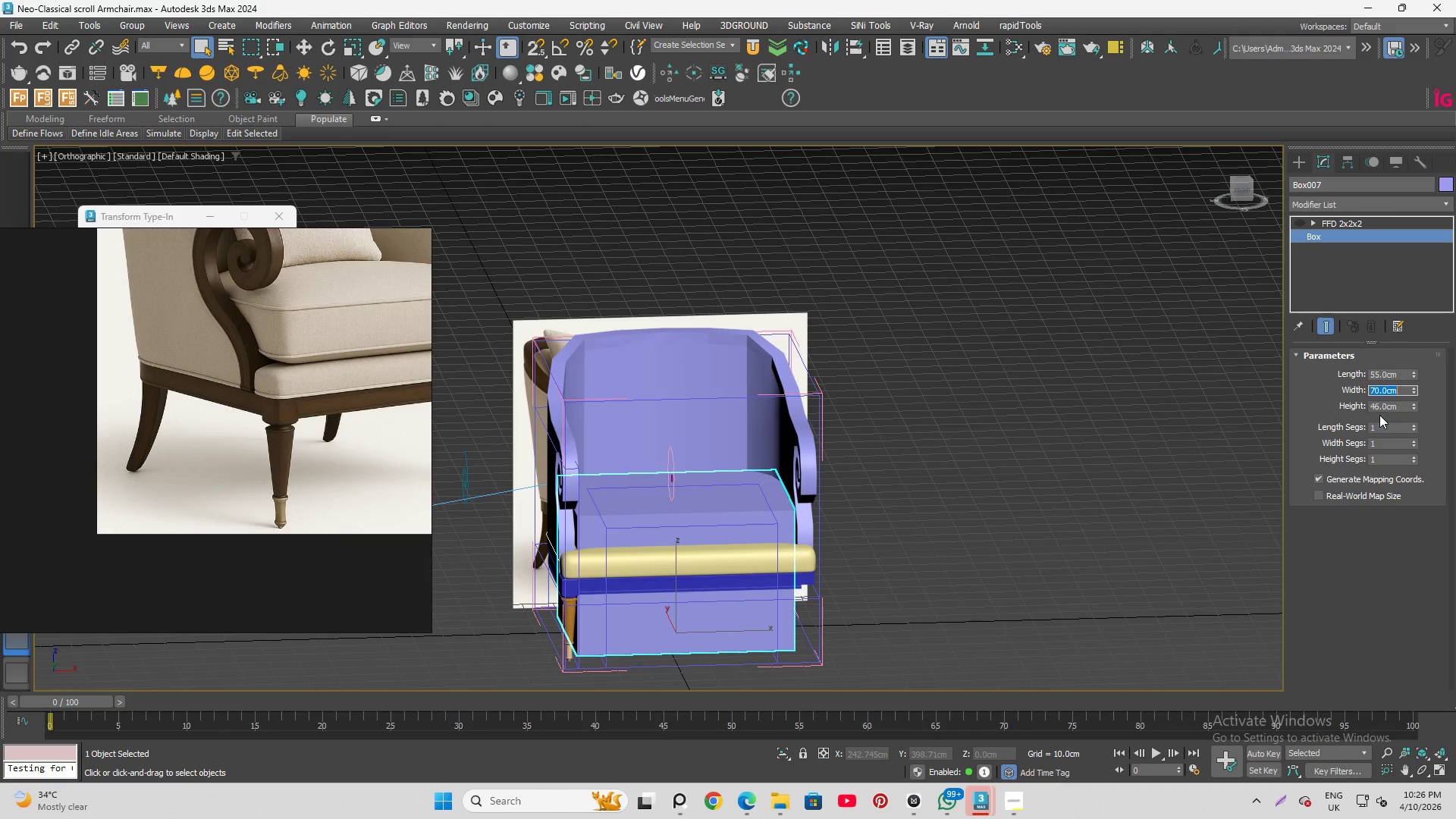 
left_click_drag(start_coordinate=[1401, 403], to_coordinate=[1237, 362])
 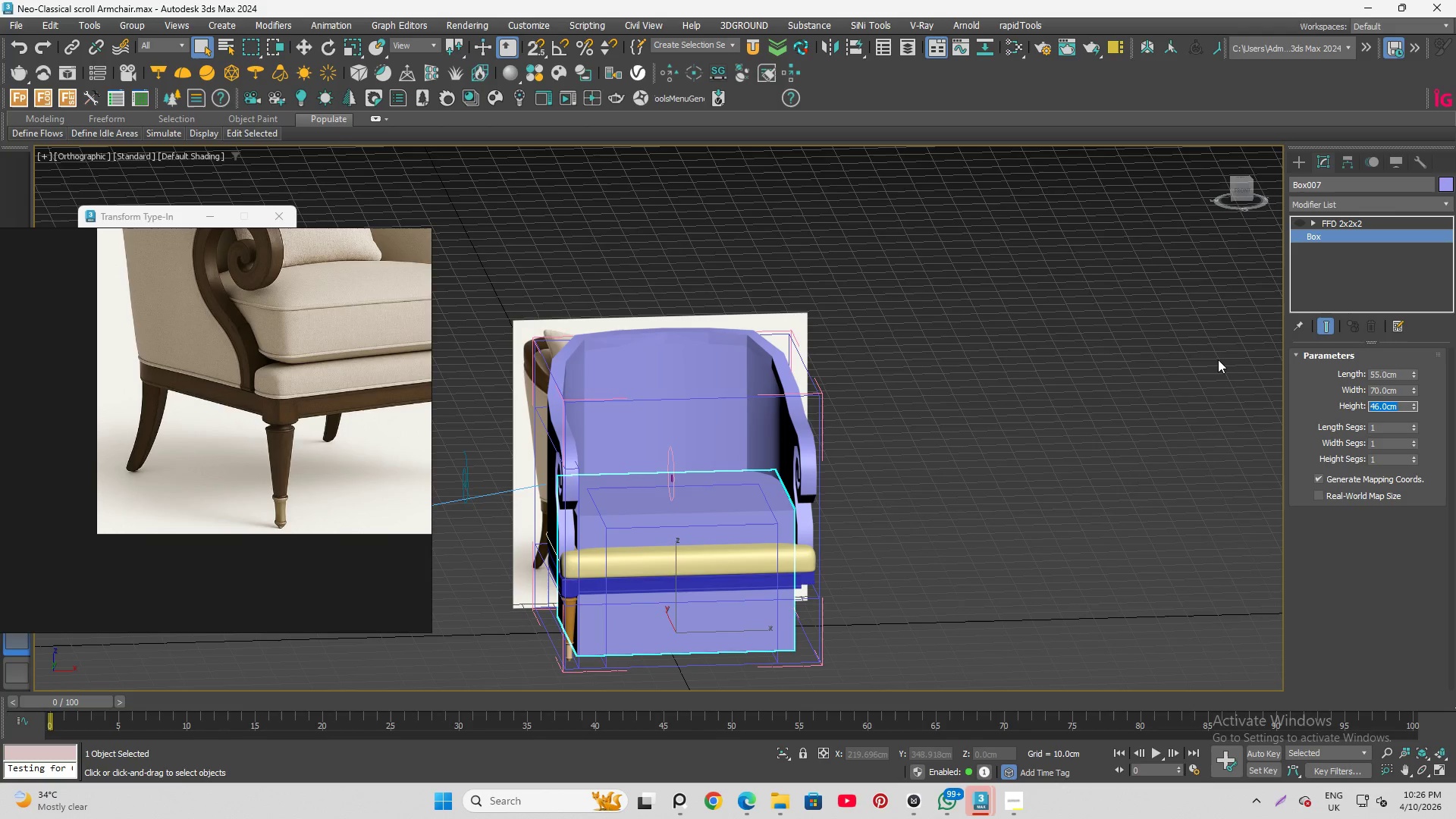 
key(Numpad5)
 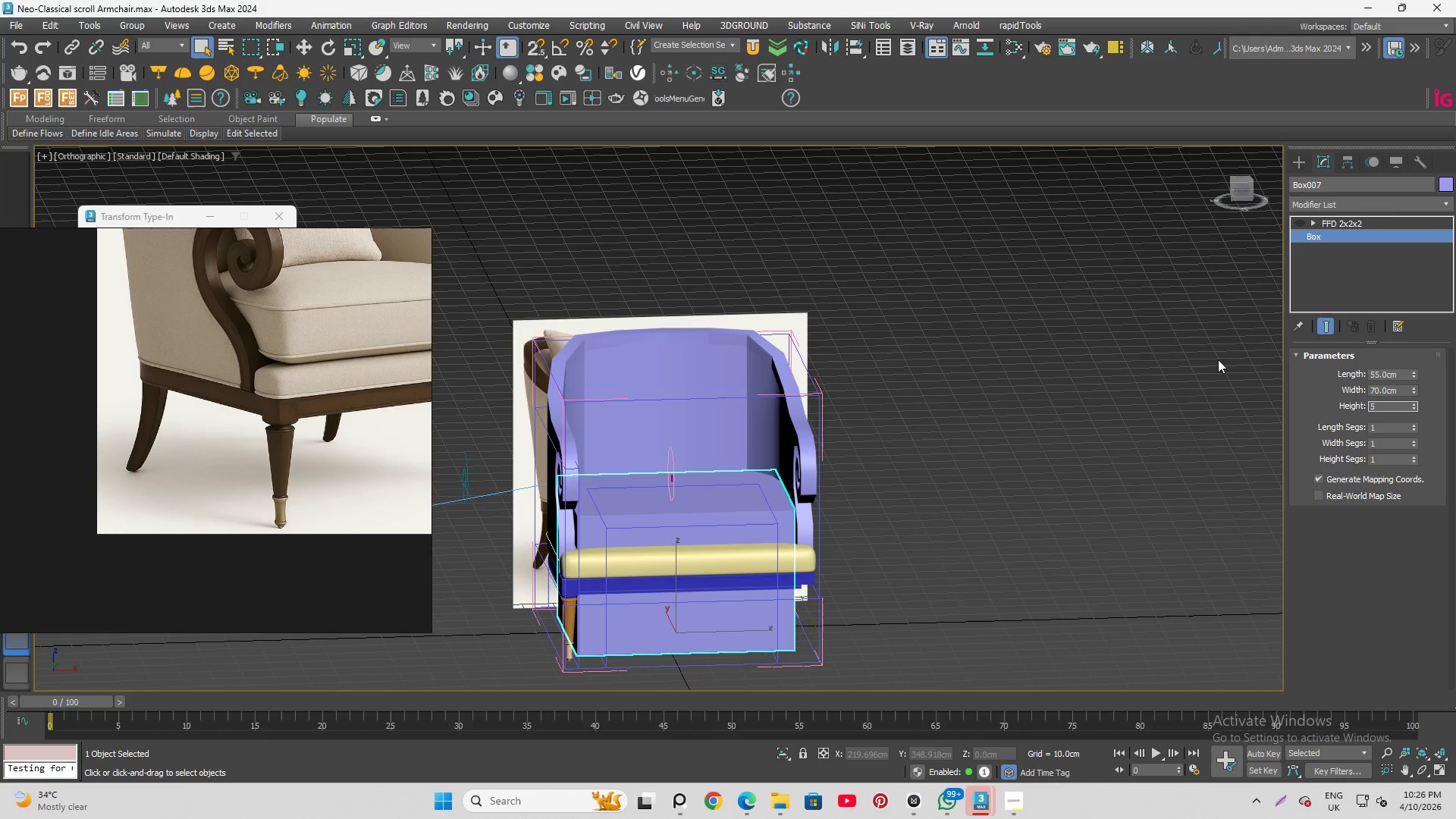 
key(Enter)
 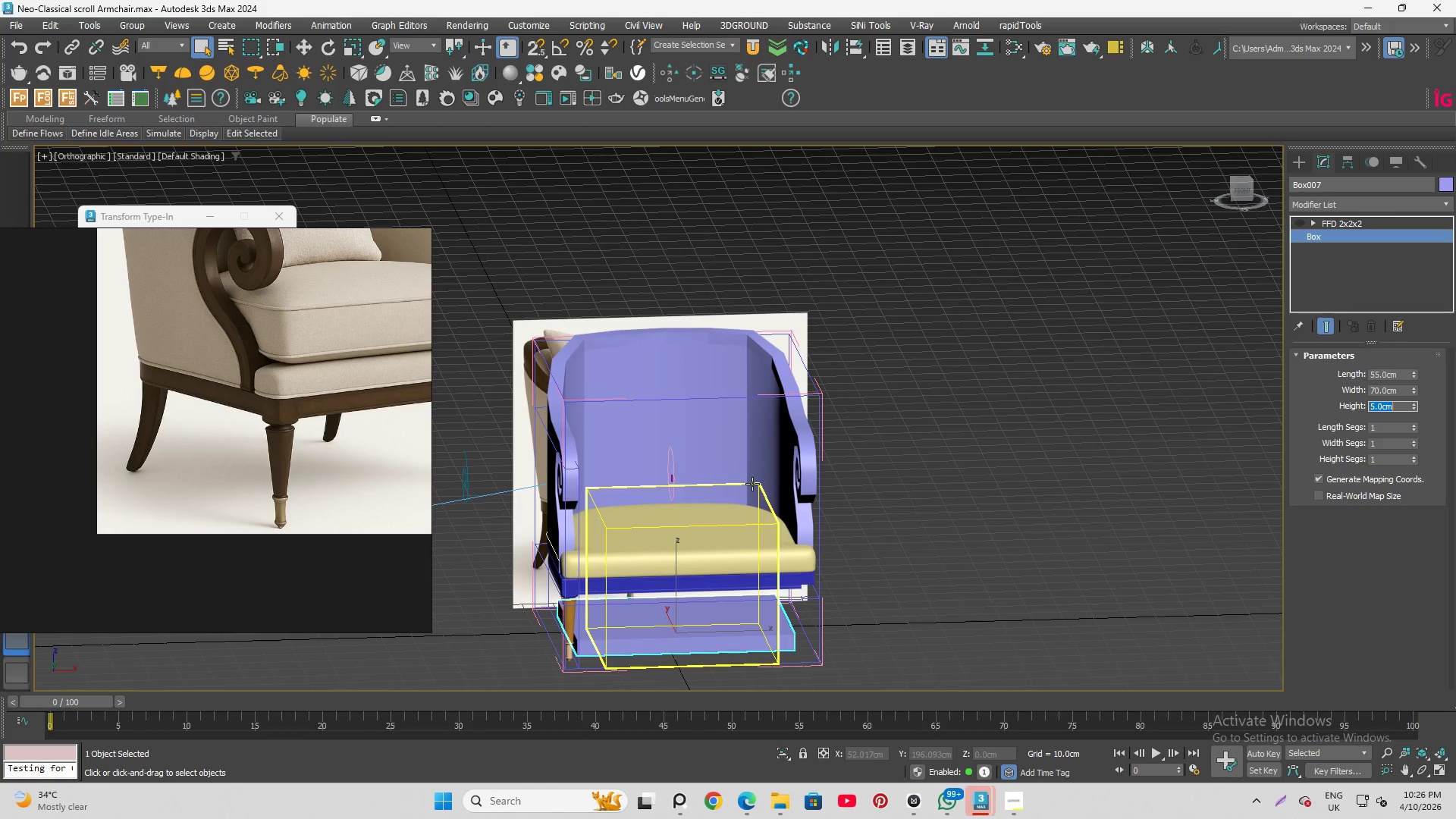 
key(W)
 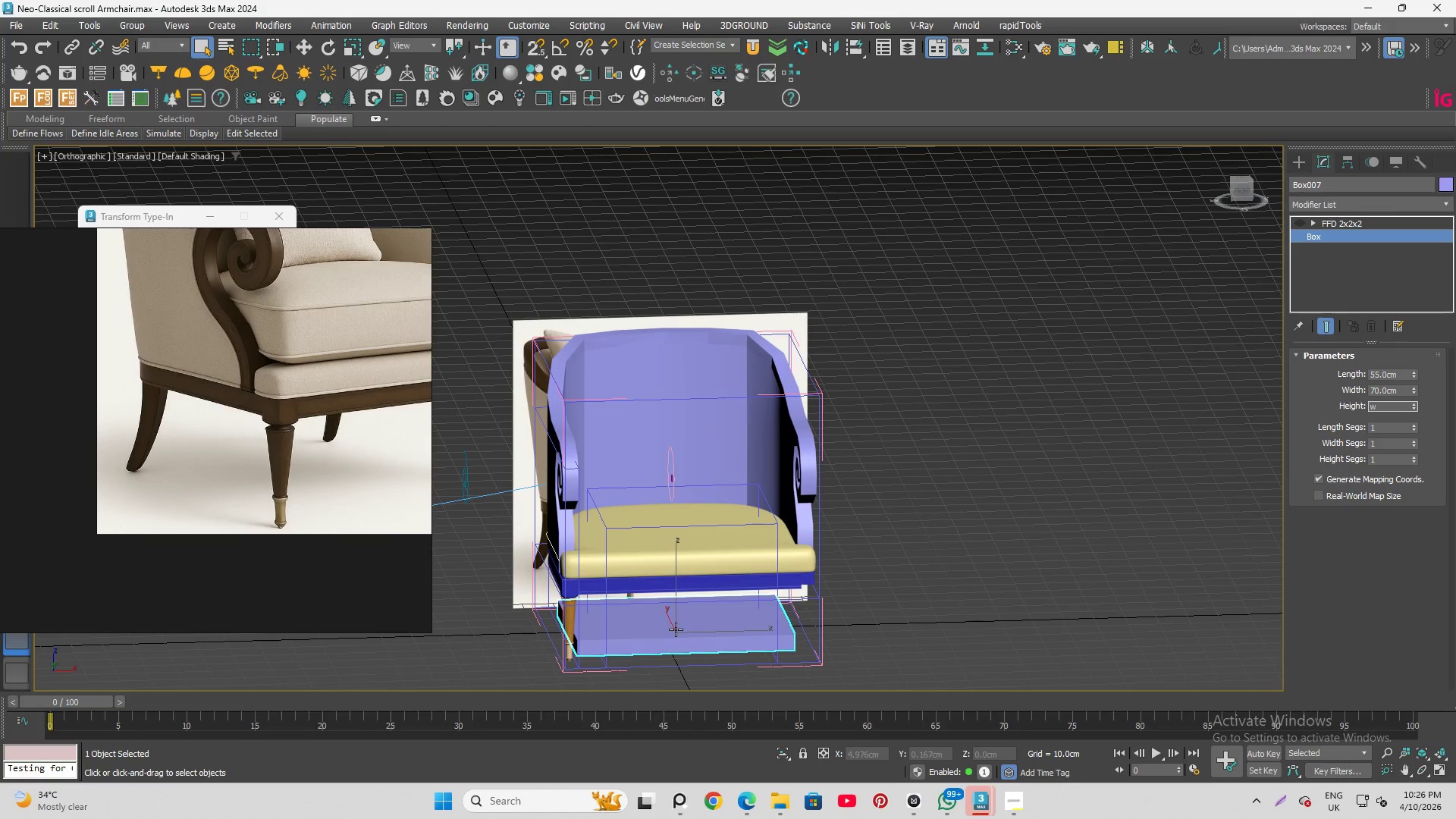 
scroll: coordinate [676, 629], scroll_direction: down, amount: 3.0
 